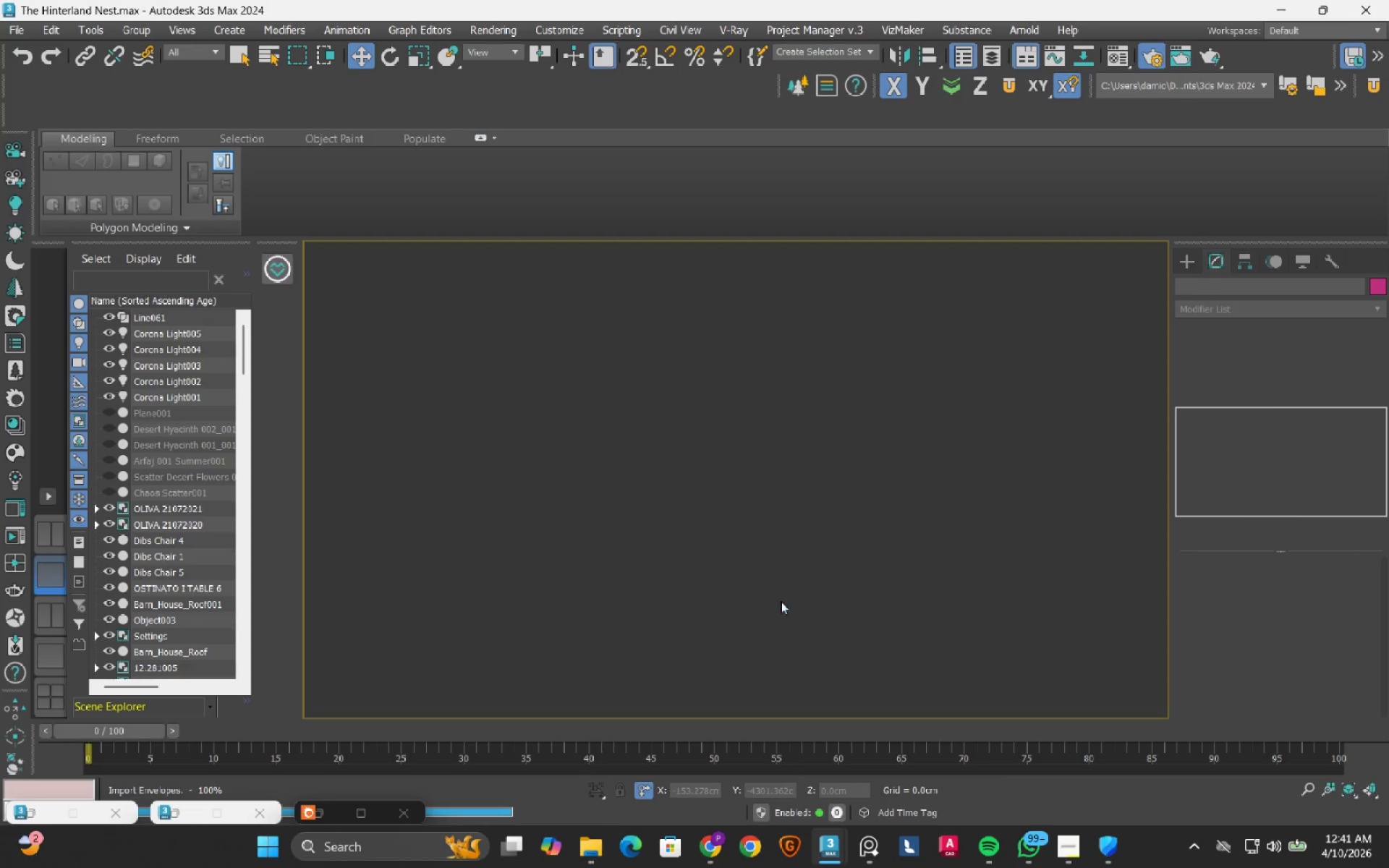 
wait(5.02)
 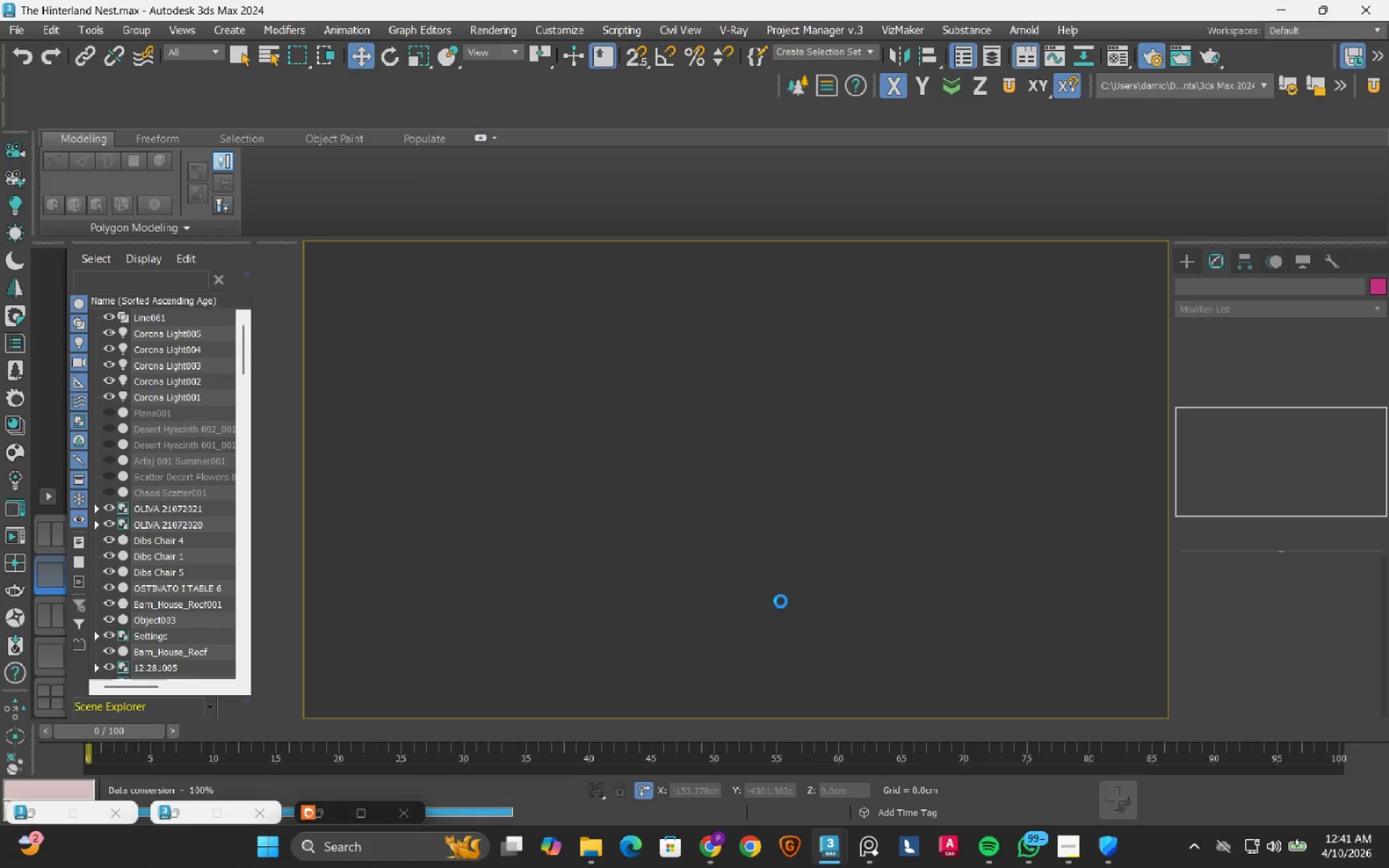 
left_click([988, 700])
 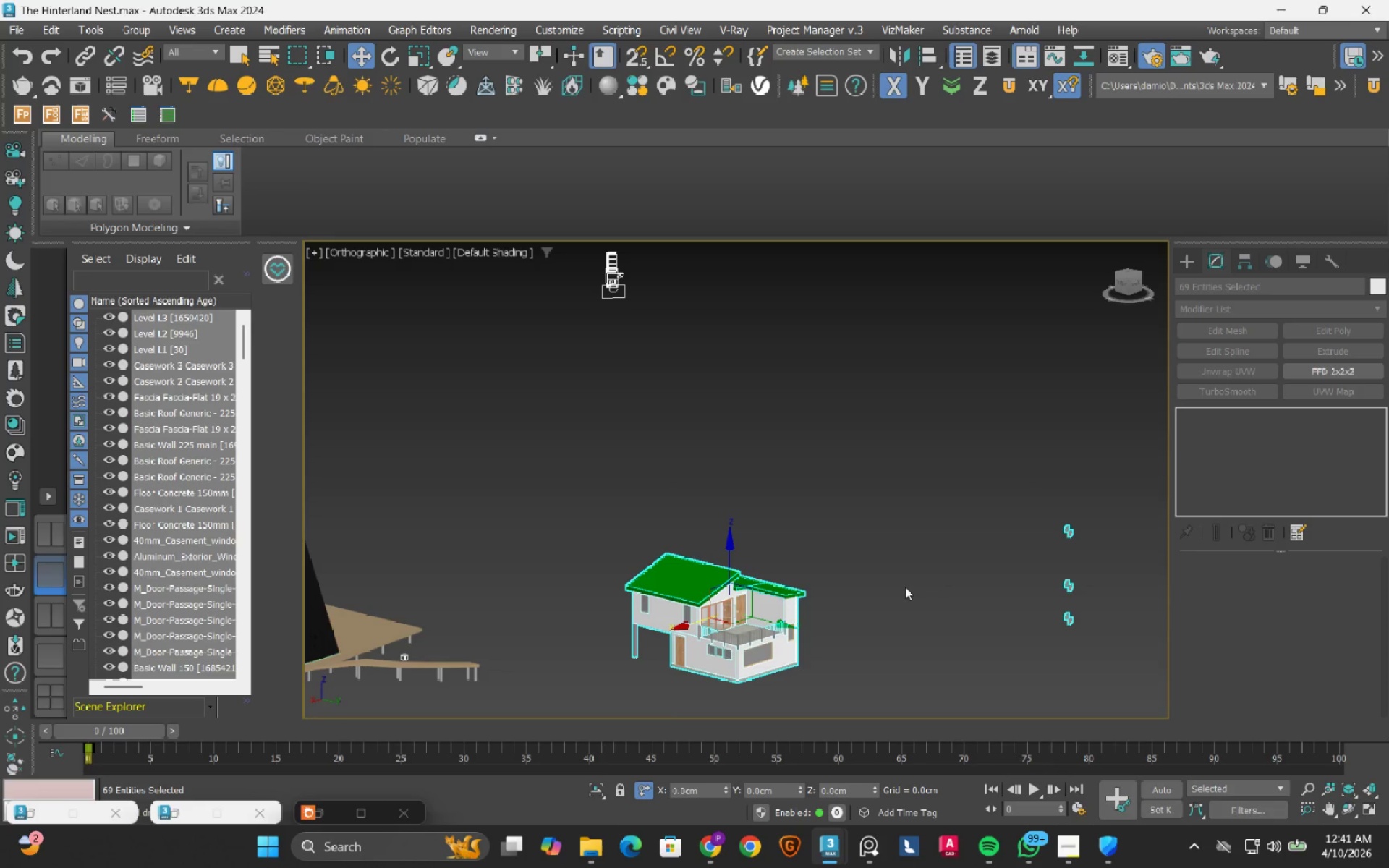 
left_click([591, 792])
 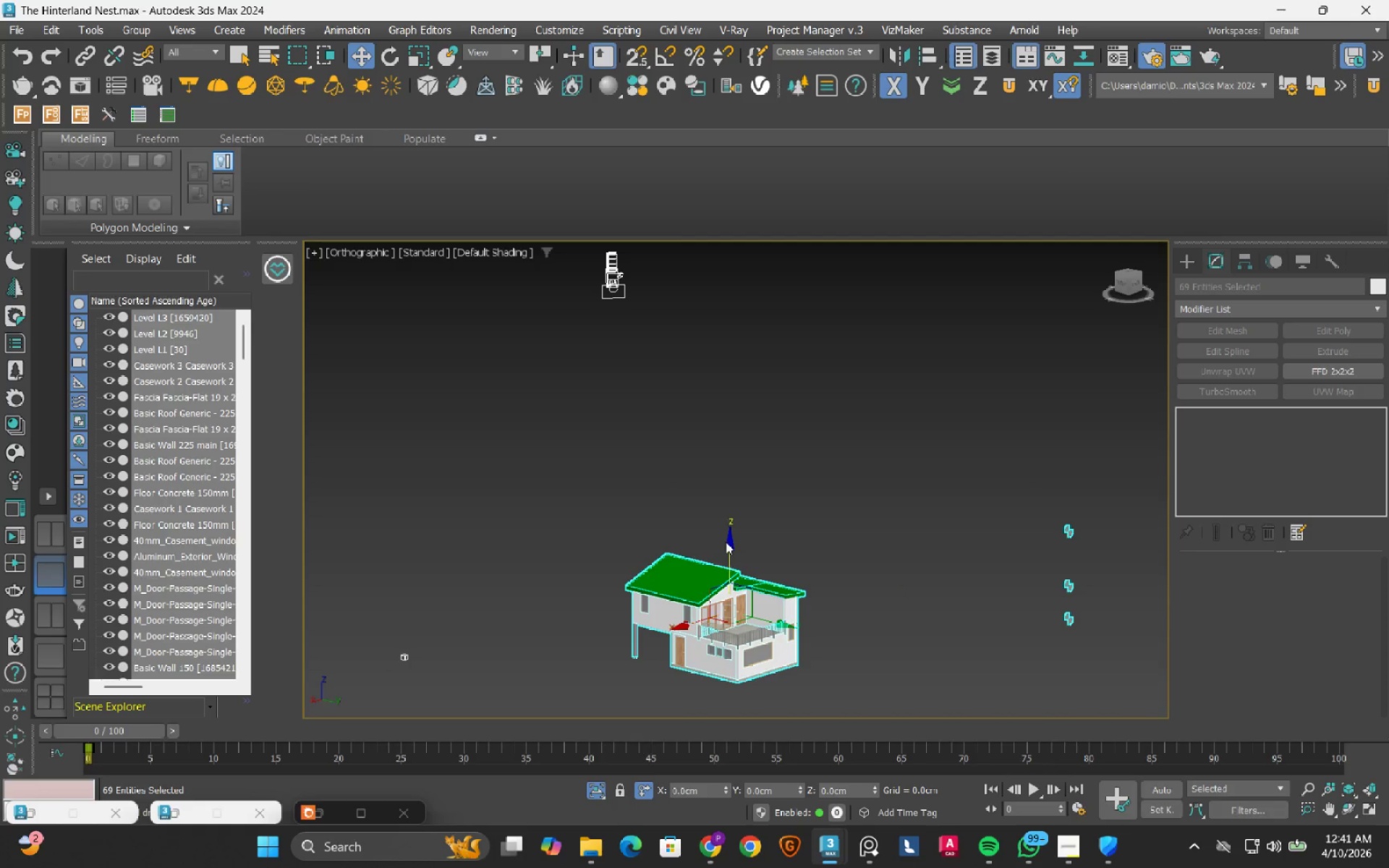 
scroll: coordinate [726, 540], scroll_direction: down, amount: 2.0
 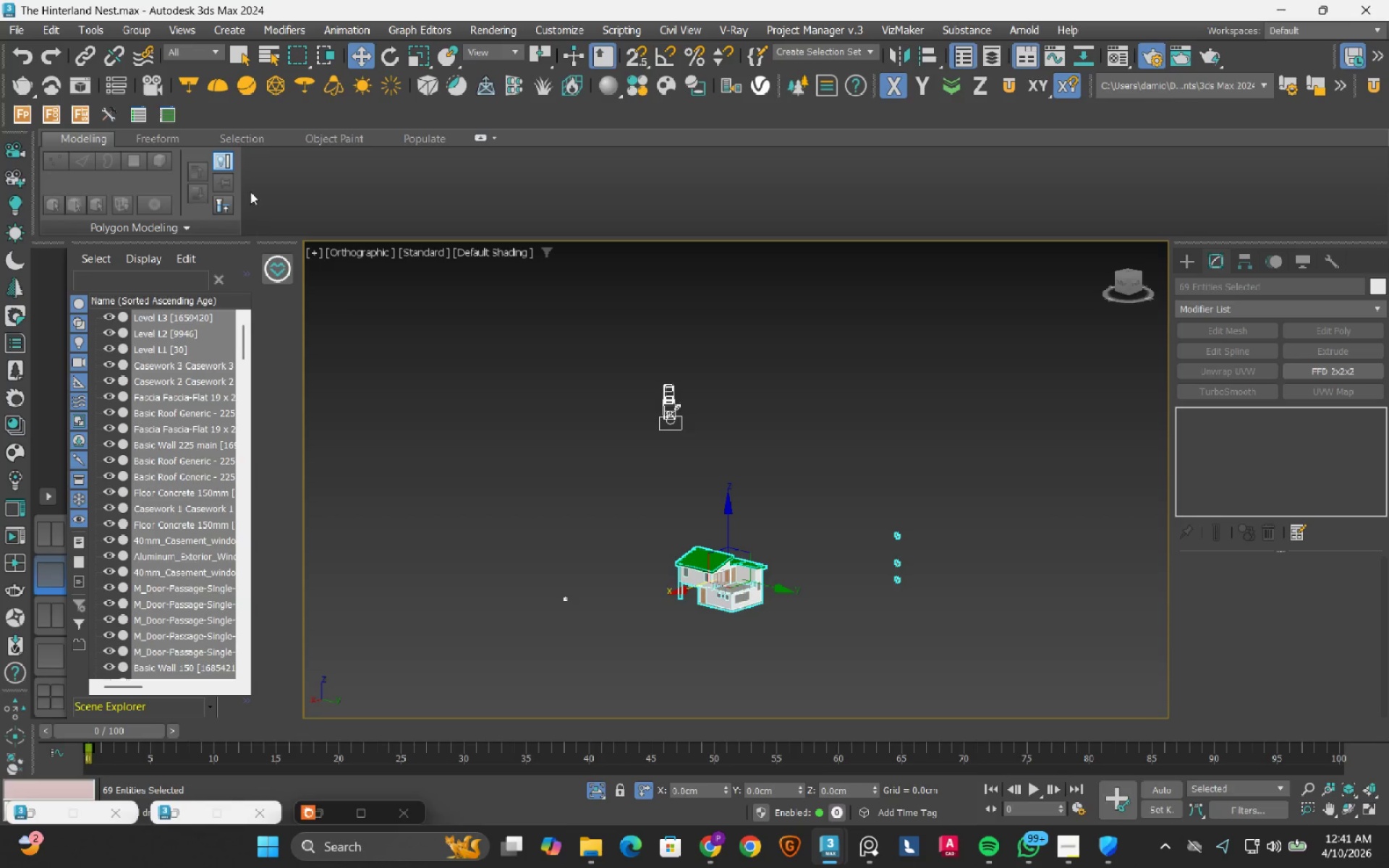 
left_click([135, 27])
 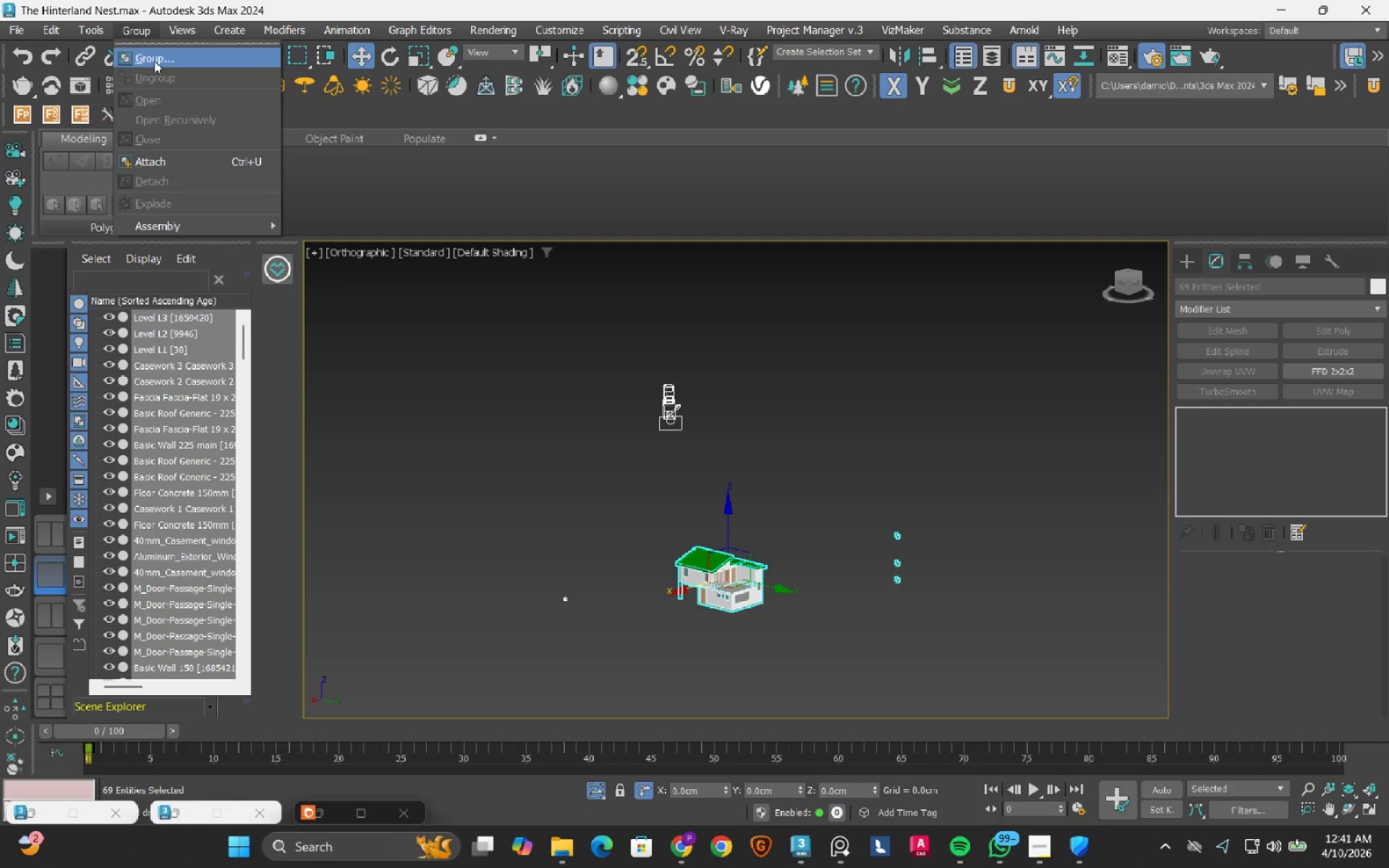 
left_click([154, 61])
 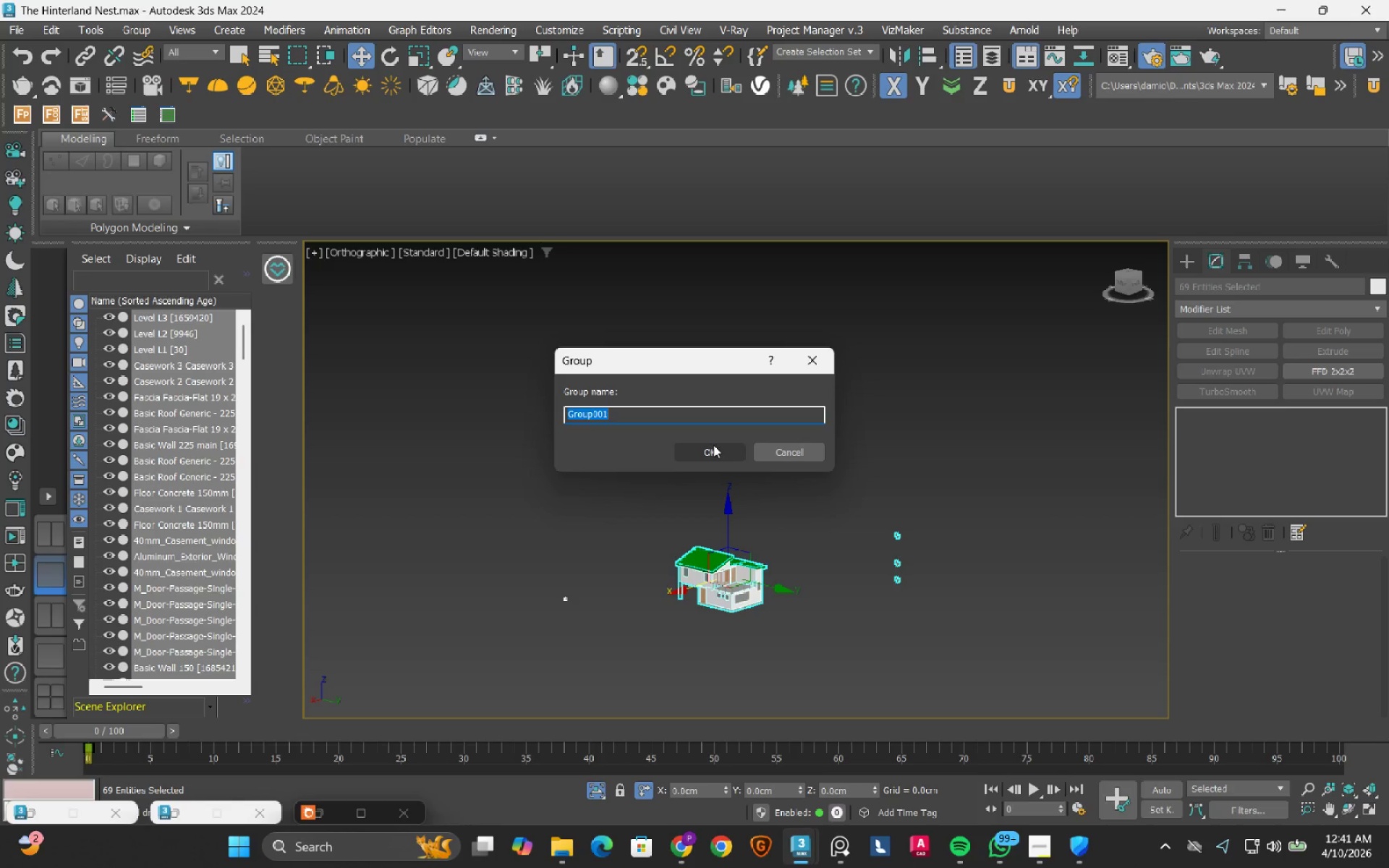 
left_click([713, 454])
 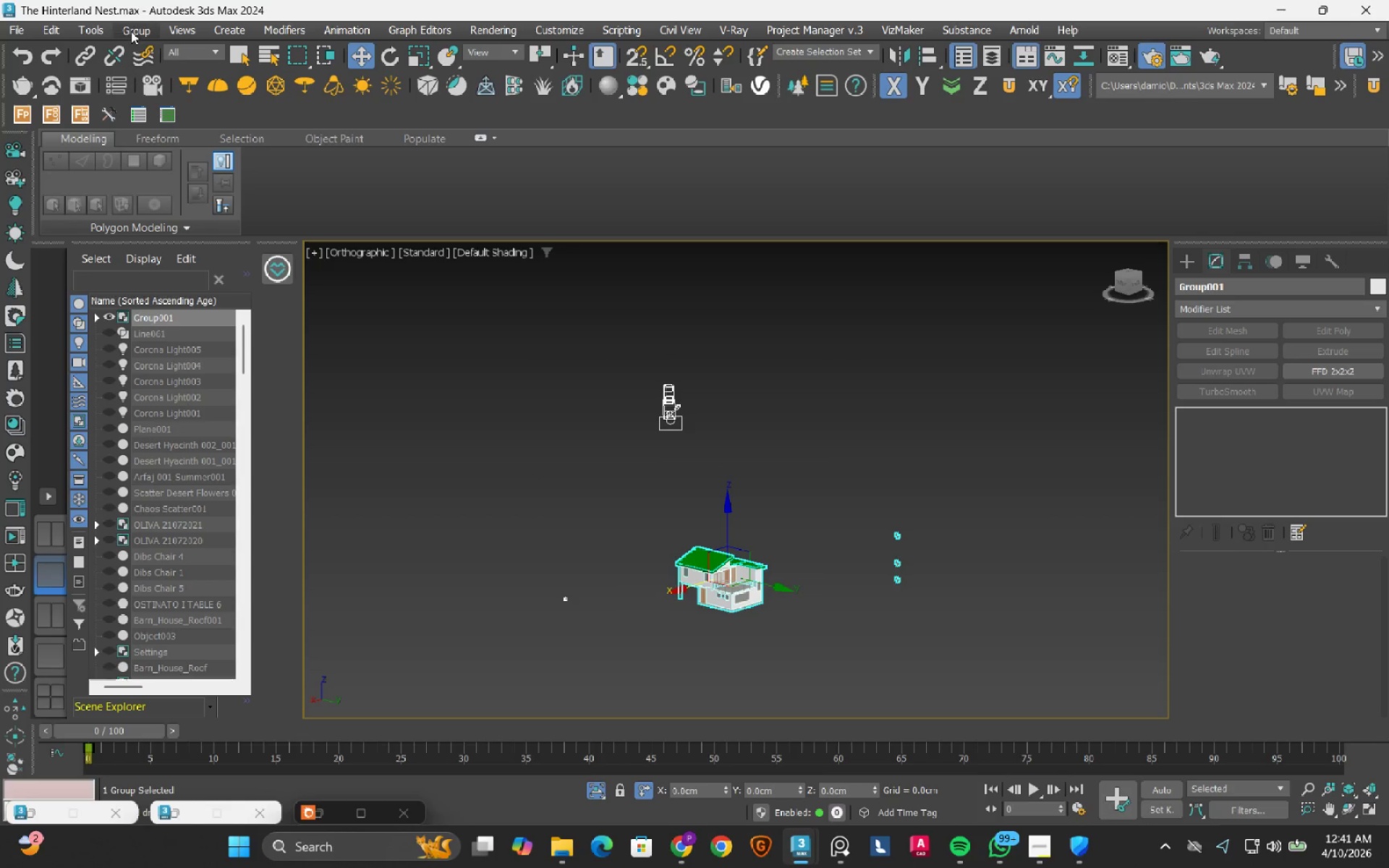 
left_click([131, 31])
 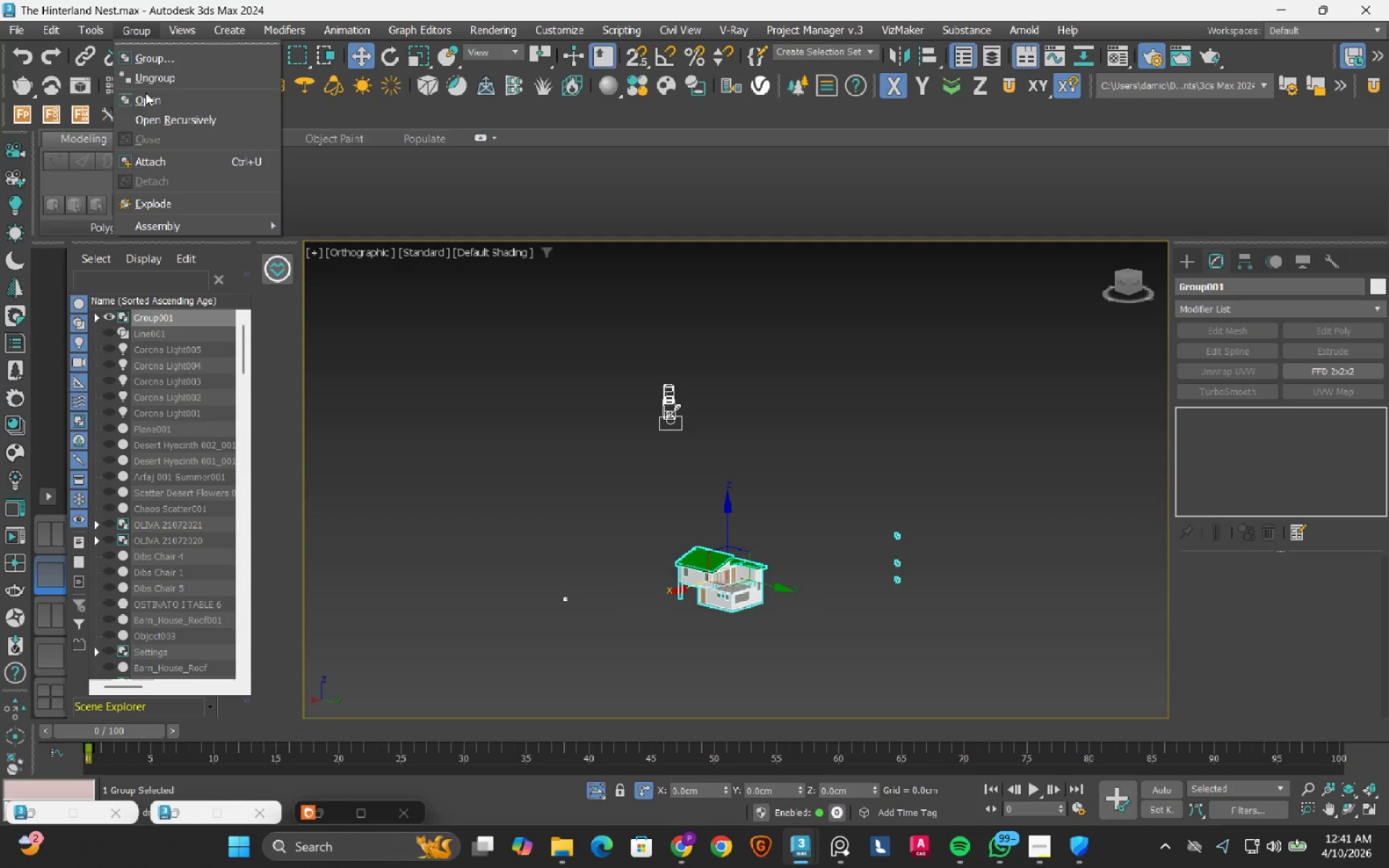 
left_click([145, 93])
 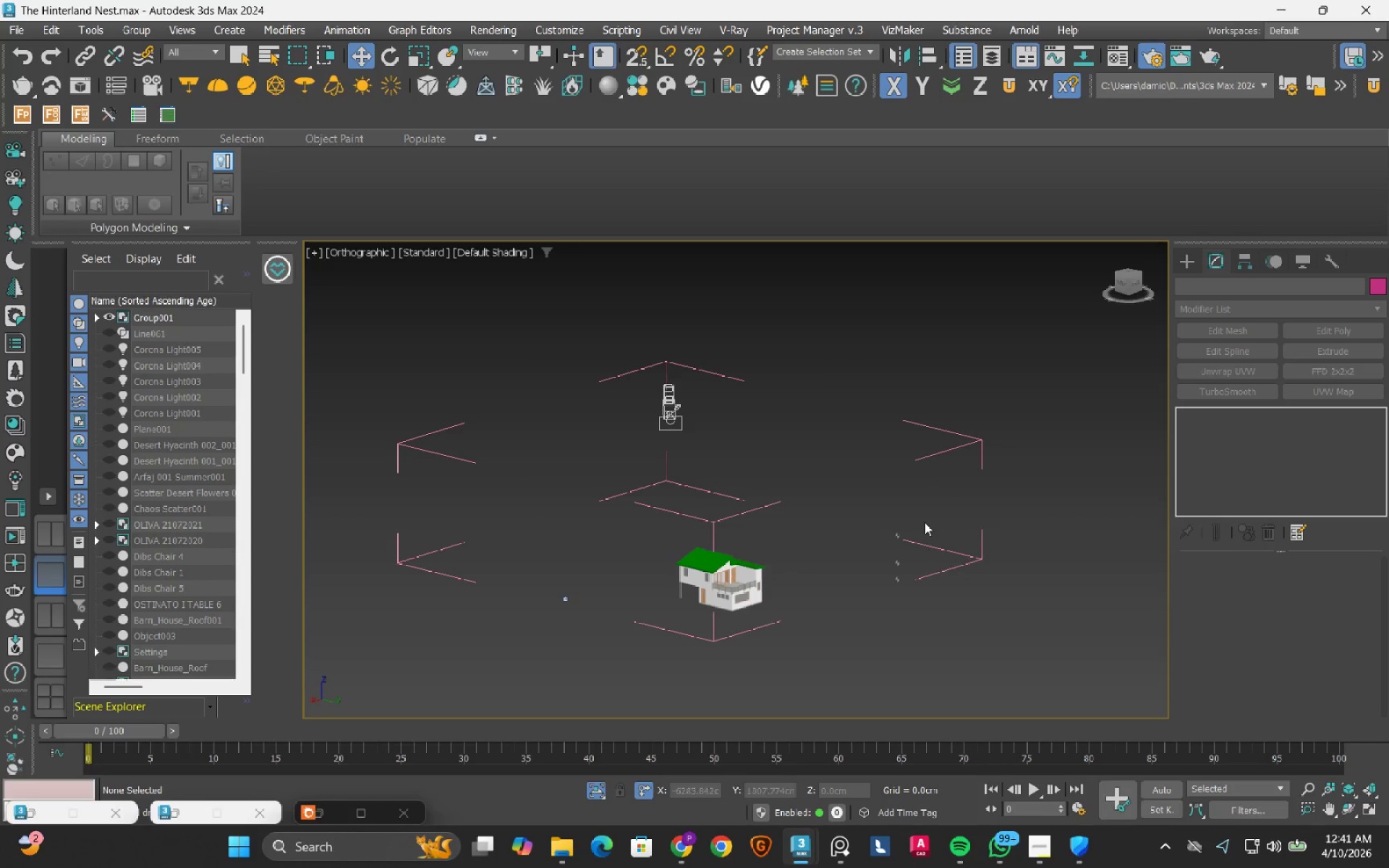 
left_click_drag(start_coordinate=[917, 625], to_coordinate=[817, 446])
 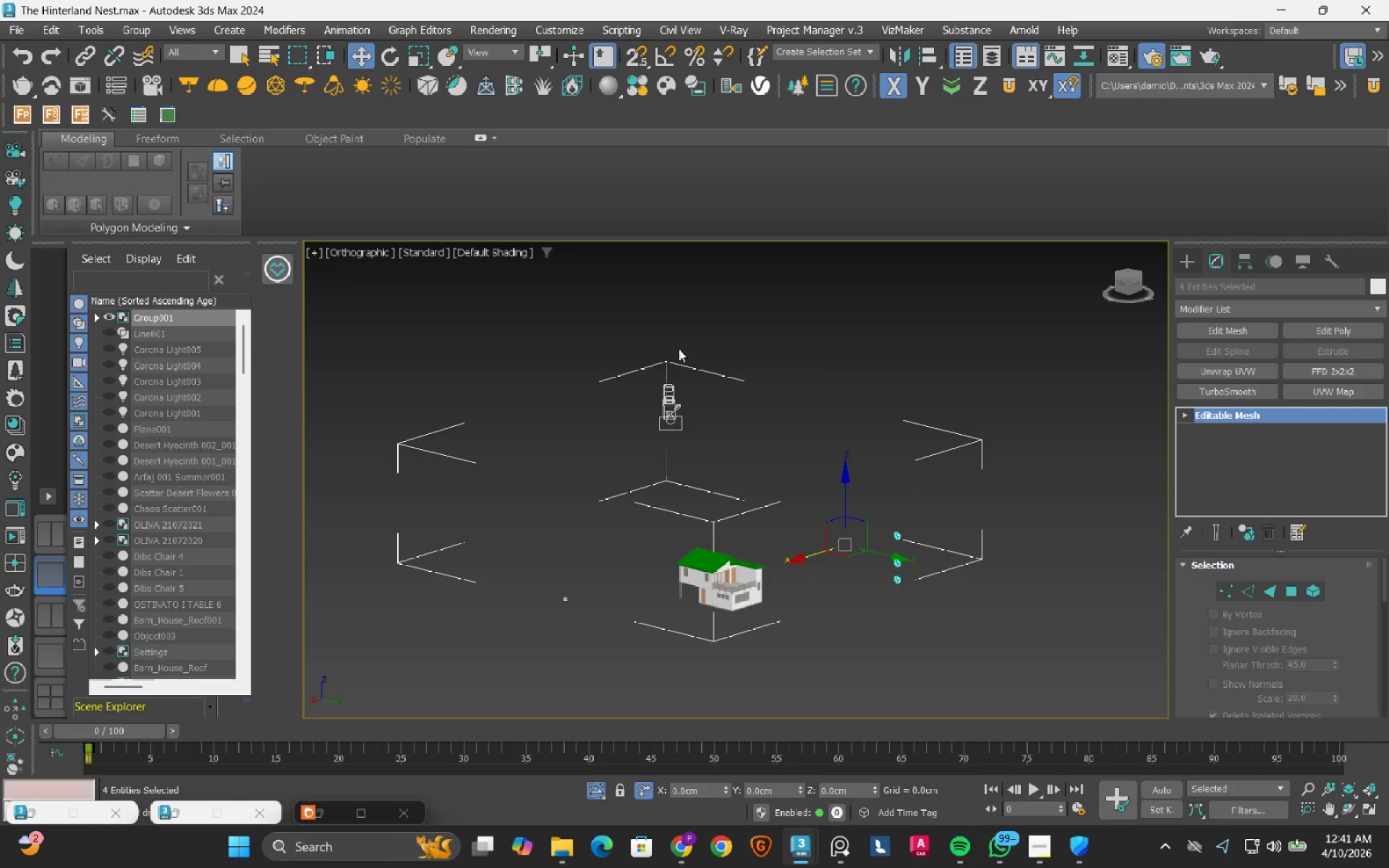 
hold_key(key=AltLeft, duration=0.98)
left_click_drag(start_coordinate=[729, 318], to_coordinate=[755, 334])
 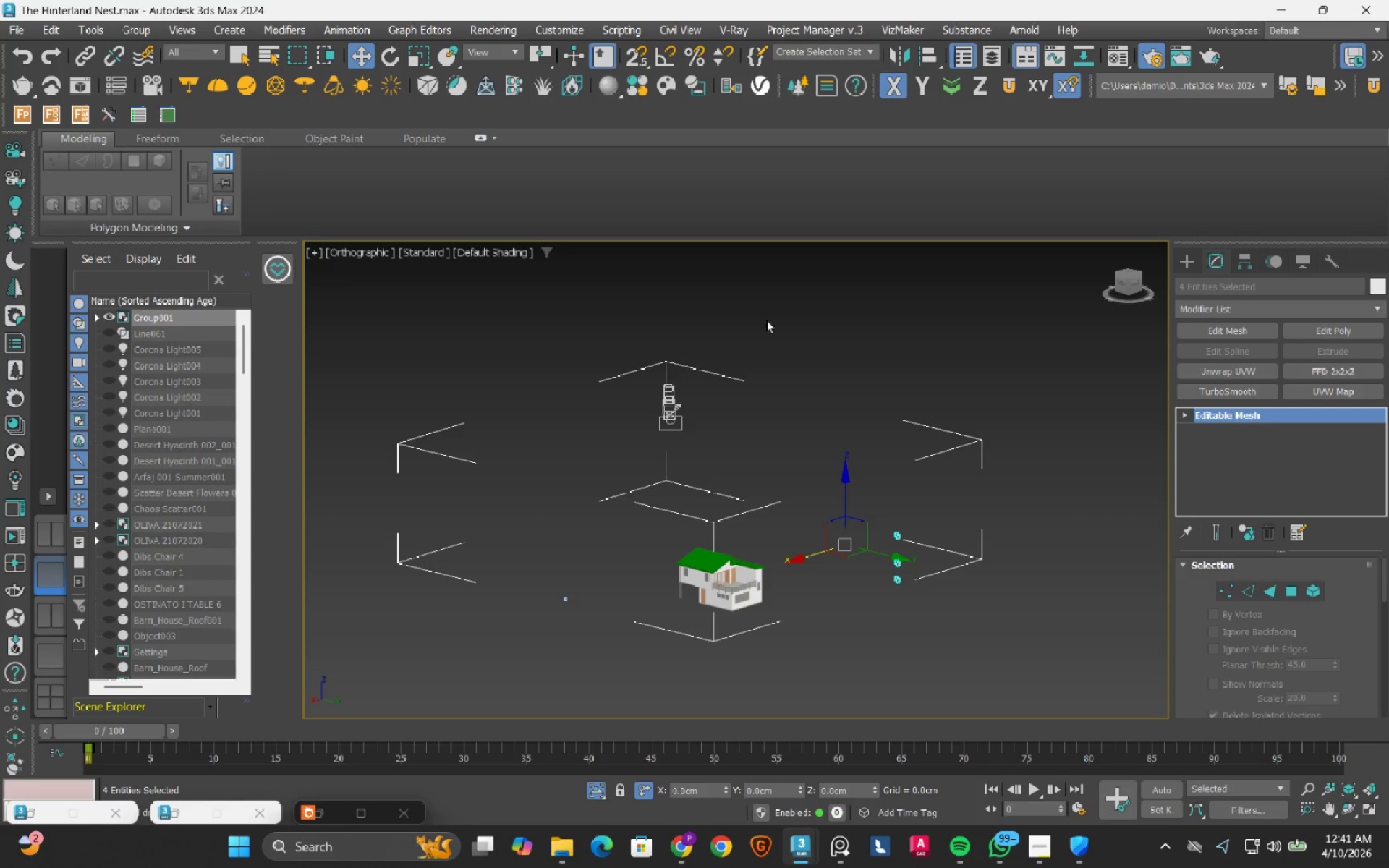 
hold_key(key=ControlLeft, duration=0.81)
left_click_drag(start_coordinate=[767, 312], to_coordinate=[628, 425])
 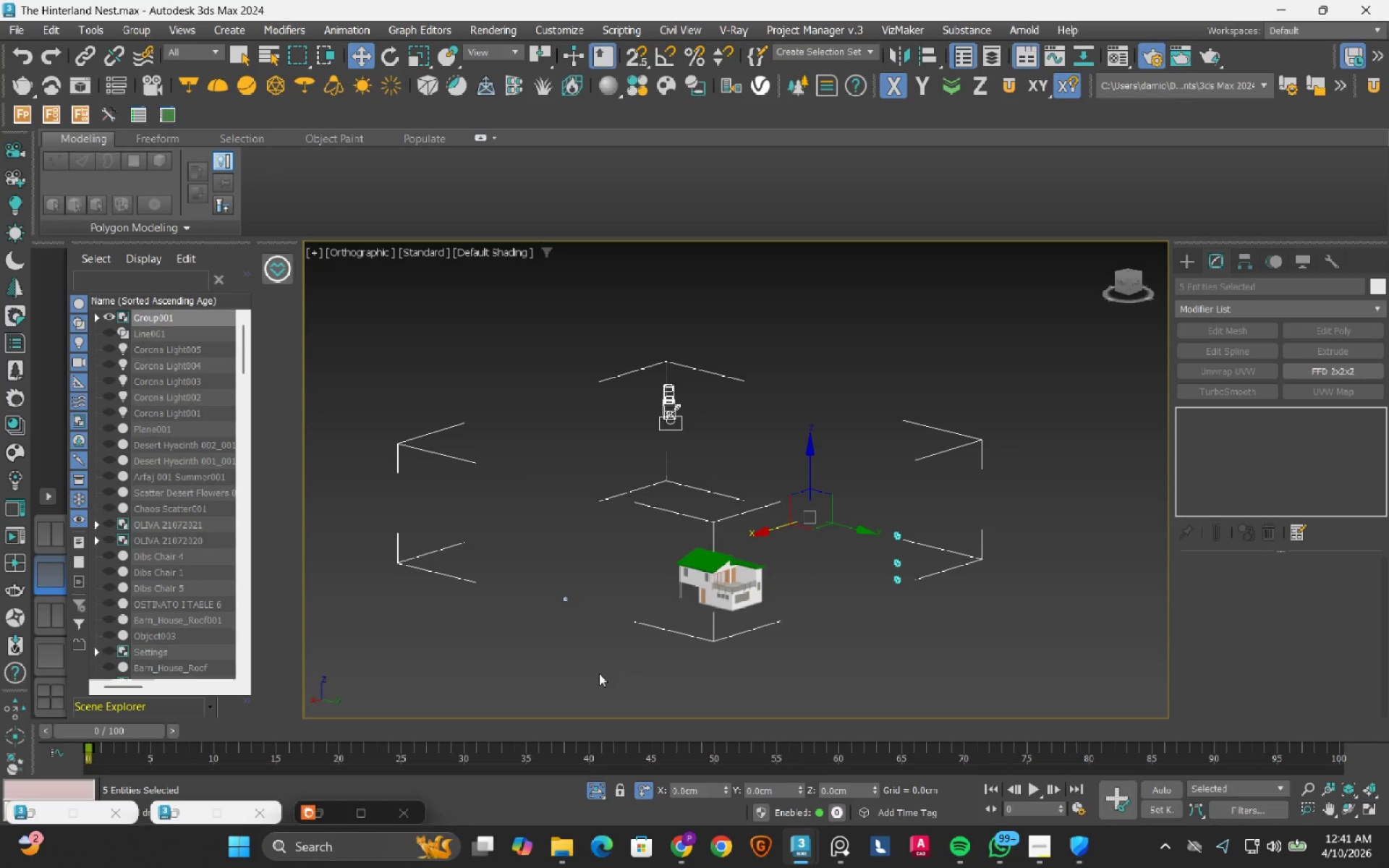 
hold_key(key=ControlLeft, duration=0.42)
left_click_drag(start_coordinate=[601, 665], to_coordinate=[509, 512])
 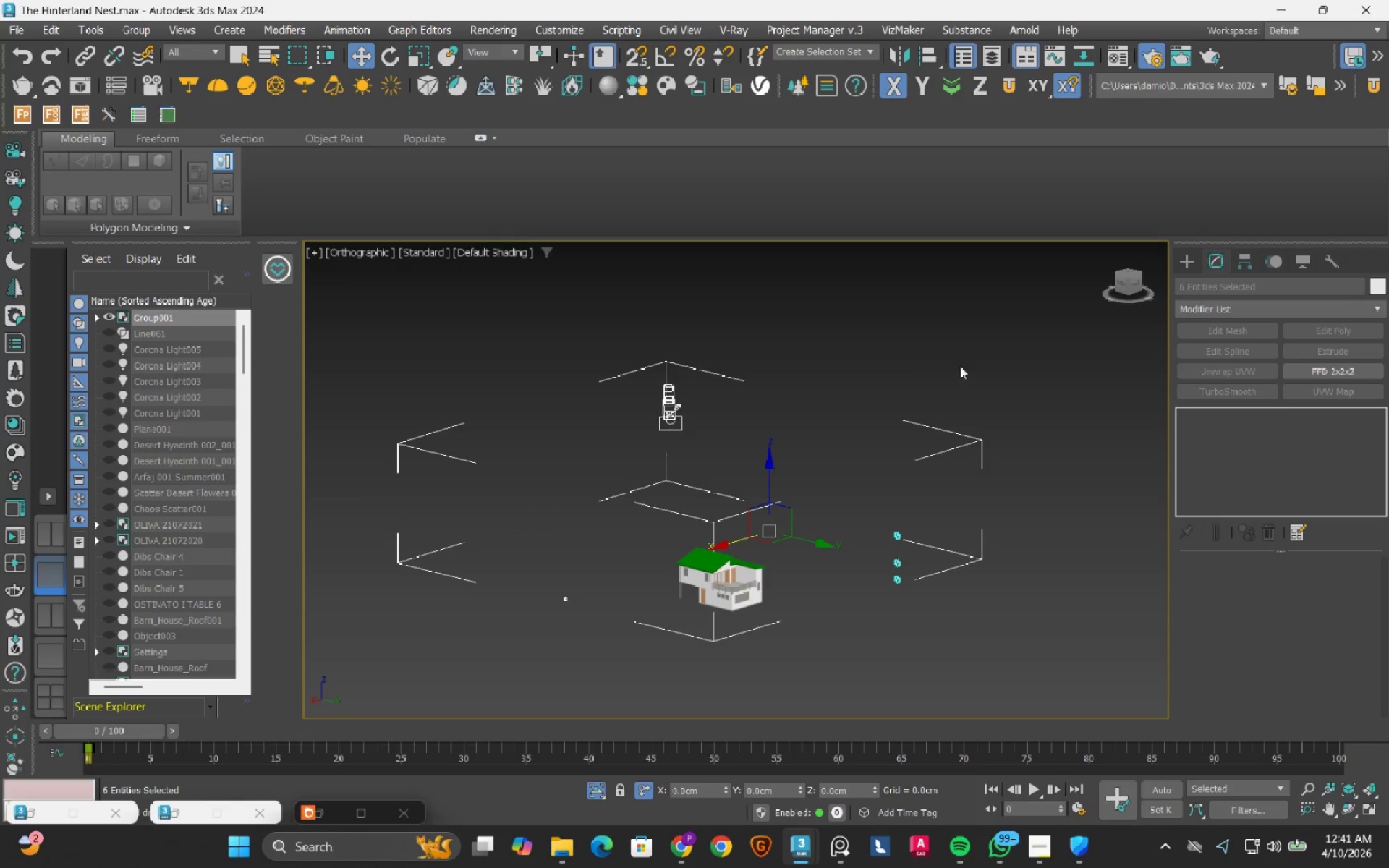 
hold_key(key=AltLeft, duration=0.56)
left_click_drag(start_coordinate=[1001, 389], to_coordinate=[969, 456])
 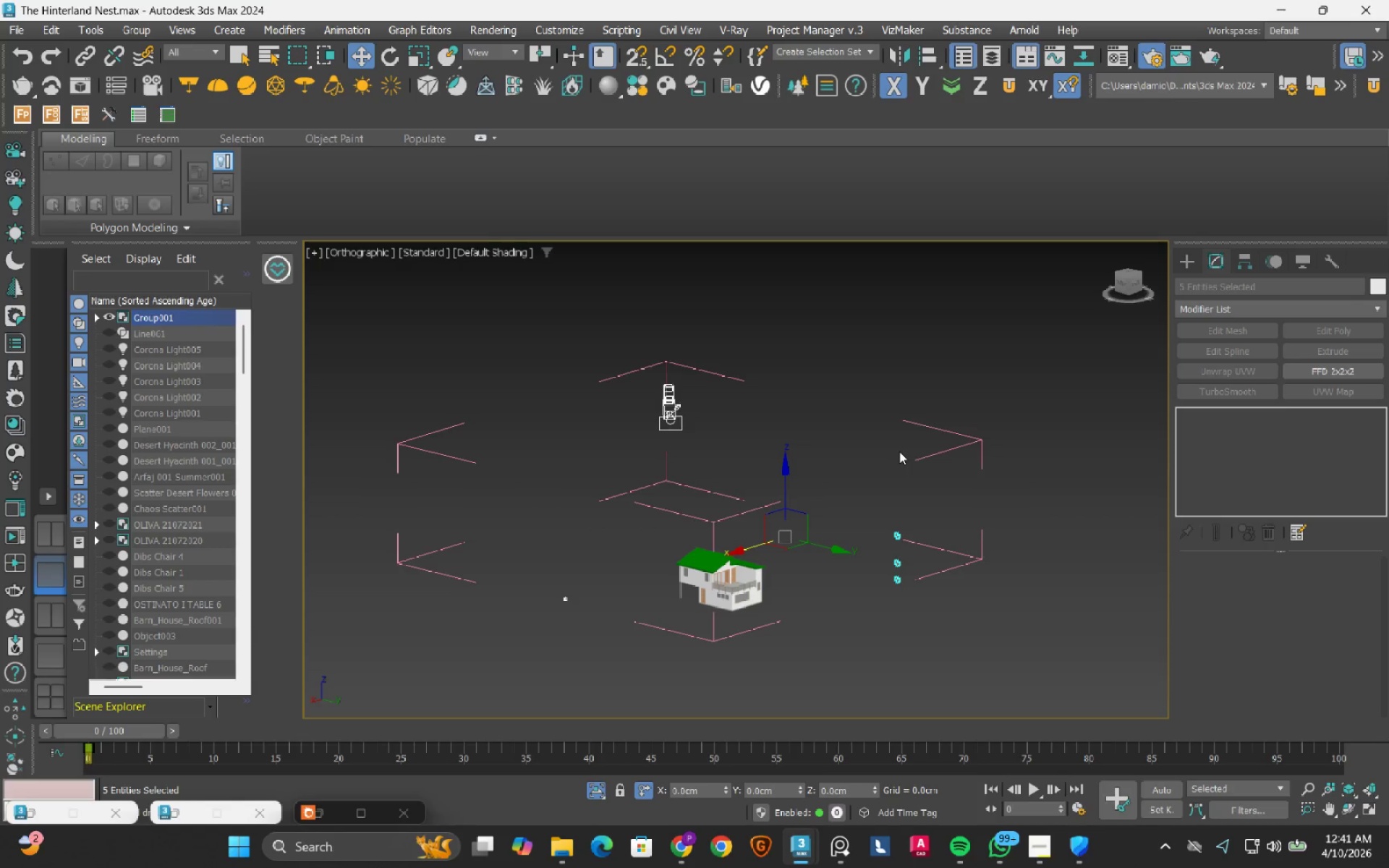 
key(Delete)
 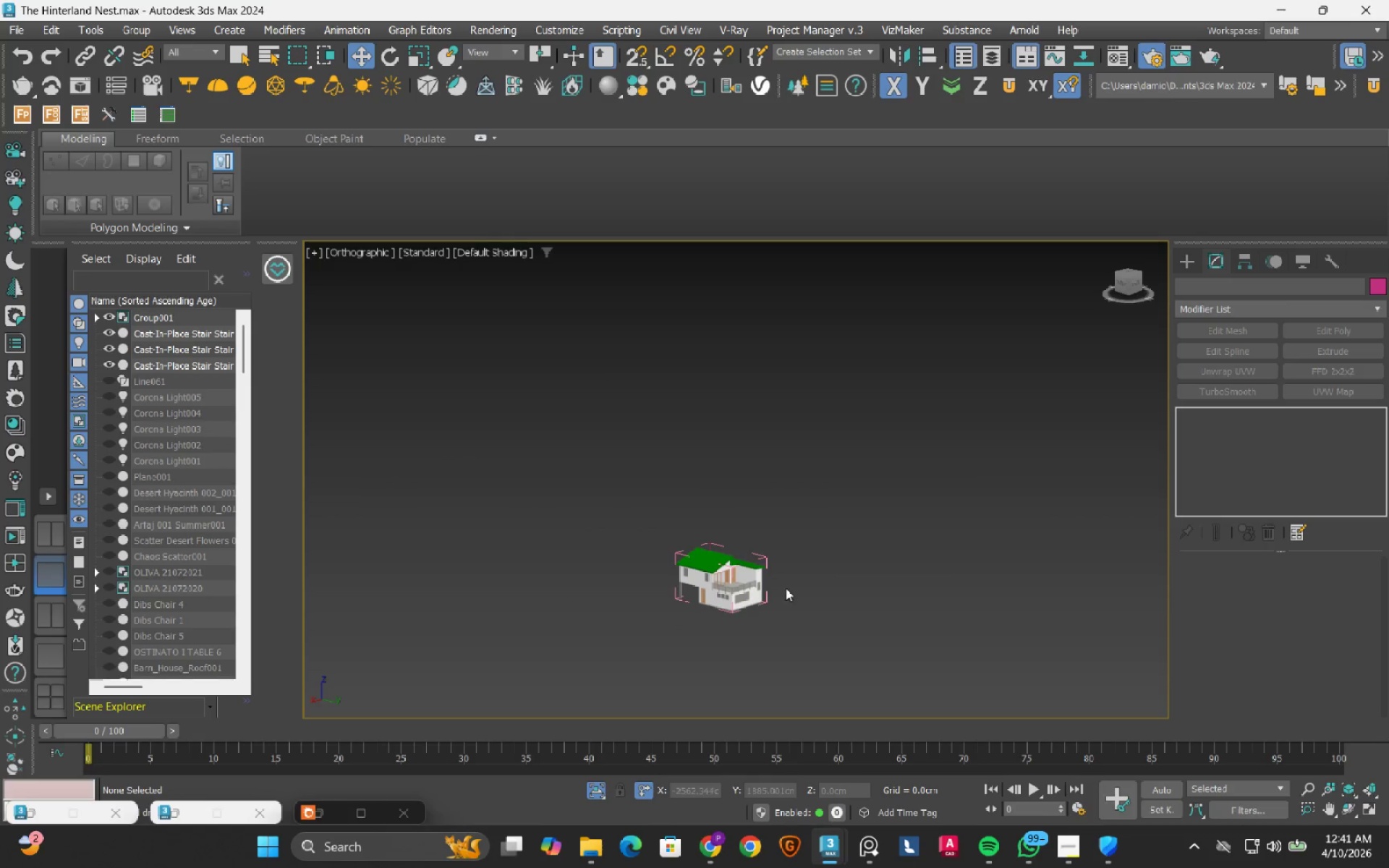 
scroll: coordinate [671, 493], scroll_direction: up, amount: 9.0
 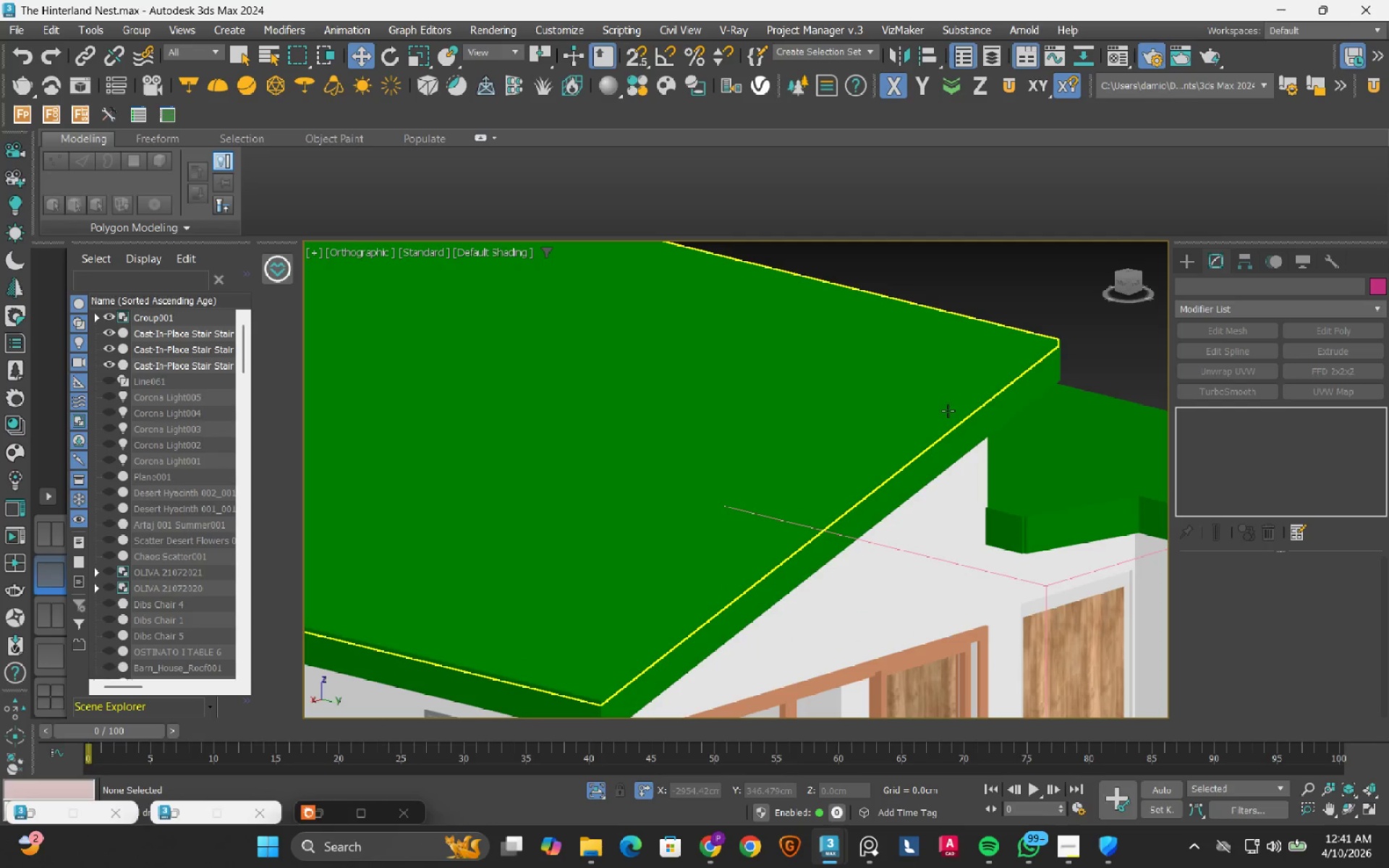 
left_click([948, 411])
 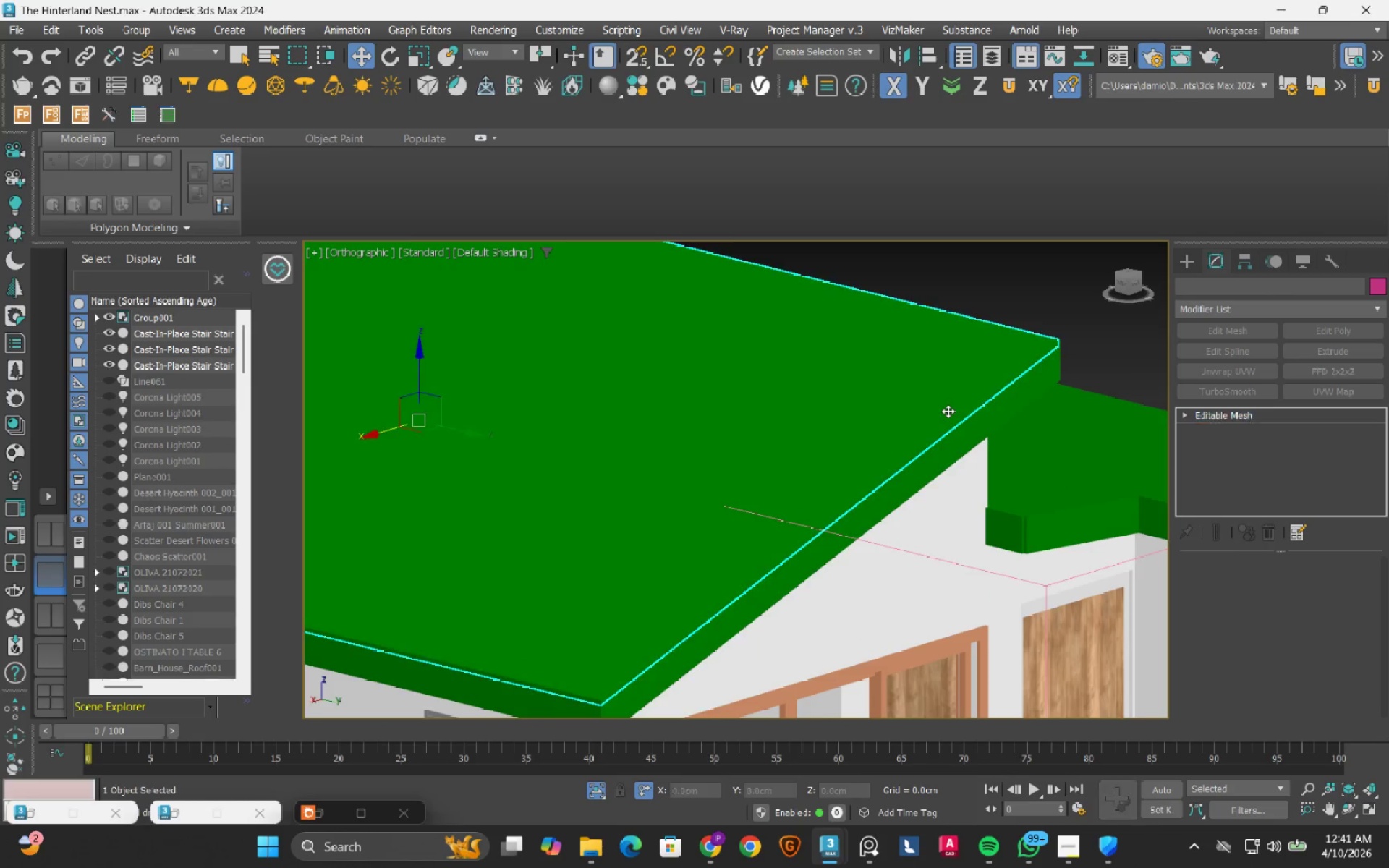 
scroll: coordinate [948, 411], scroll_direction: down, amount: 3.0
 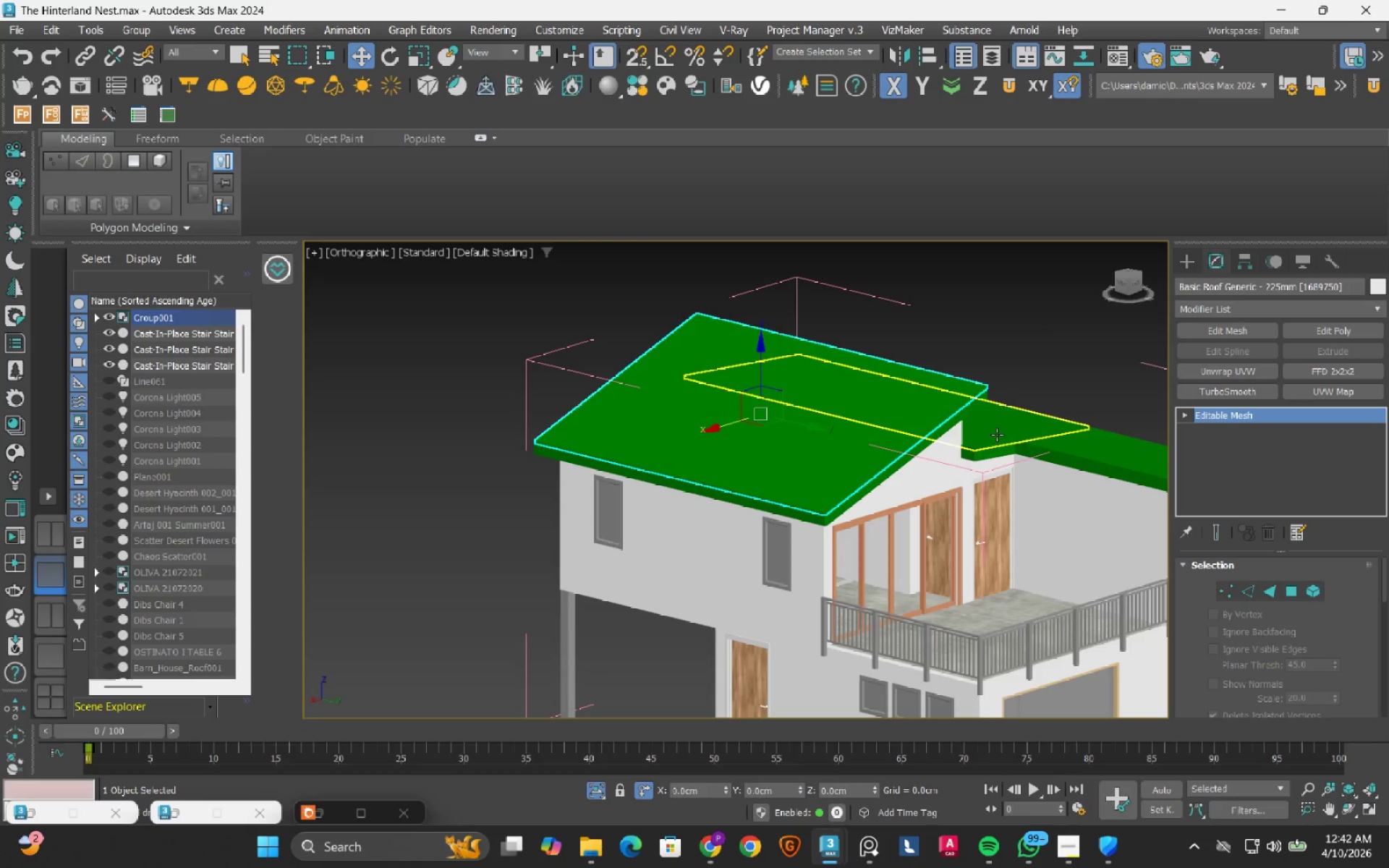 
hold_key(key=ControlLeft, duration=1.02)
left_click([997, 435])
 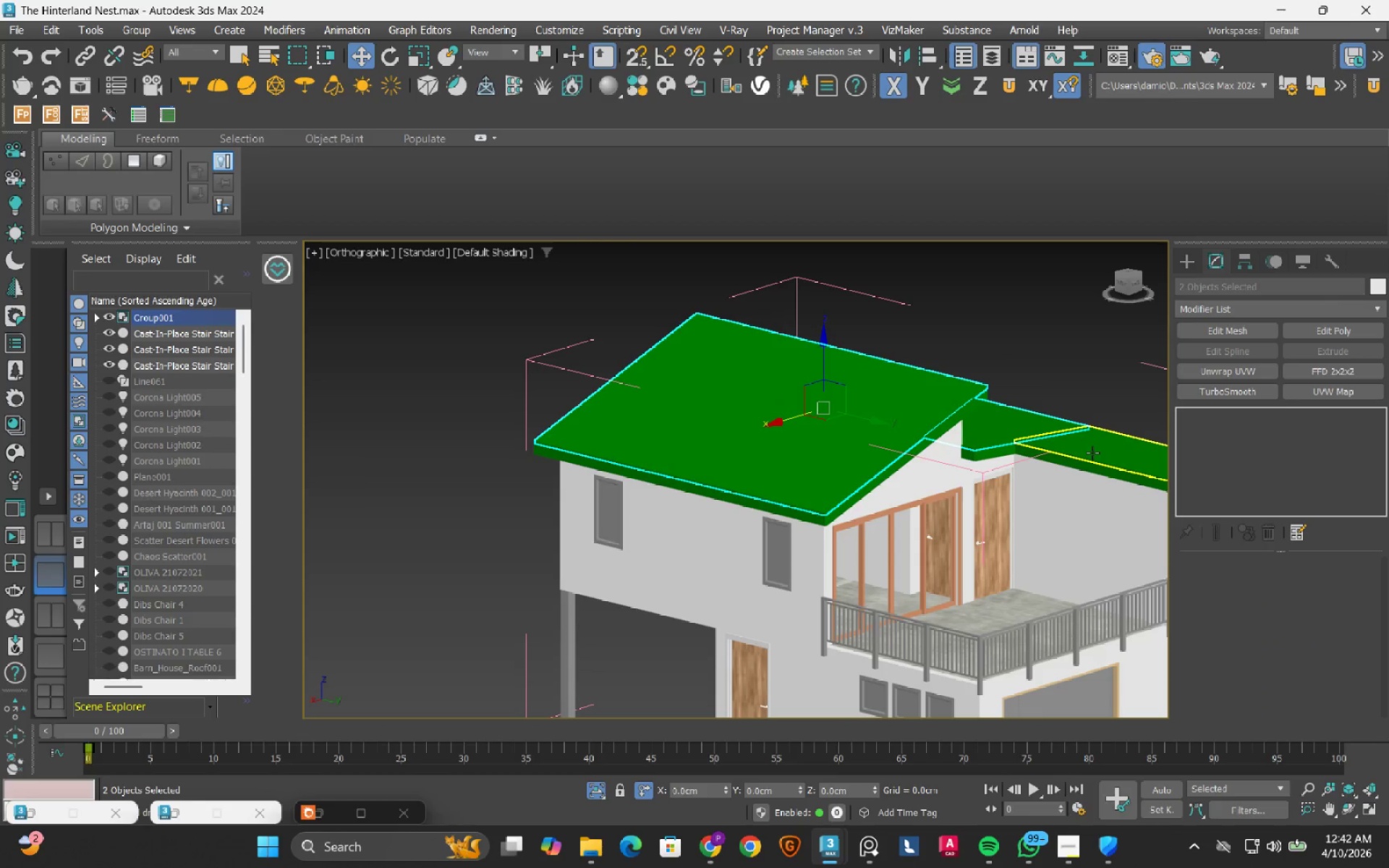 
hold_key(key=ControlLeft, duration=1.51)
 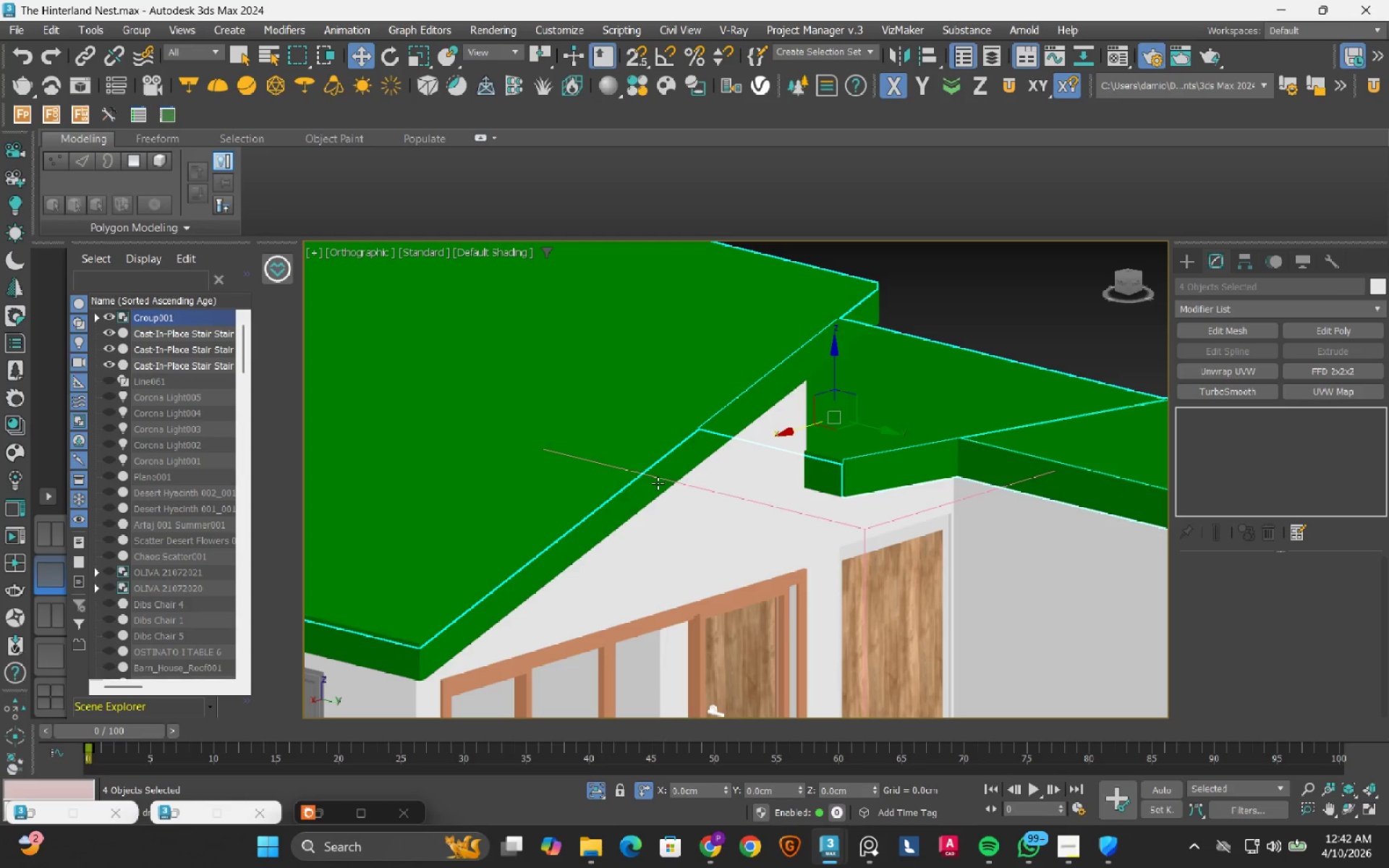 
scroll: coordinate [1047, 442], scroll_direction: up, amount: 3.0
 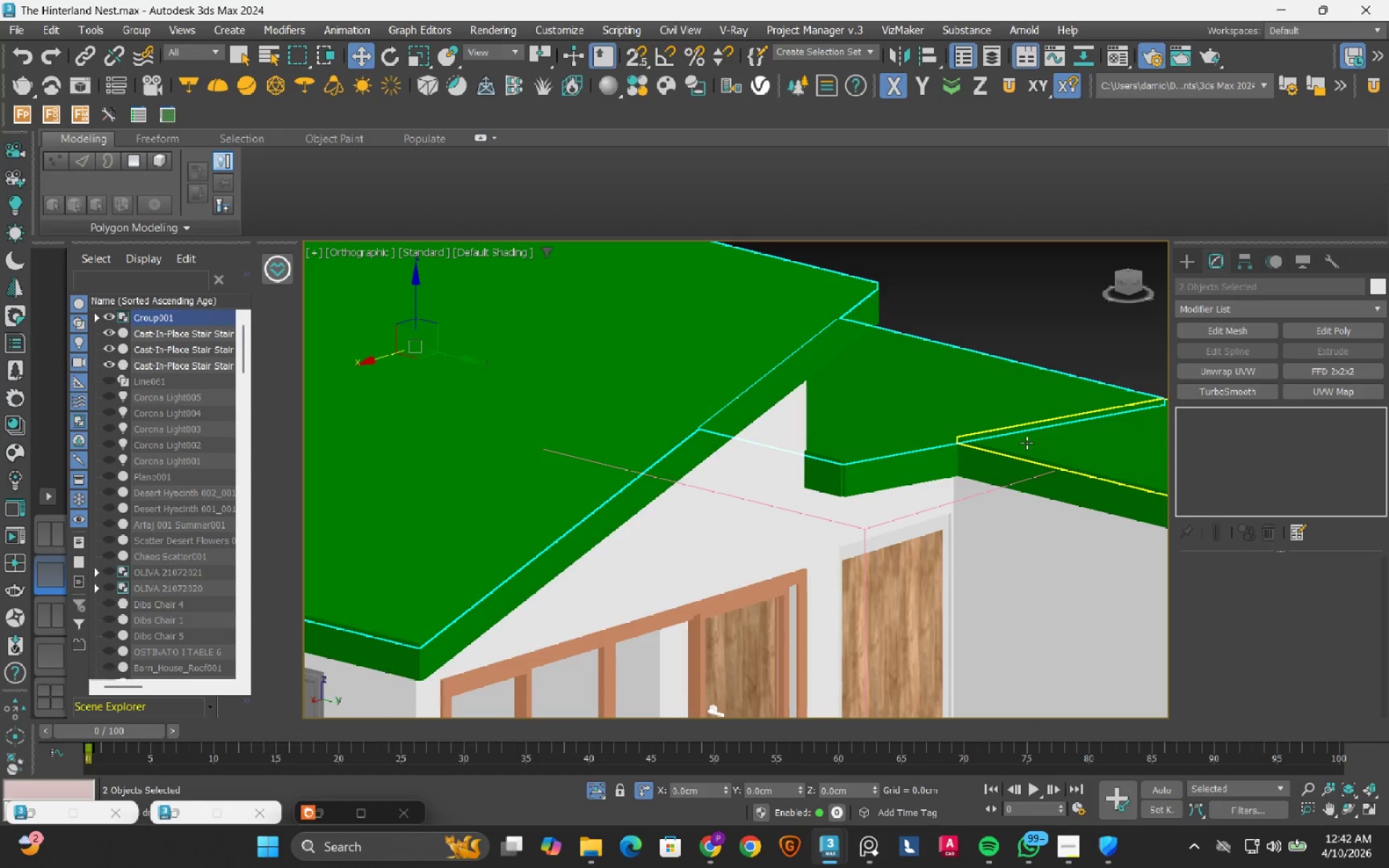 
left_click([1027, 443])
 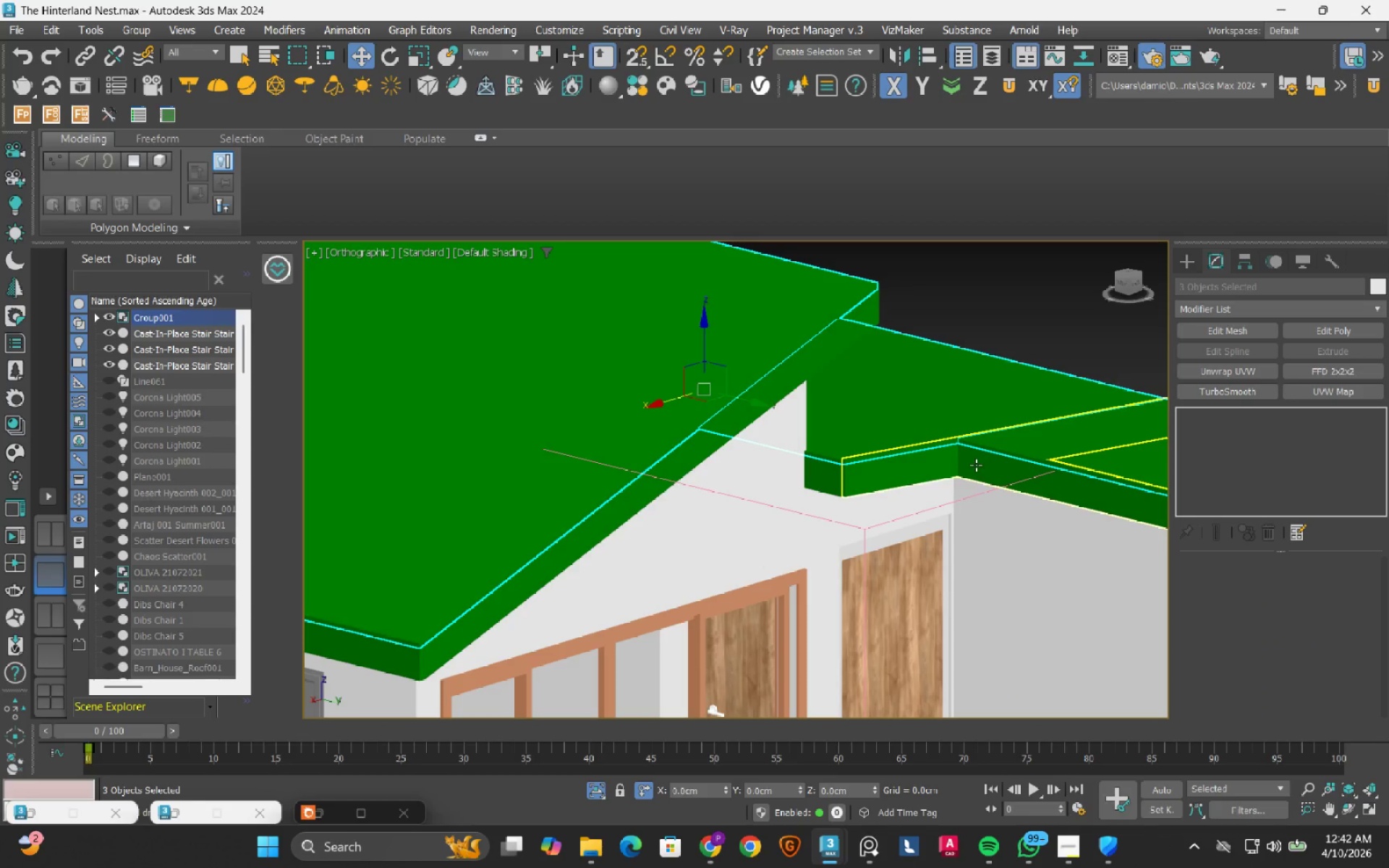 
left_click([976, 465])
 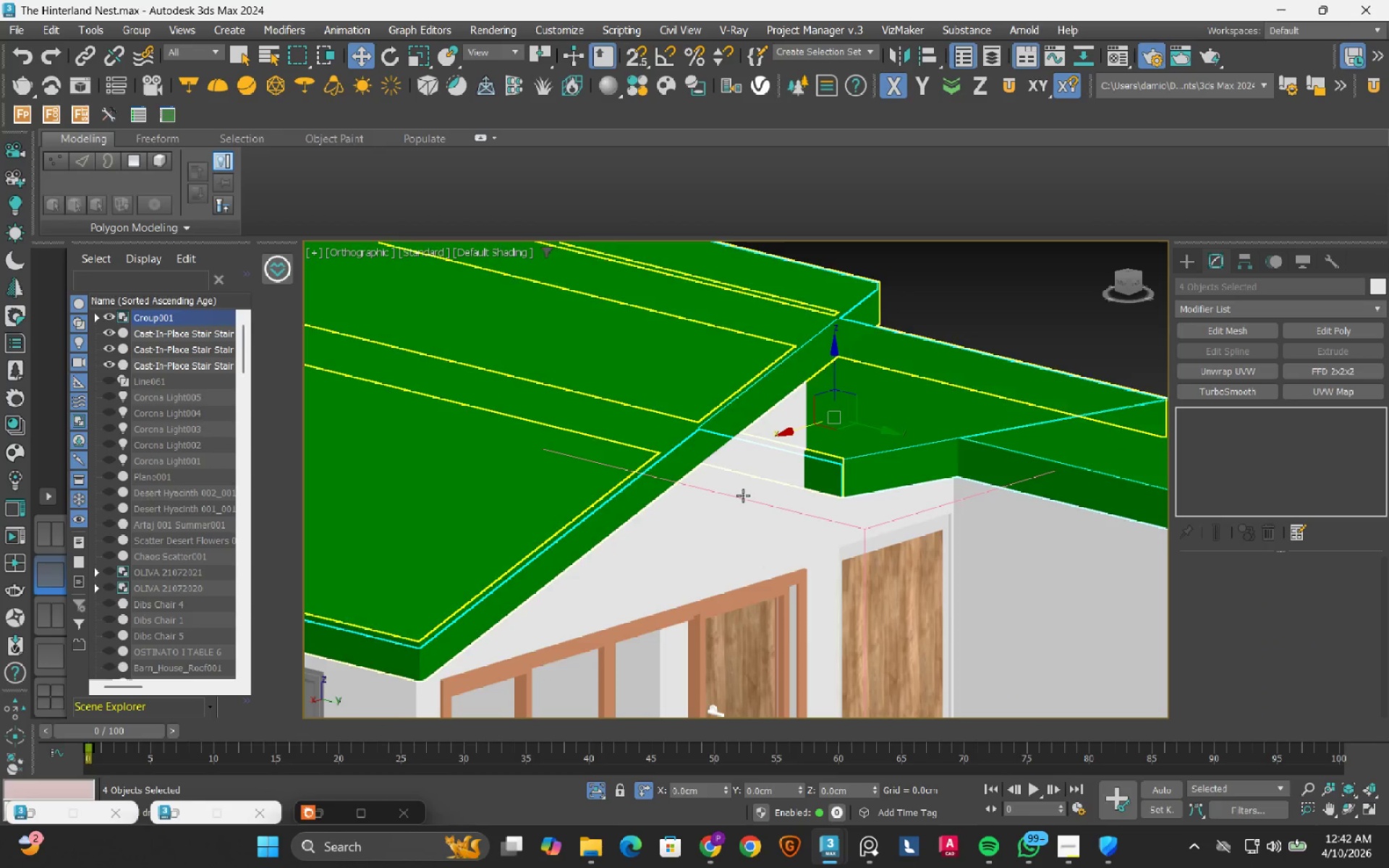 
hold_key(key=ControlLeft, duration=1.22)
left_click([658, 483])
 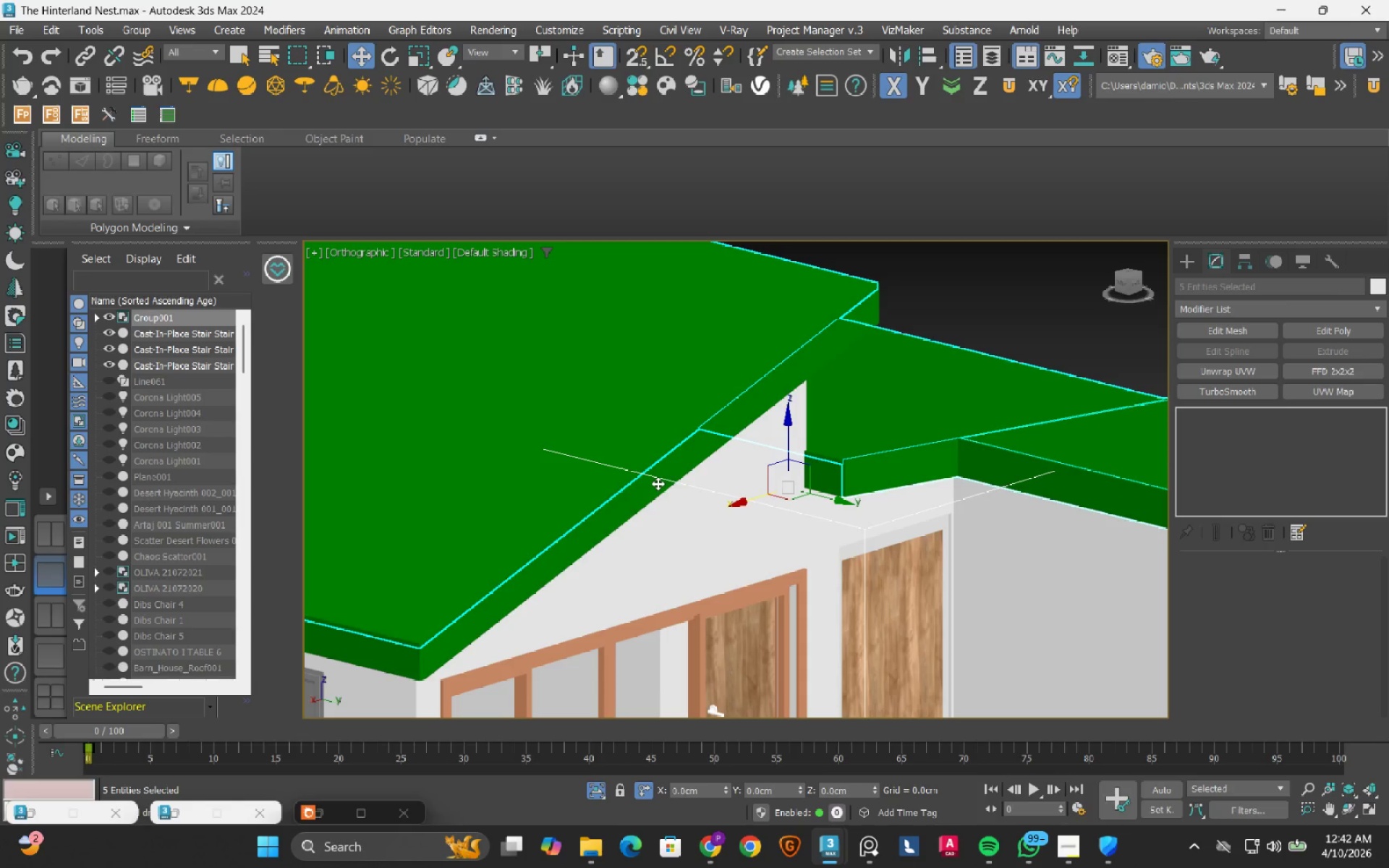 
key(Control+Z)
 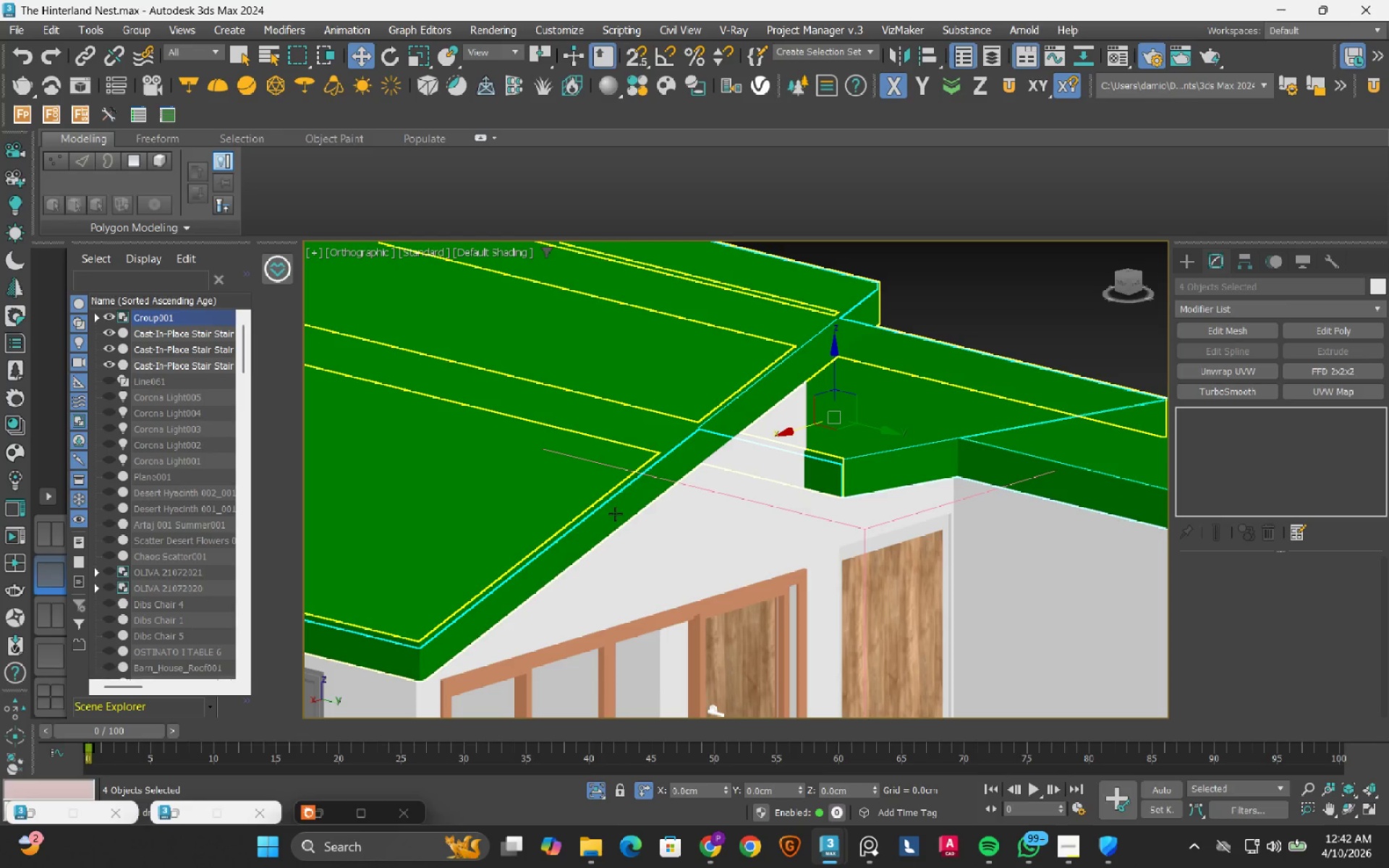 
hold_key(key=ControlLeft, duration=0.48)
left_click([615, 514])
 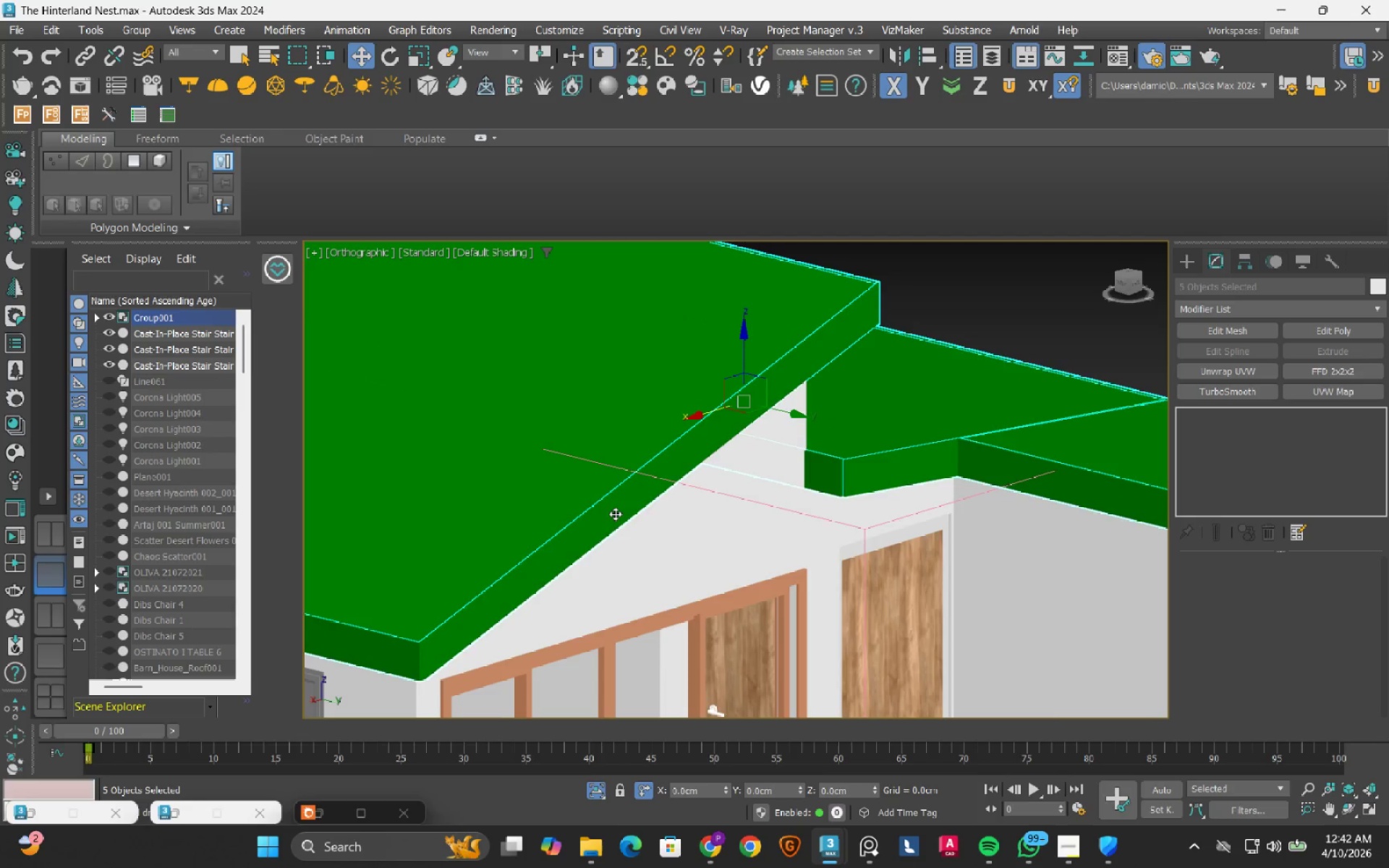 
hold_key(key=AltLeft, duration=0.69)
 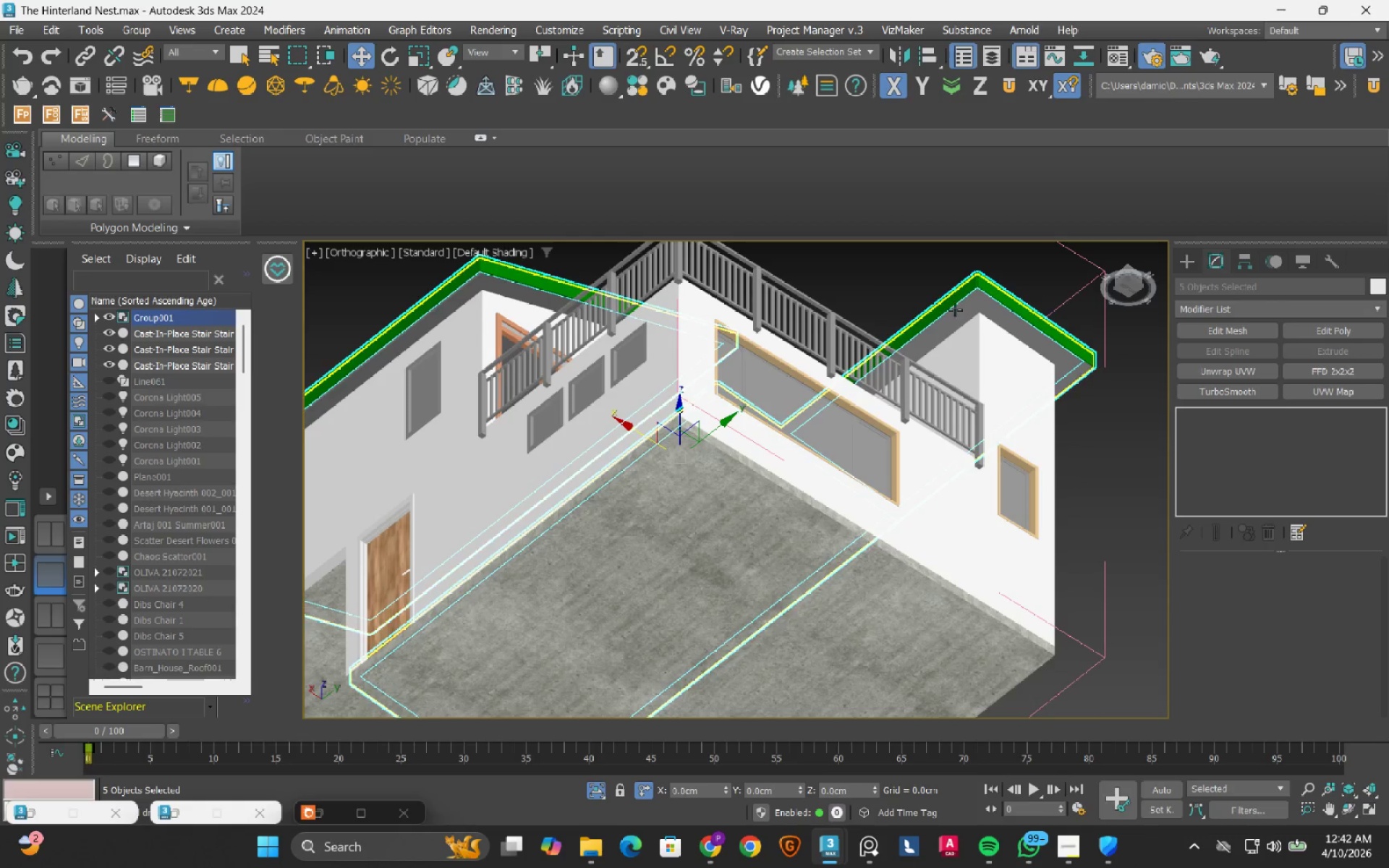 
scroll: coordinate [615, 514], scroll_direction: down, amount: 2.0
 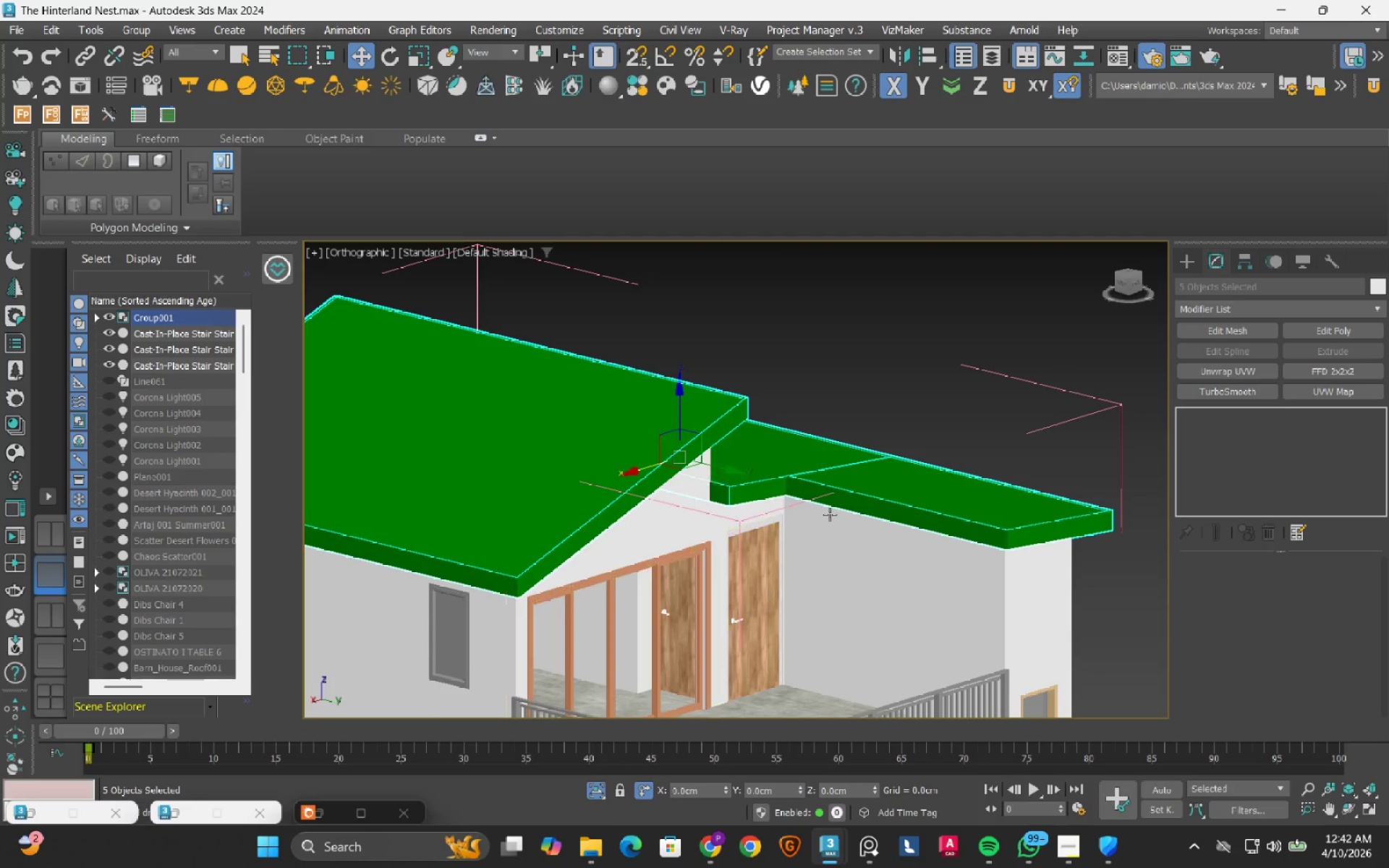 
scroll: coordinate [972, 312], scroll_direction: up, amount: 1.0
 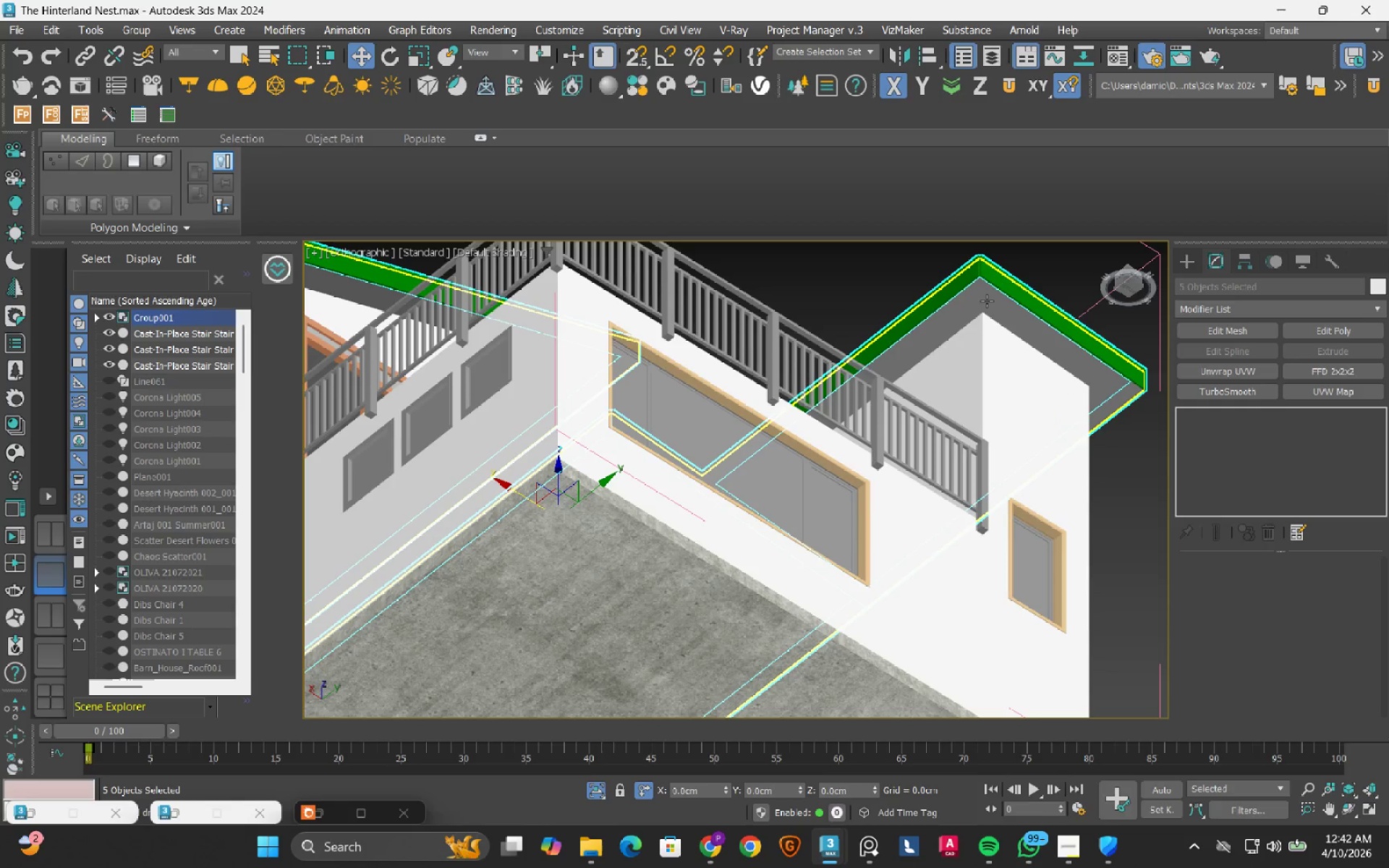 
hold_key(key=ControlLeft, duration=0.44)
left_click([987, 301])
 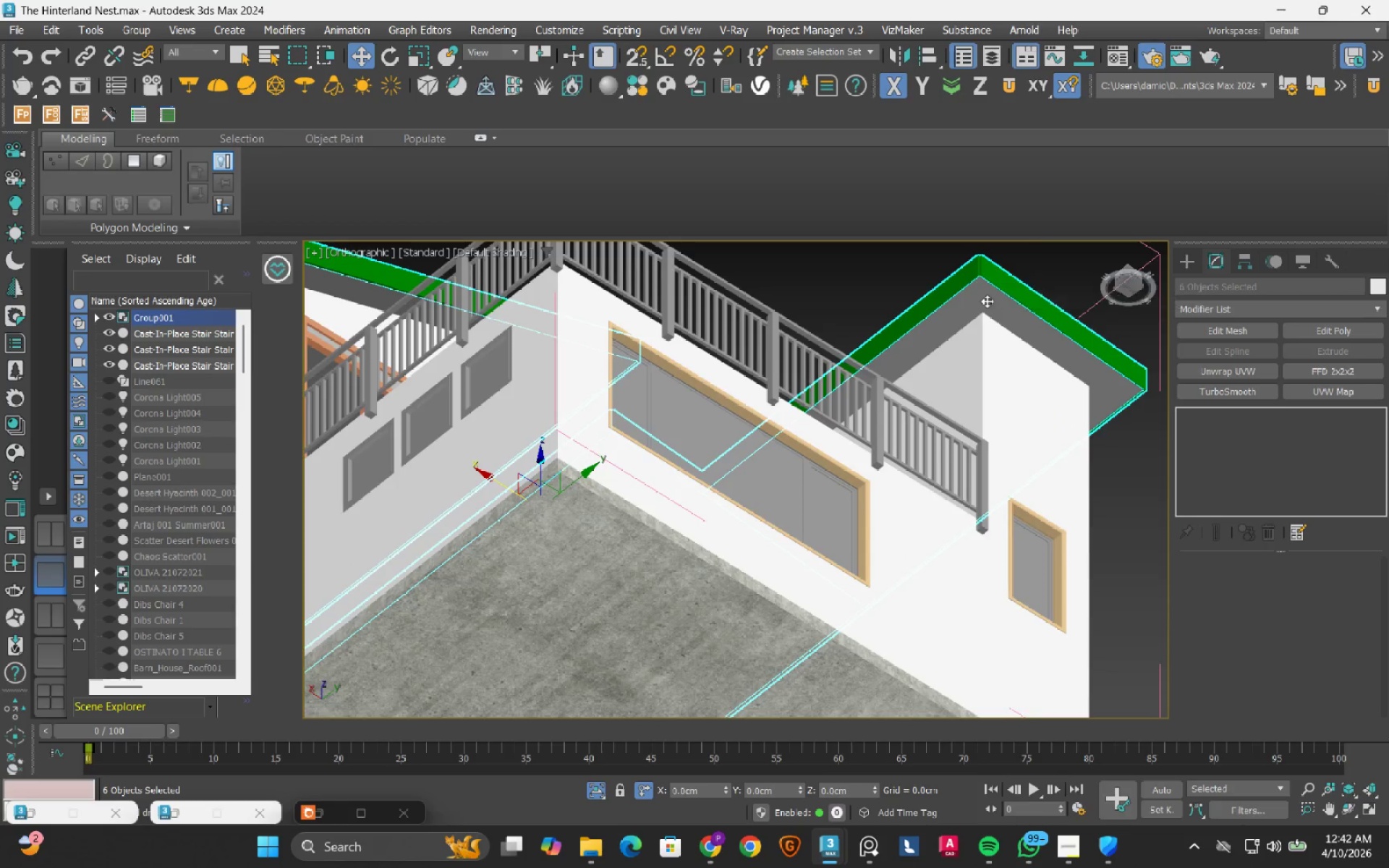 
scroll: coordinate [987, 301], scroll_direction: down, amount: 2.0
 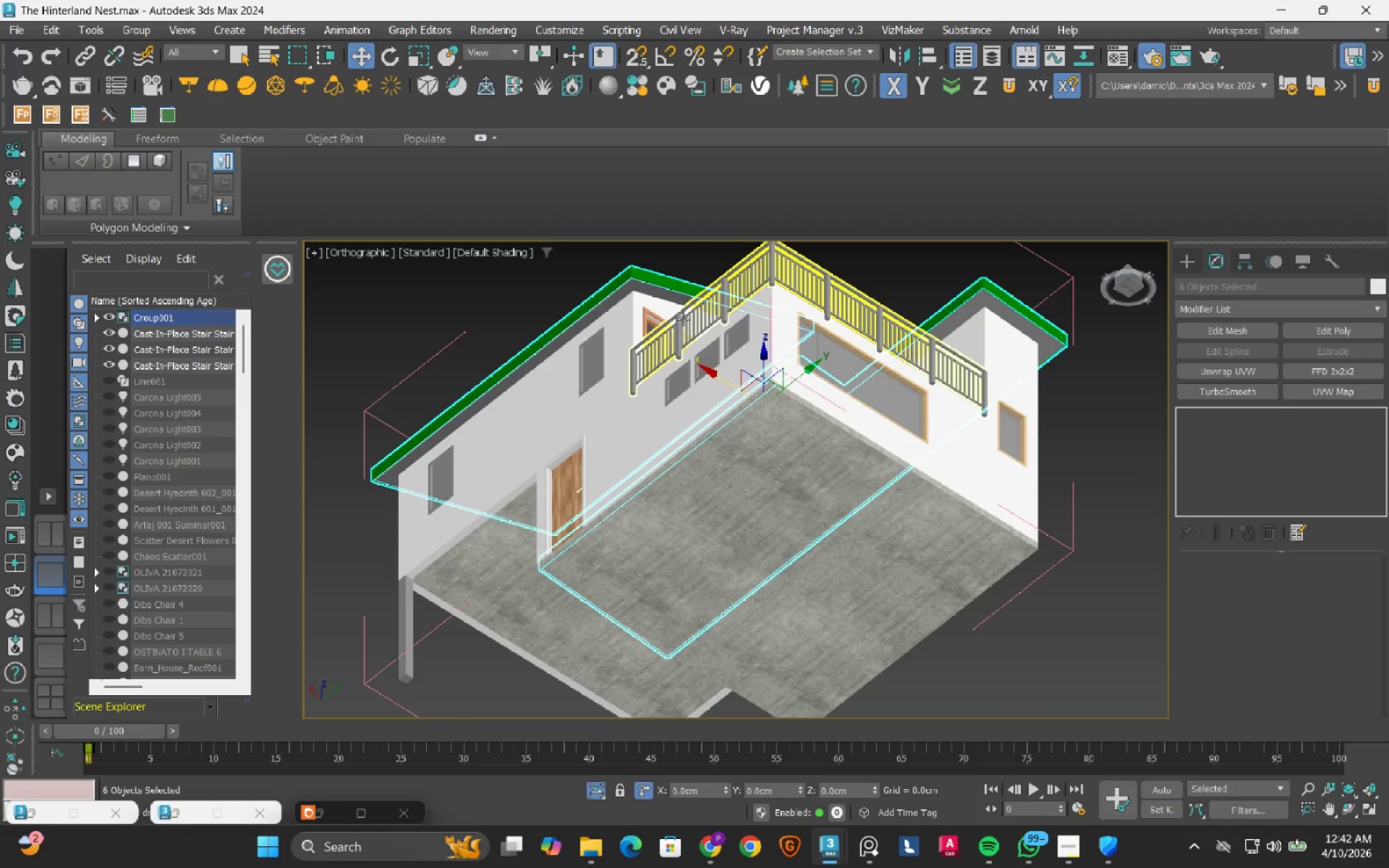 
hold_key(key=AltLeft, duration=1.45)
 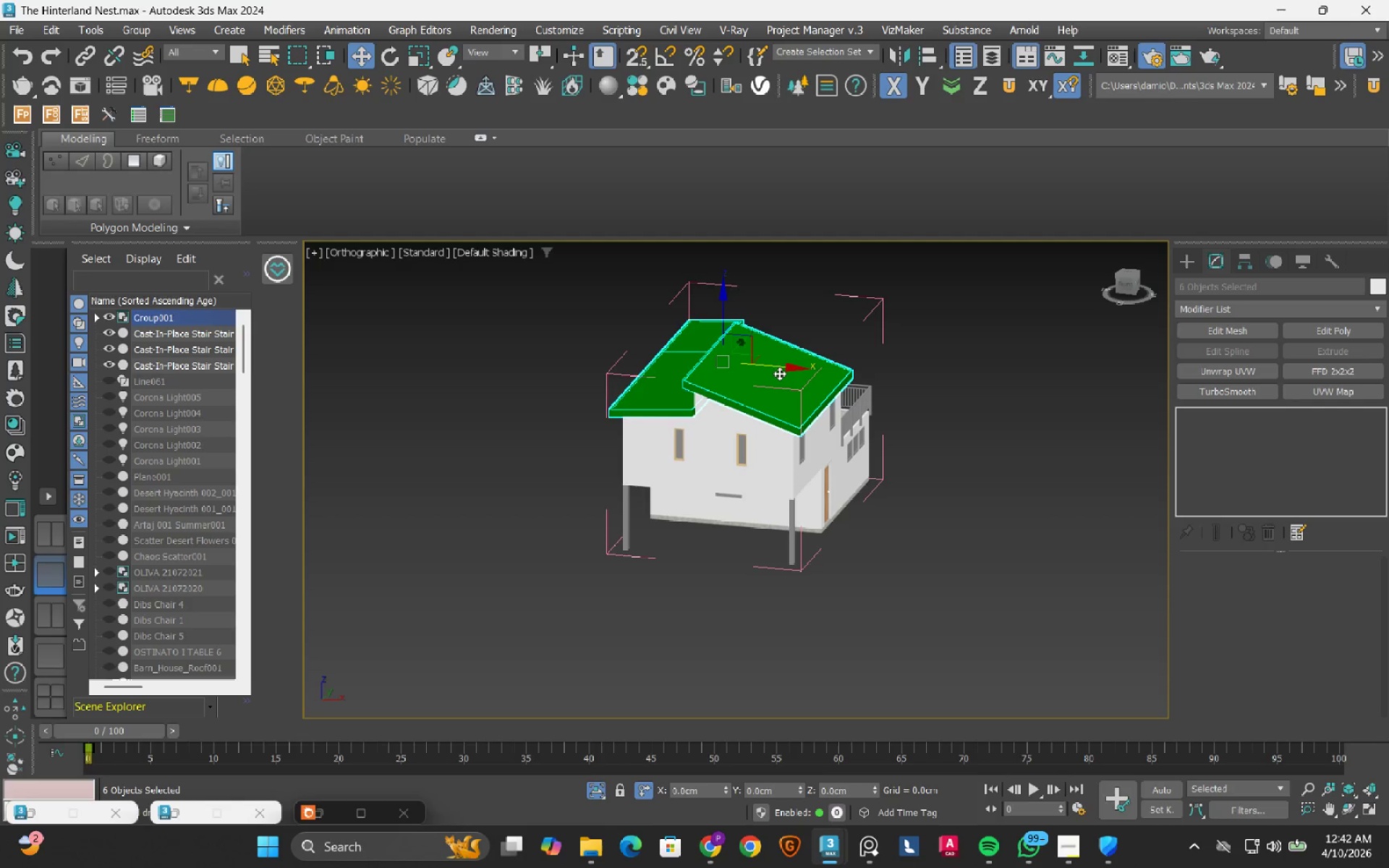 
scroll: coordinate [683, 319], scroll_direction: down, amount: 2.0
 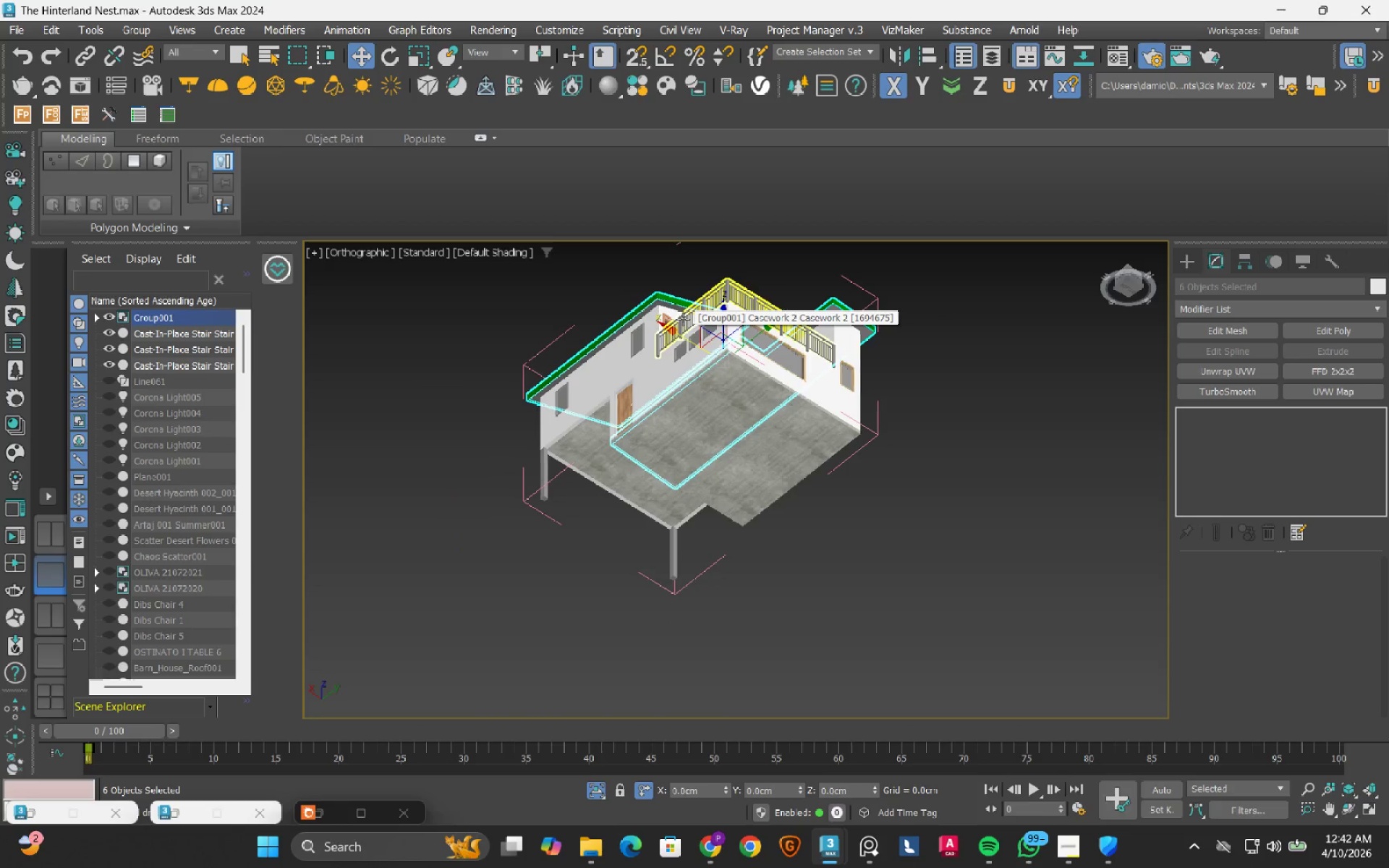 
left_click_drag(start_coordinate=[781, 367], to_coordinate=[526, 344])
 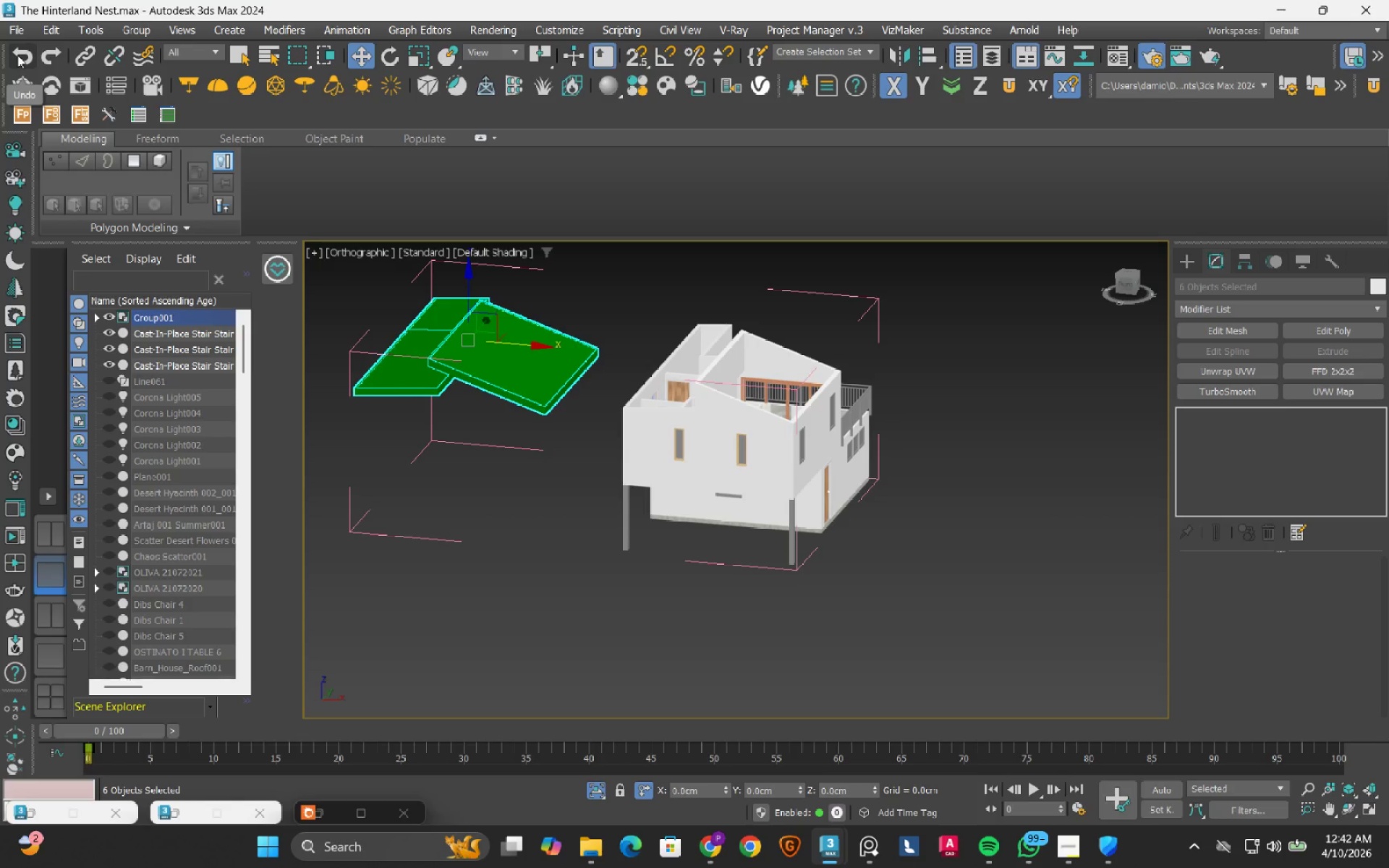 
left_click([17, 55])
 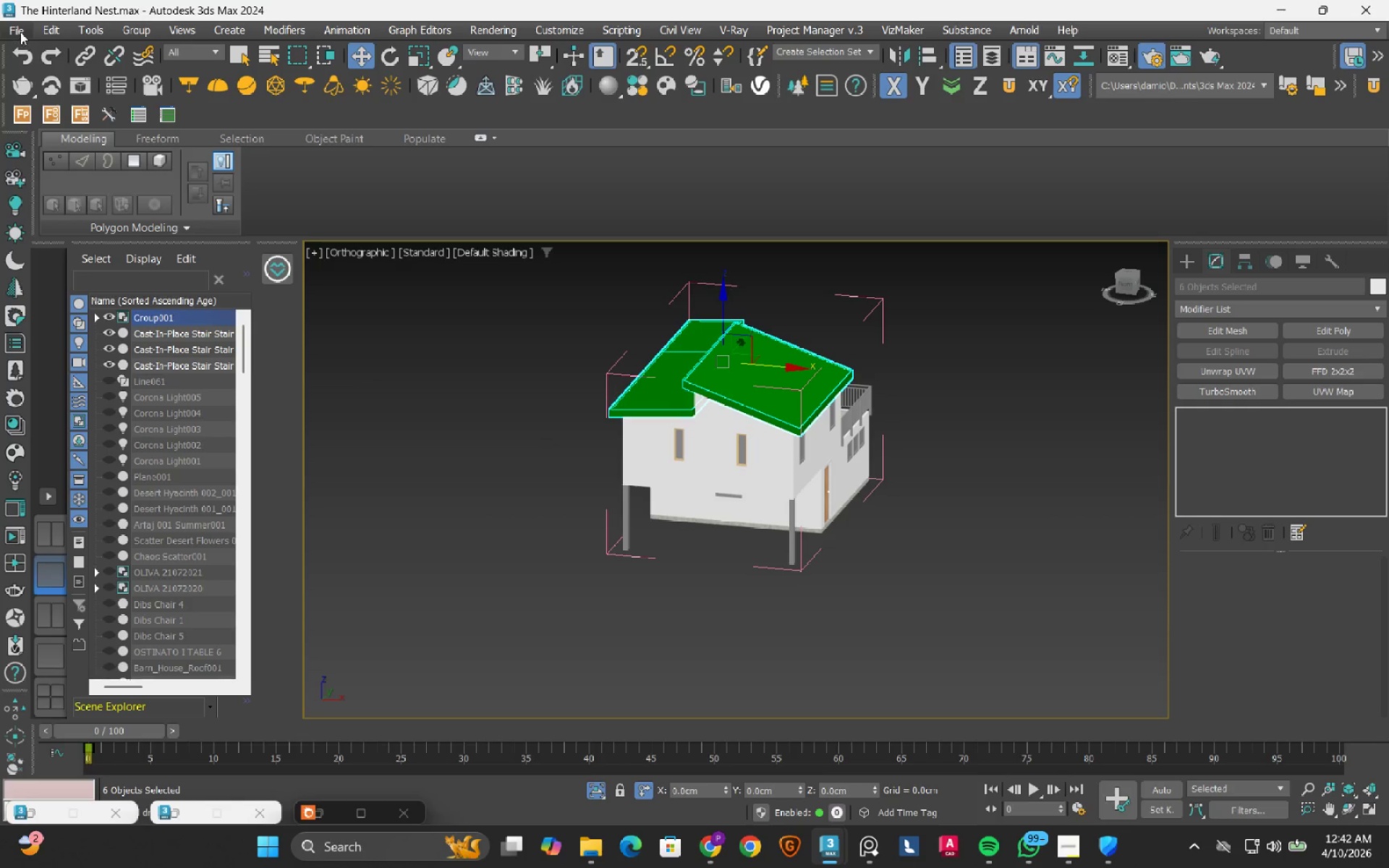 
left_click([20, 32])
 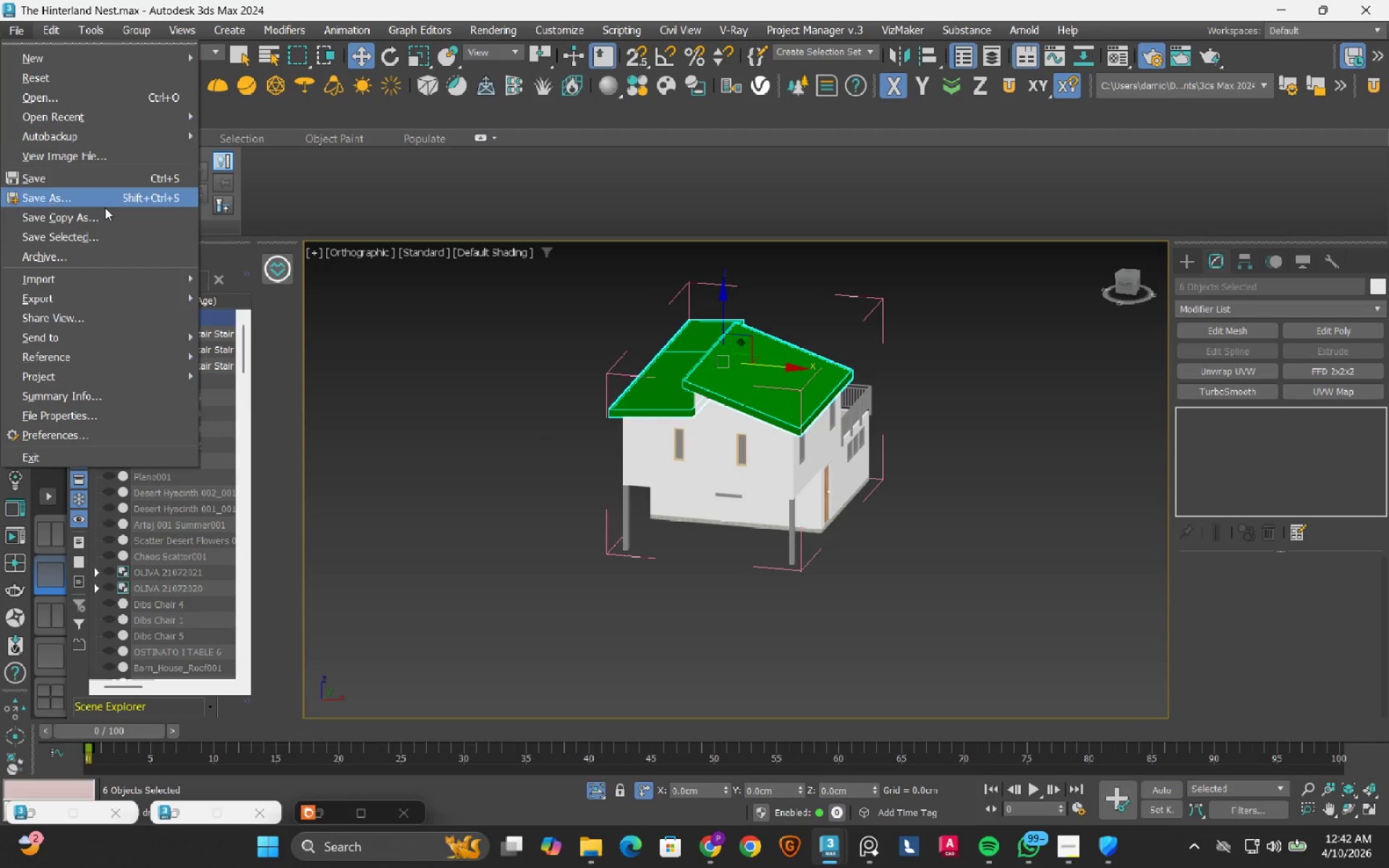 
mouse_move([137, 290])
 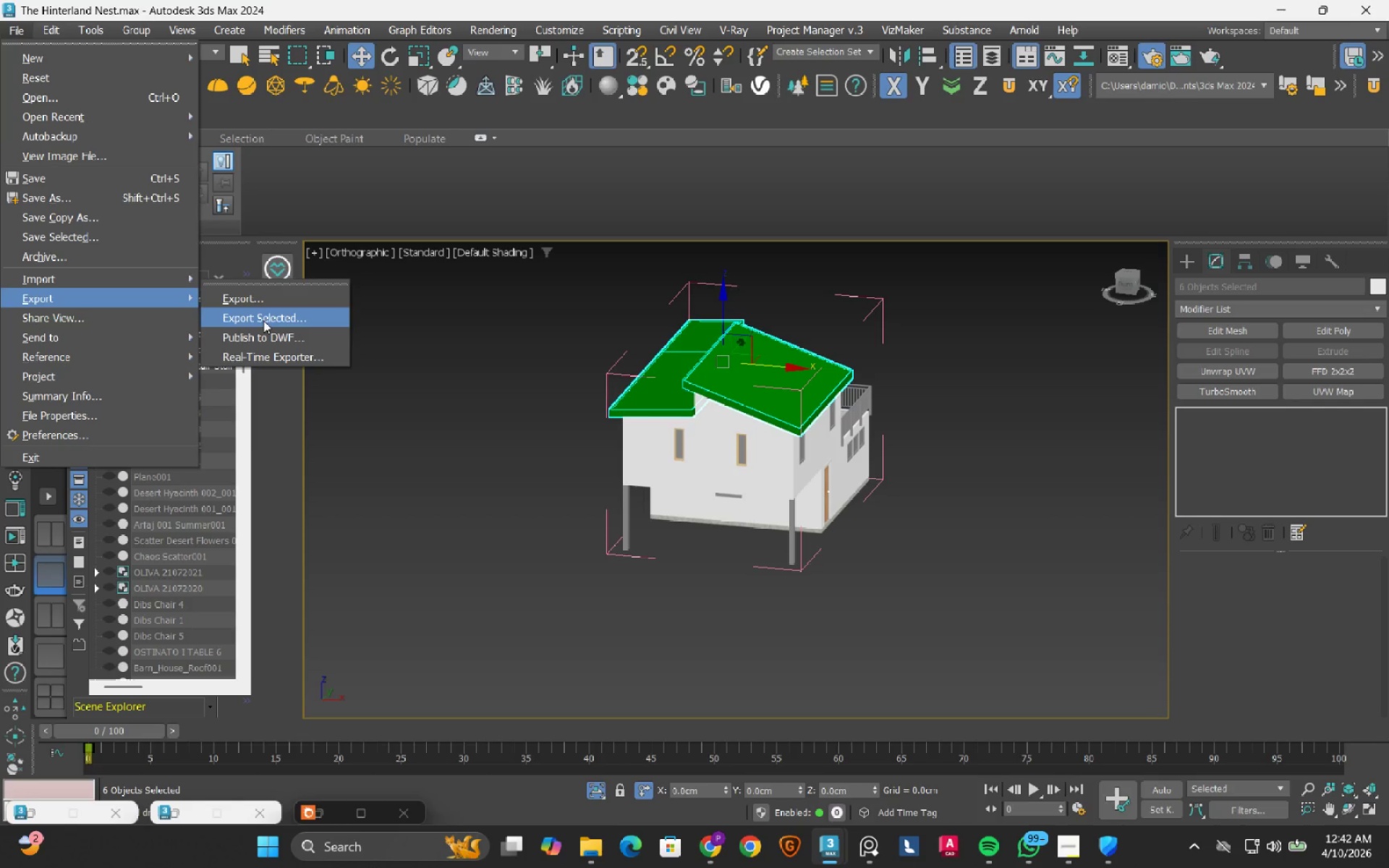 
left_click([263, 320])
 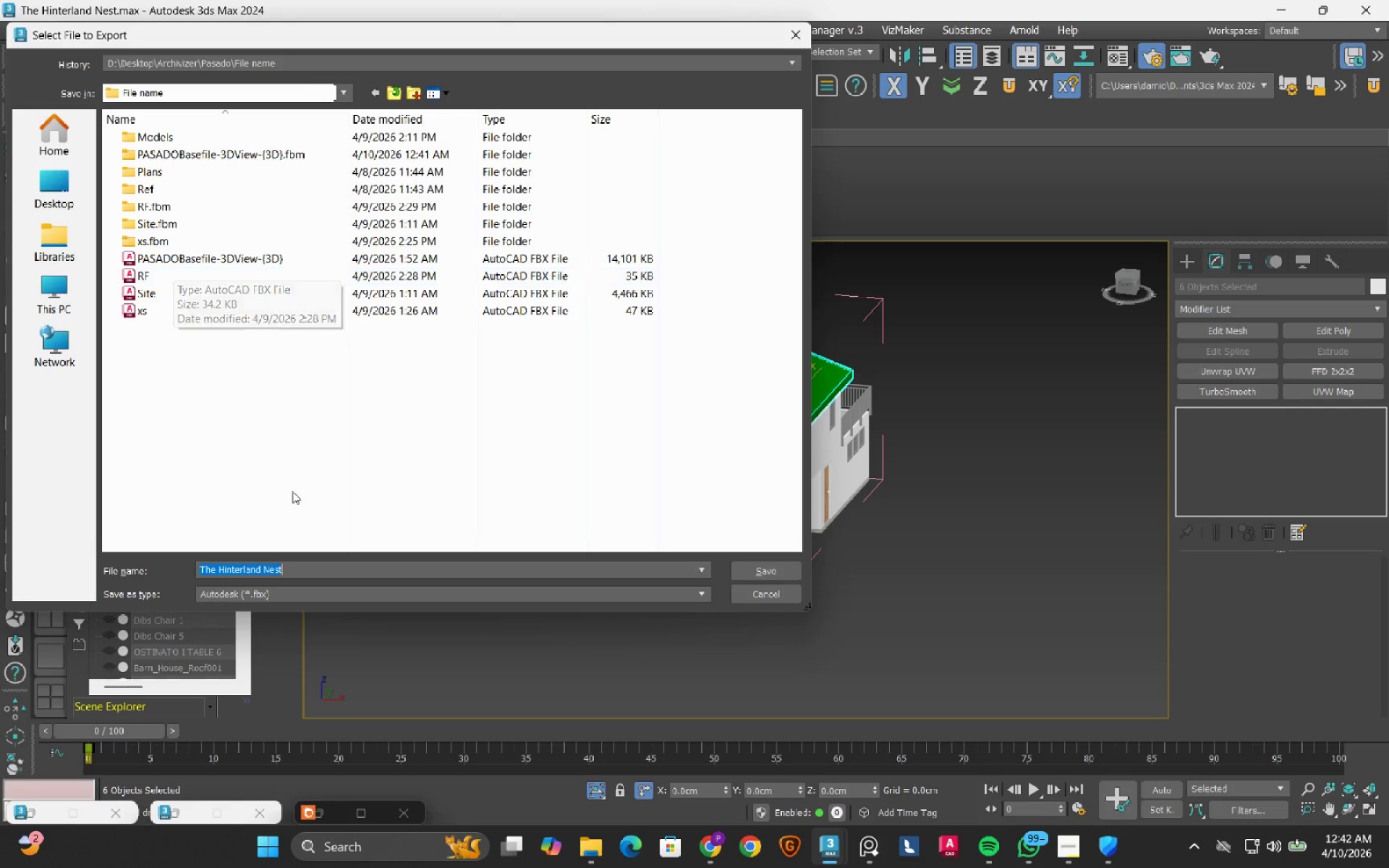 
wait(7.88)
 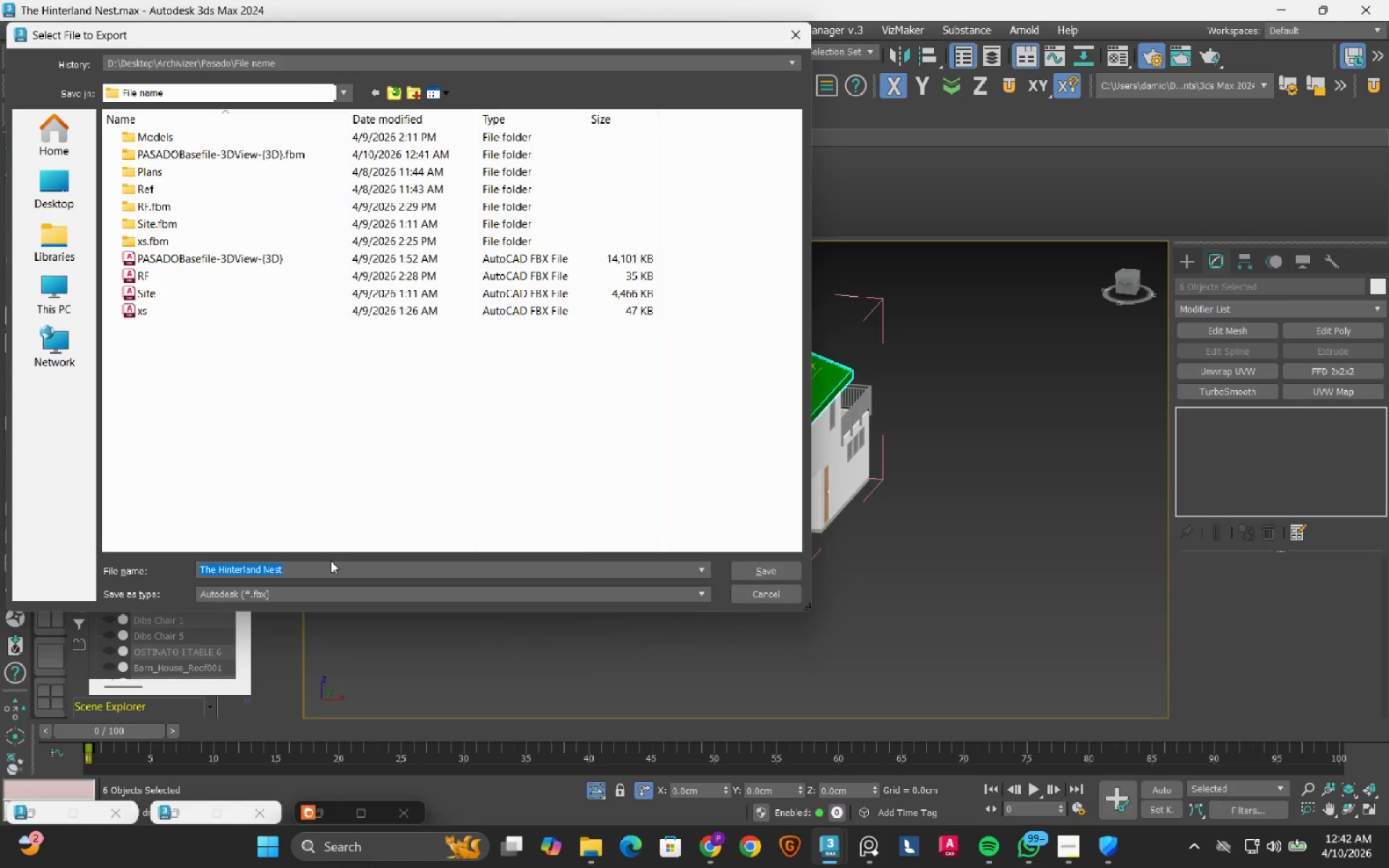 
type(roof)
 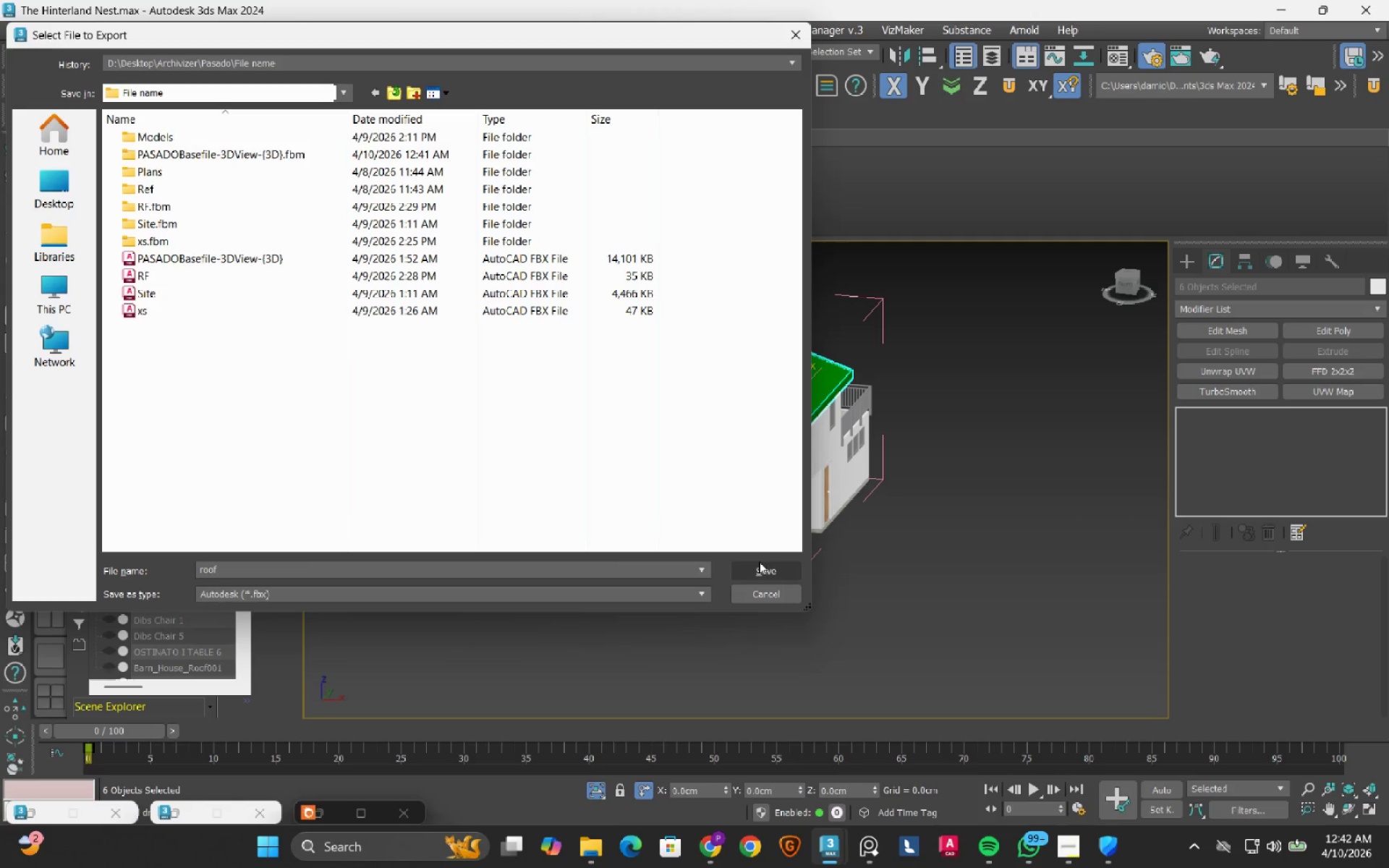 
left_click([767, 566])
 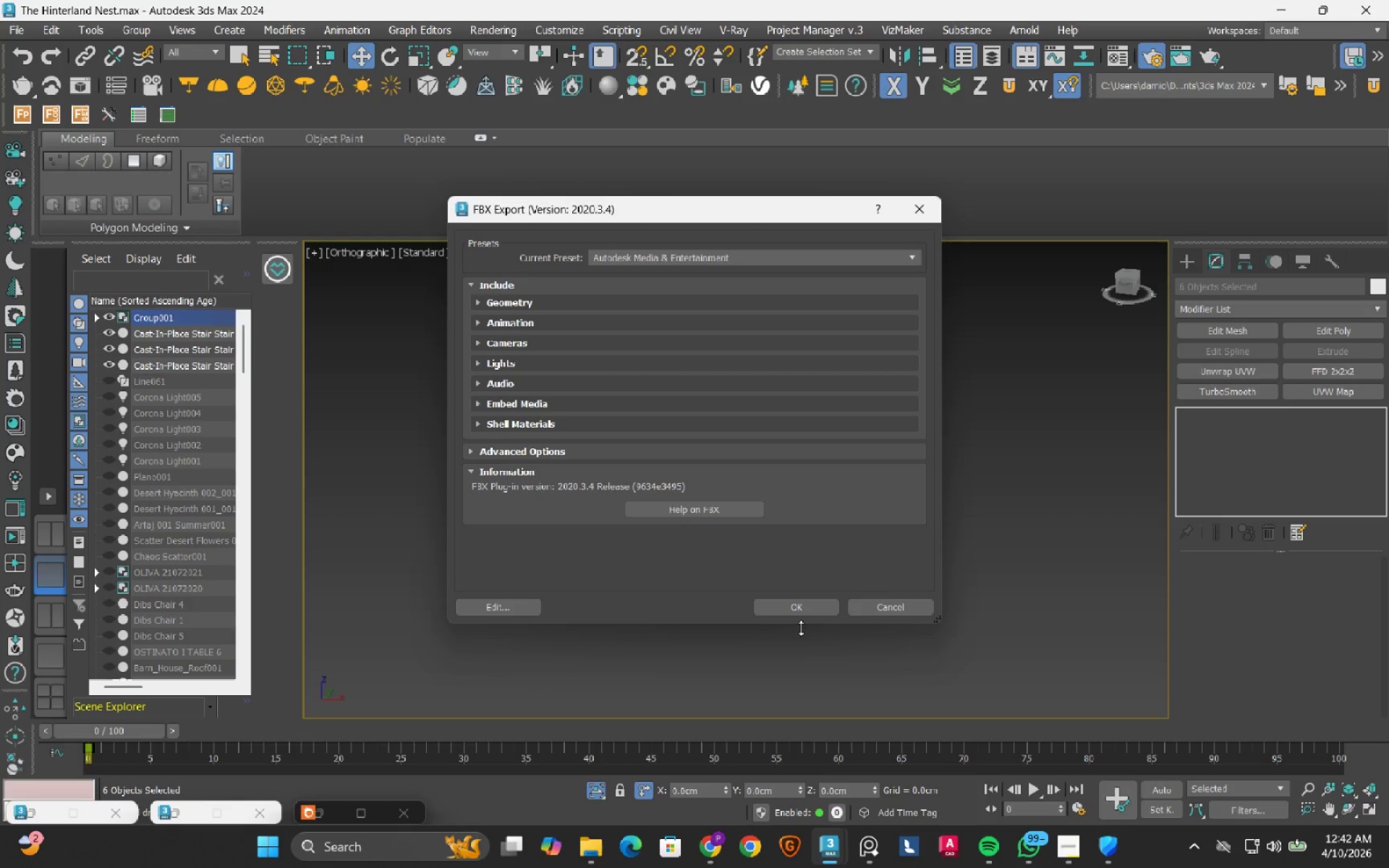 
left_click([804, 599])
 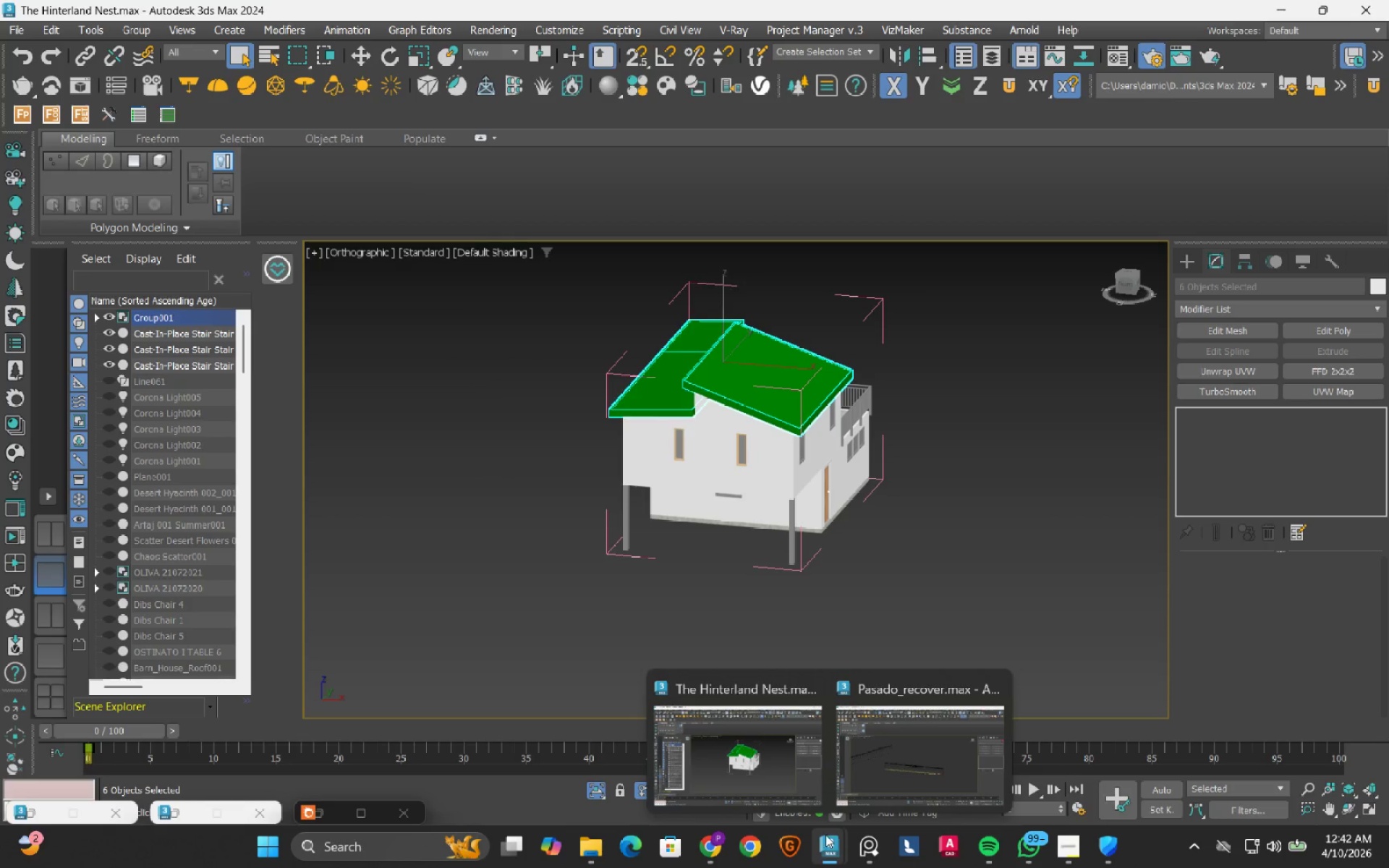 
wait(5.03)
 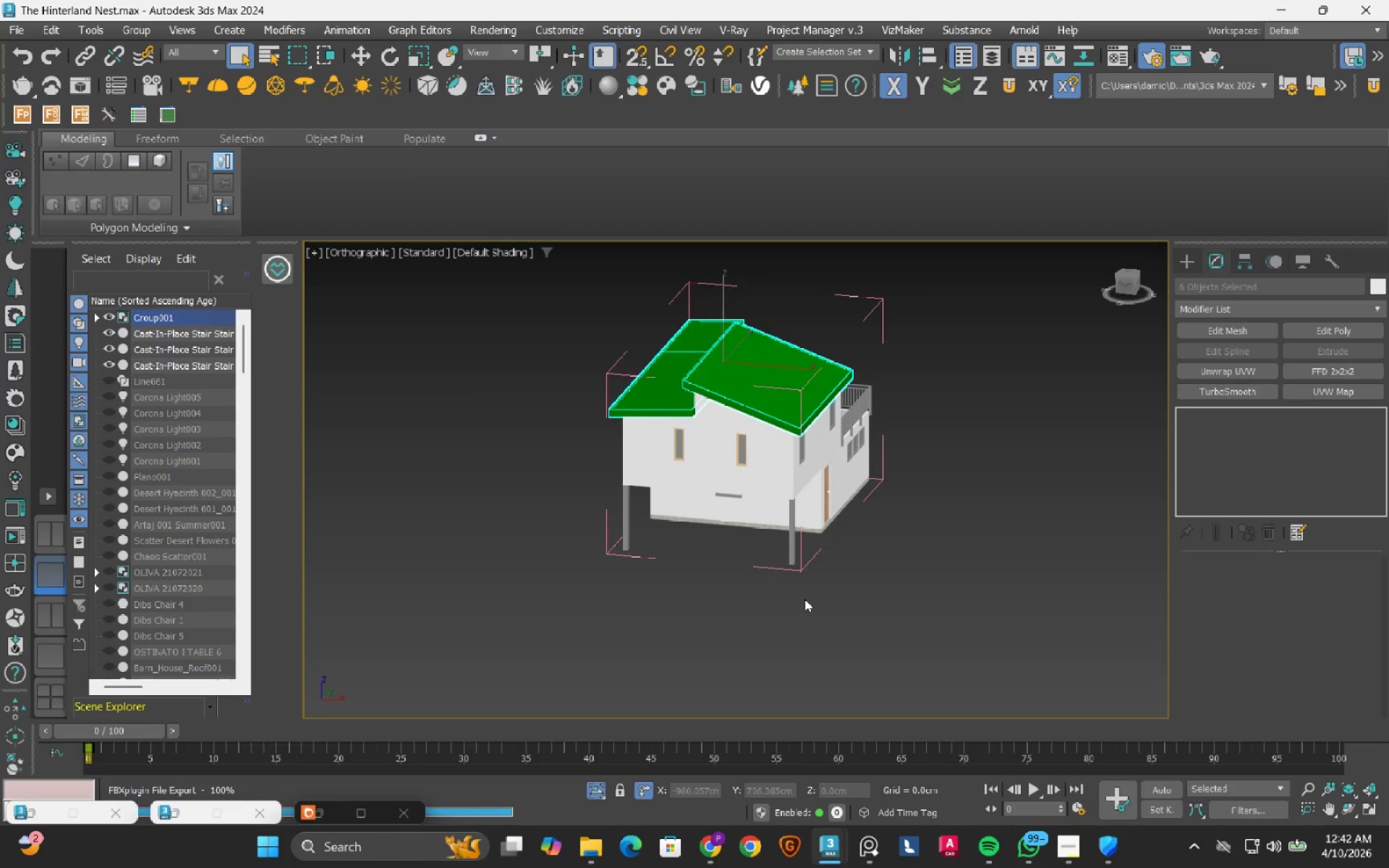 
left_click([878, 745])
 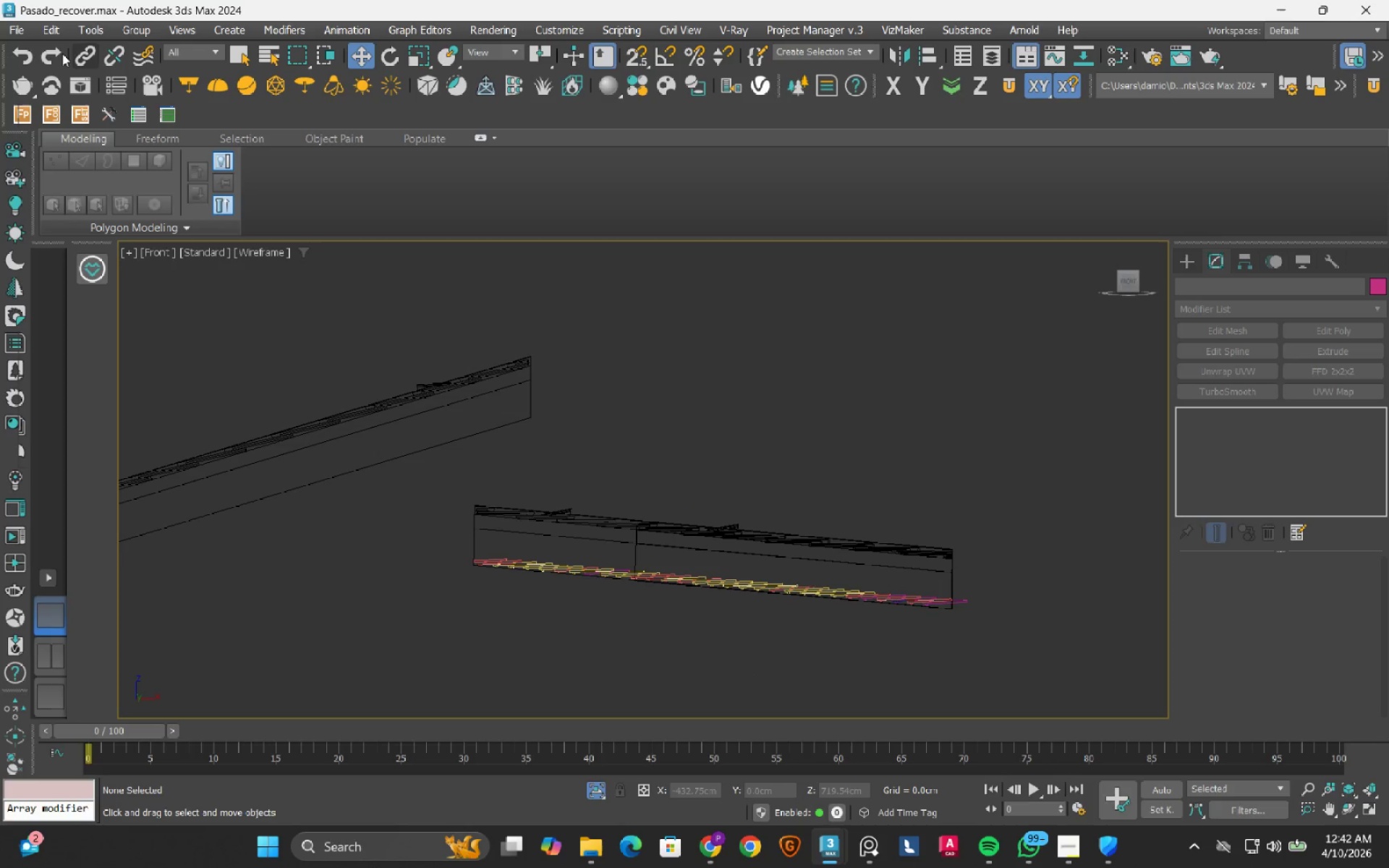 
left_click([4, 30])
 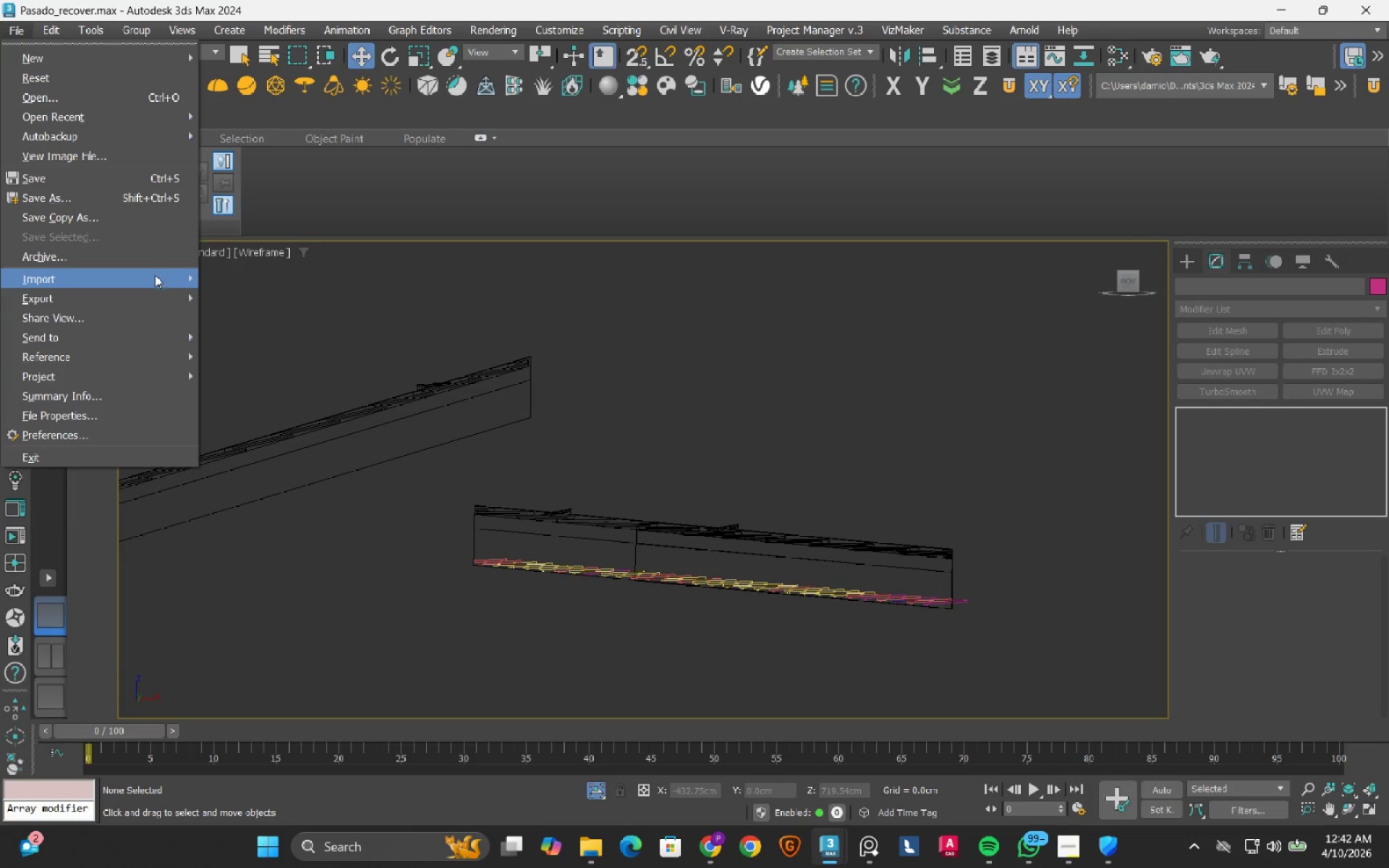 
left_click([153, 279])
 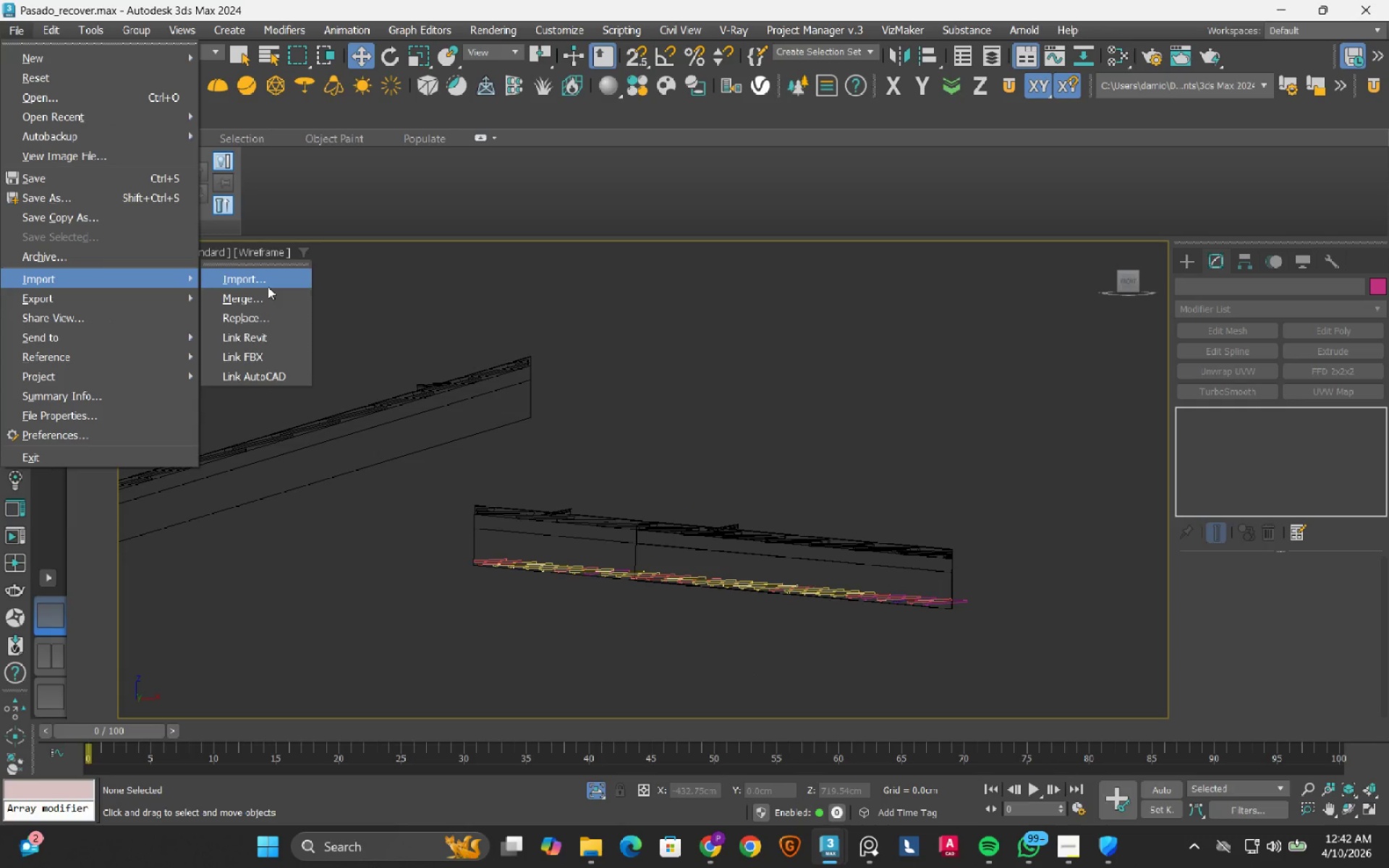 
left_click([268, 286])
 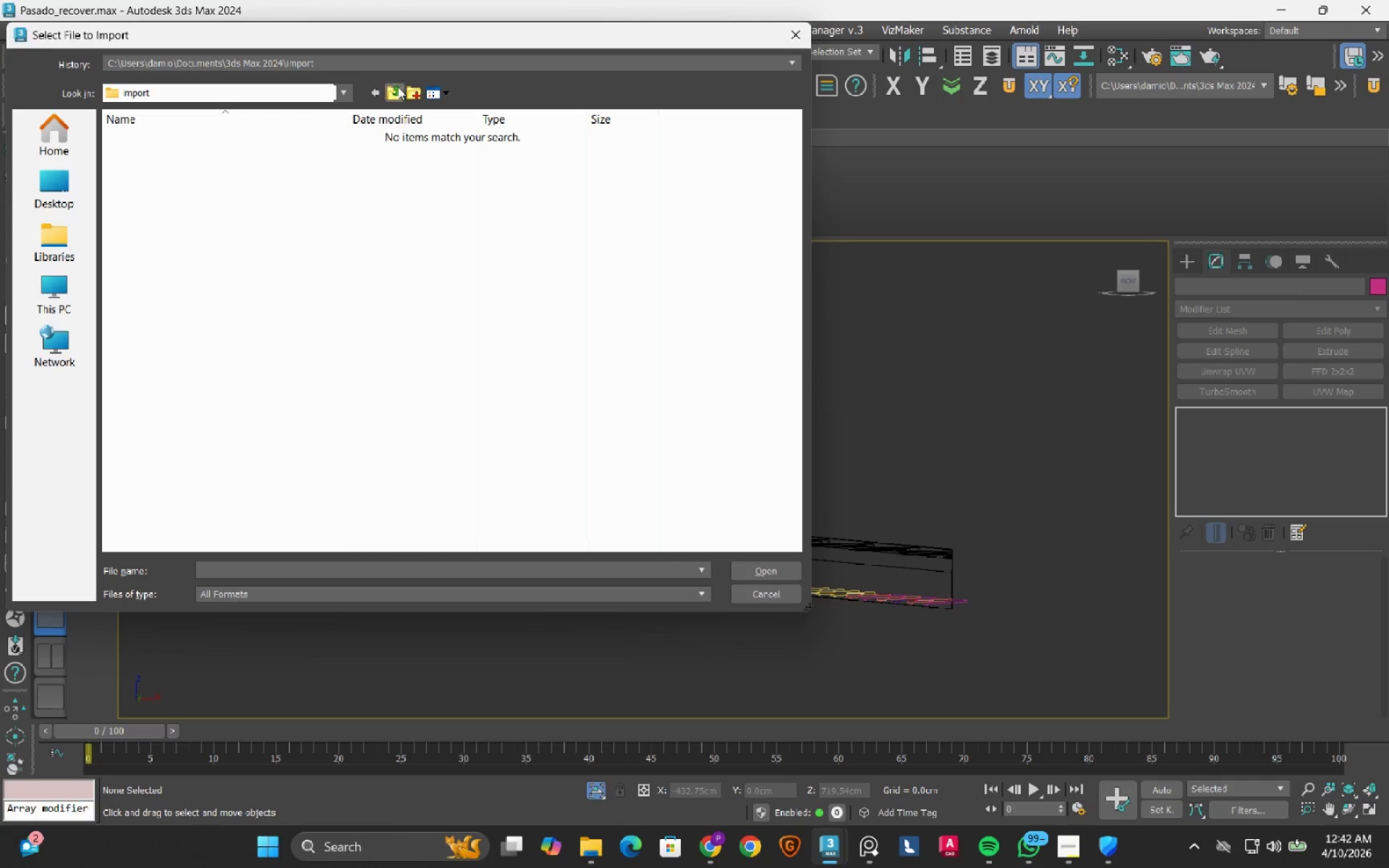 
left_click([391, 91])
 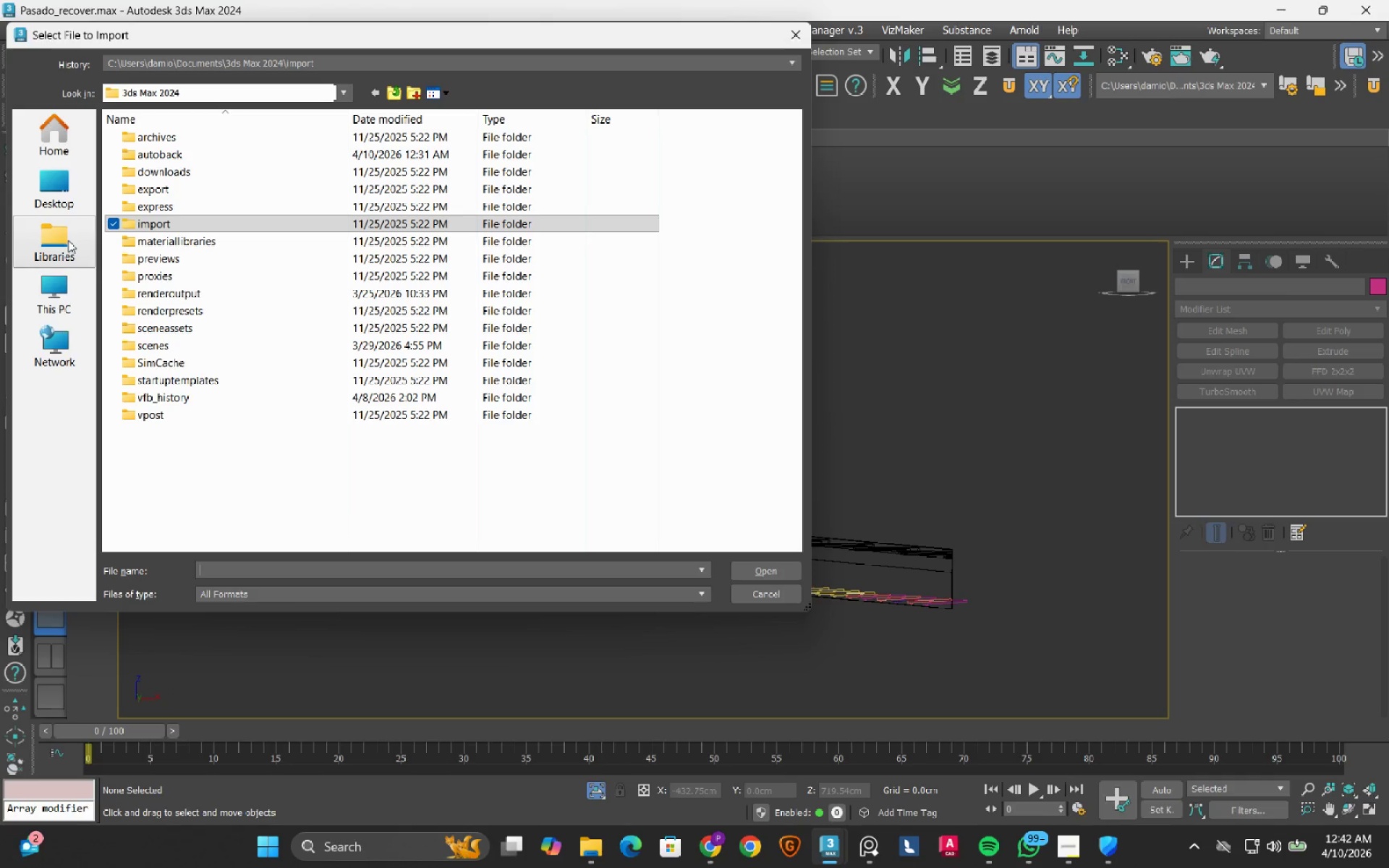 
left_click([61, 220])
 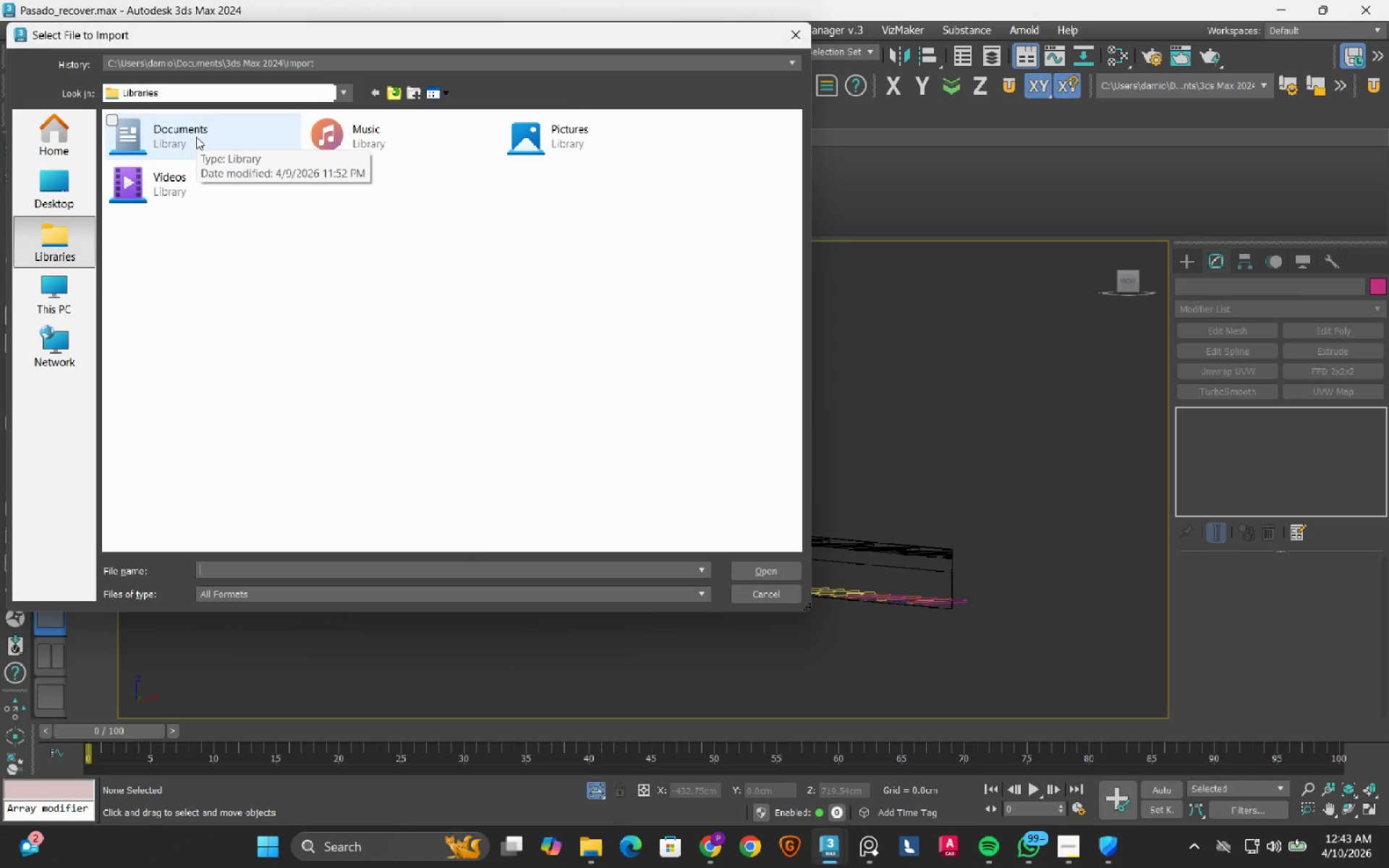 
left_click([196, 137])
 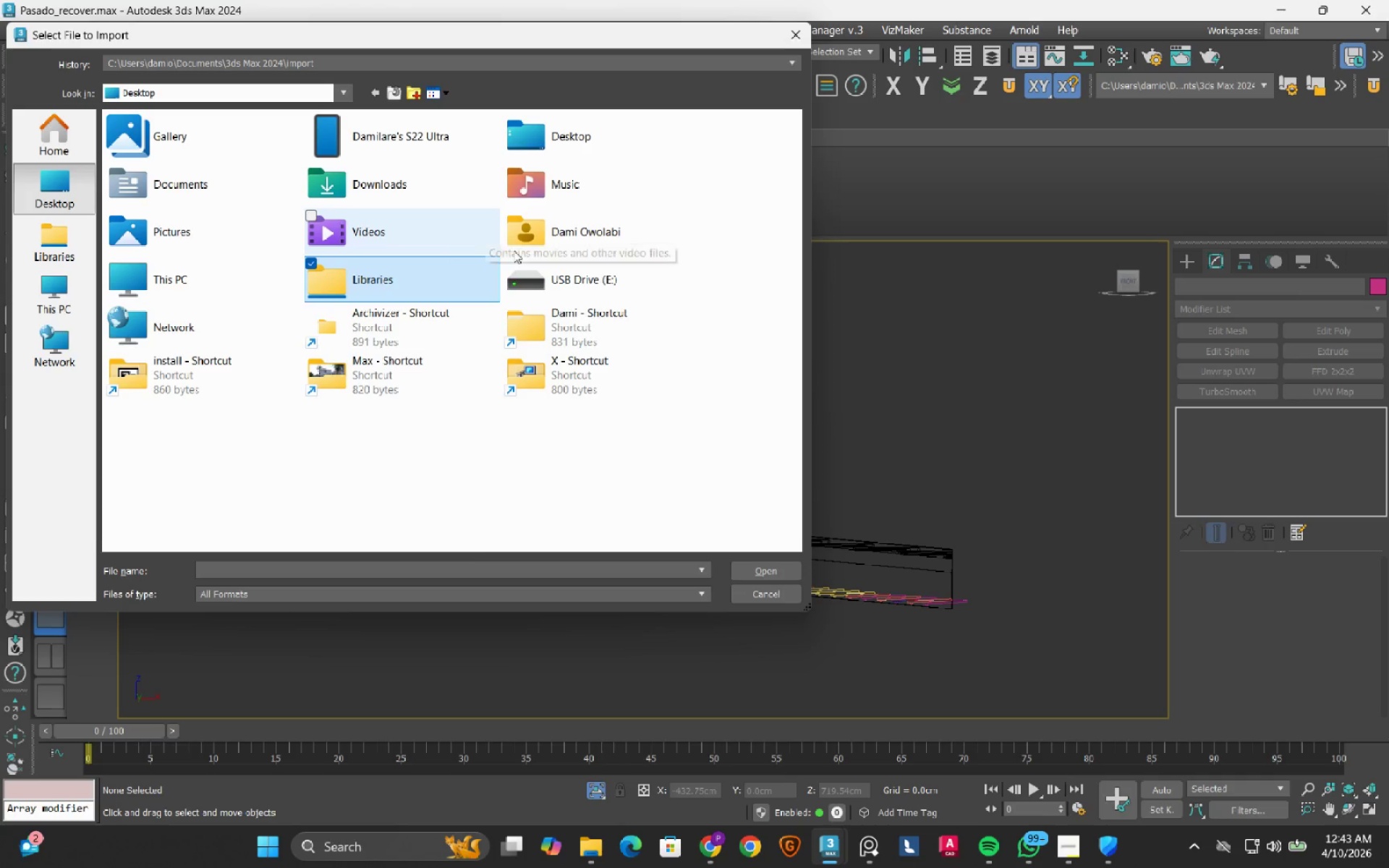 
double_click([383, 331])
 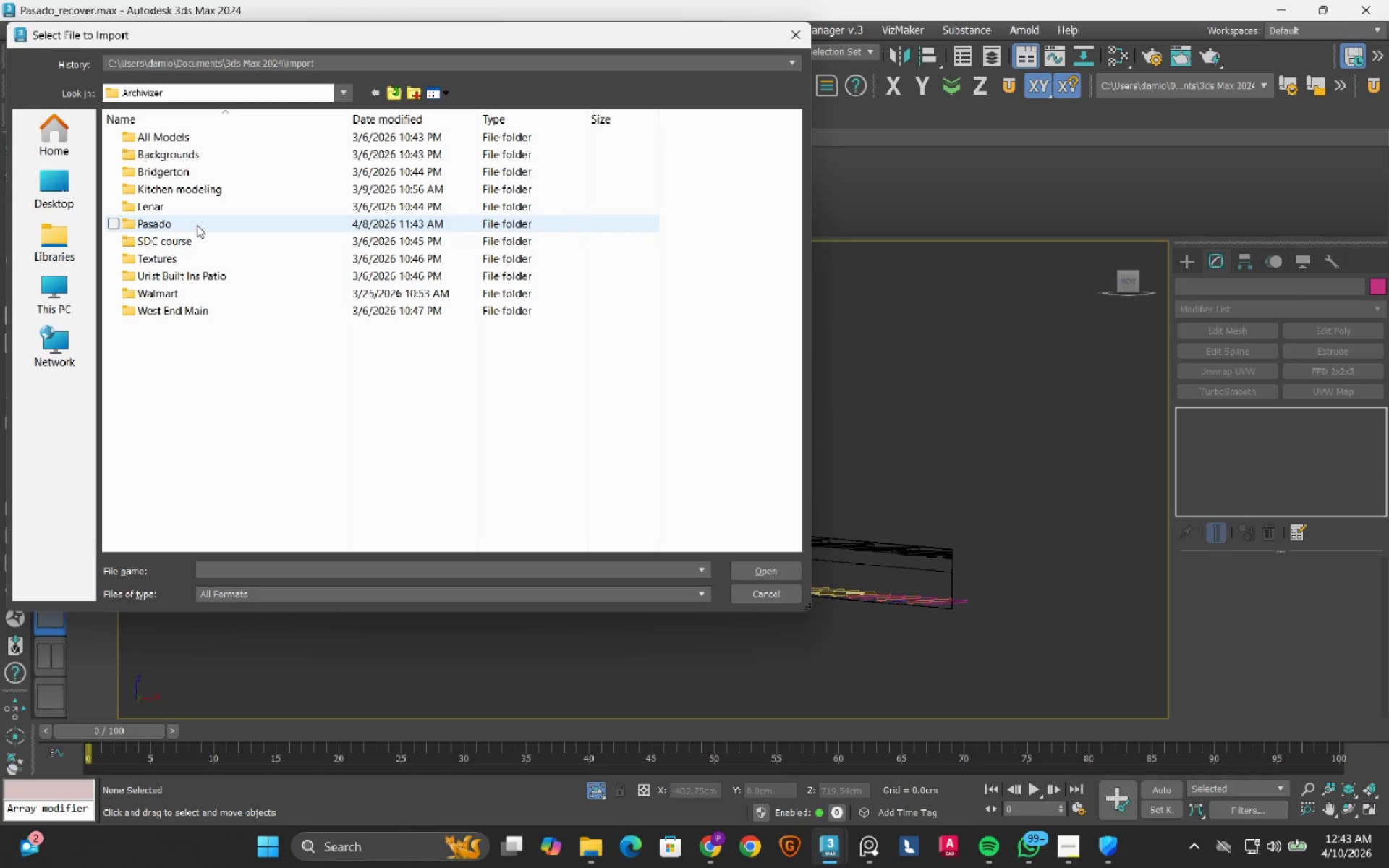 
double_click([194, 222])
 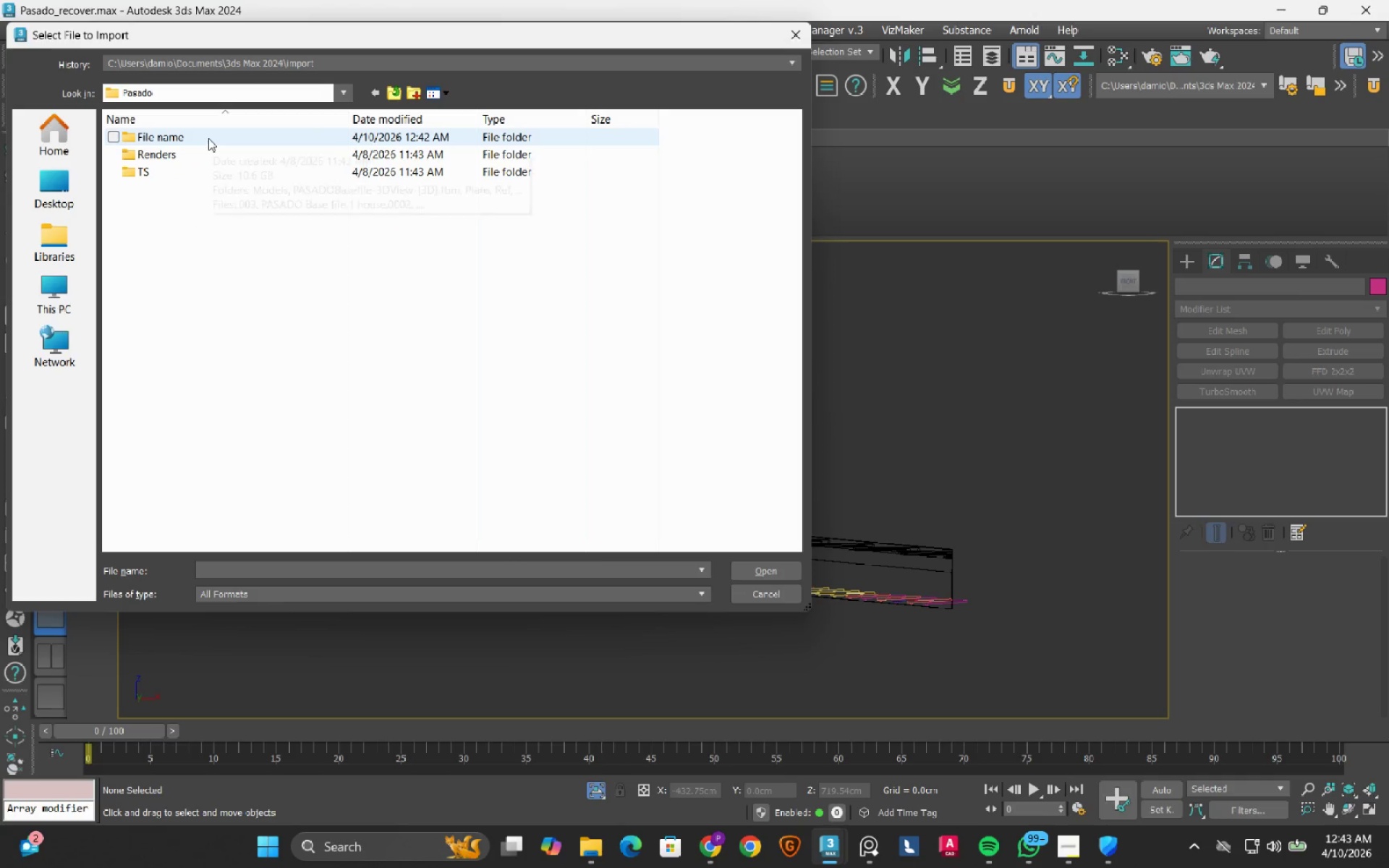 
double_click([208, 138])
 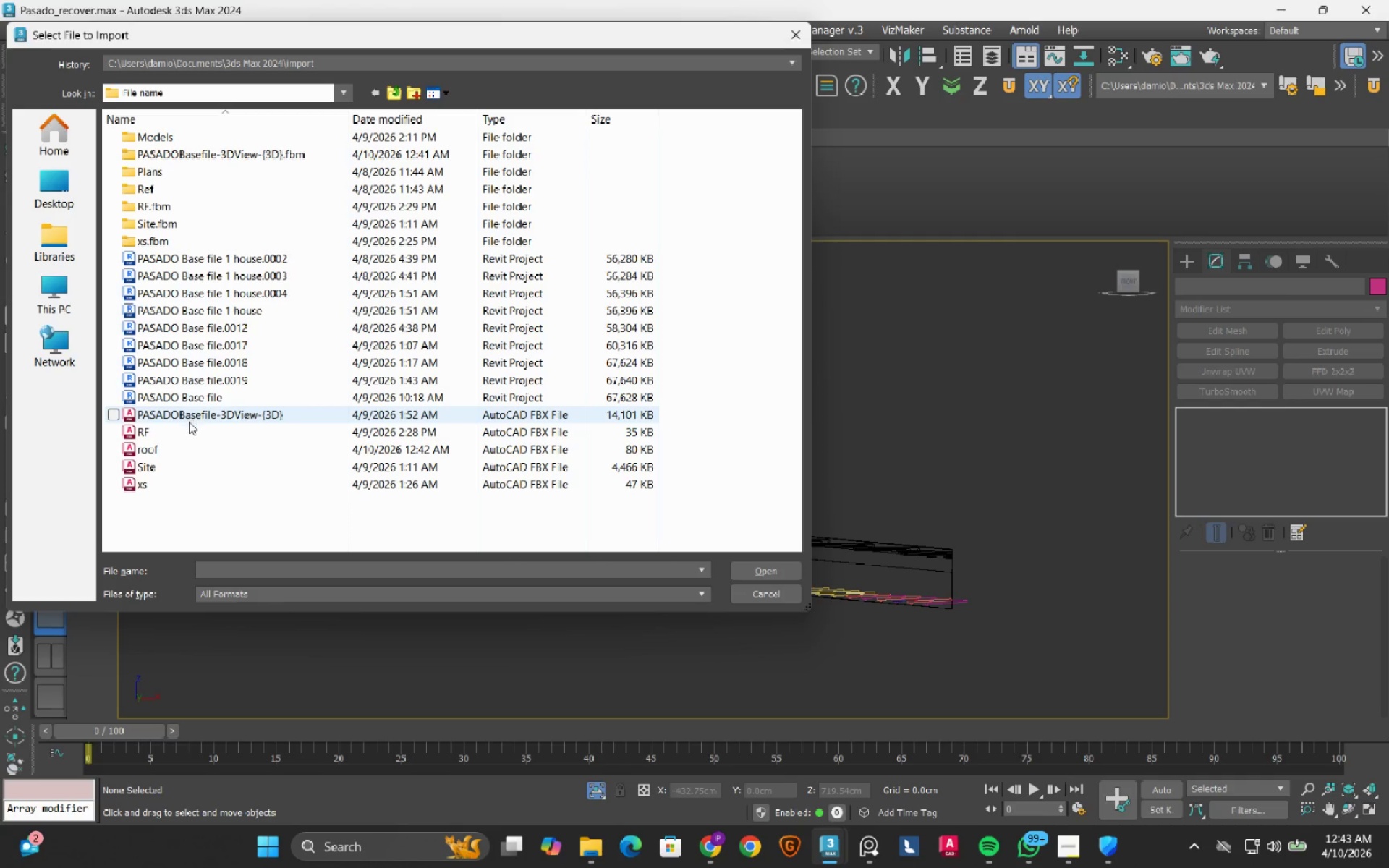 
left_click([160, 451])
 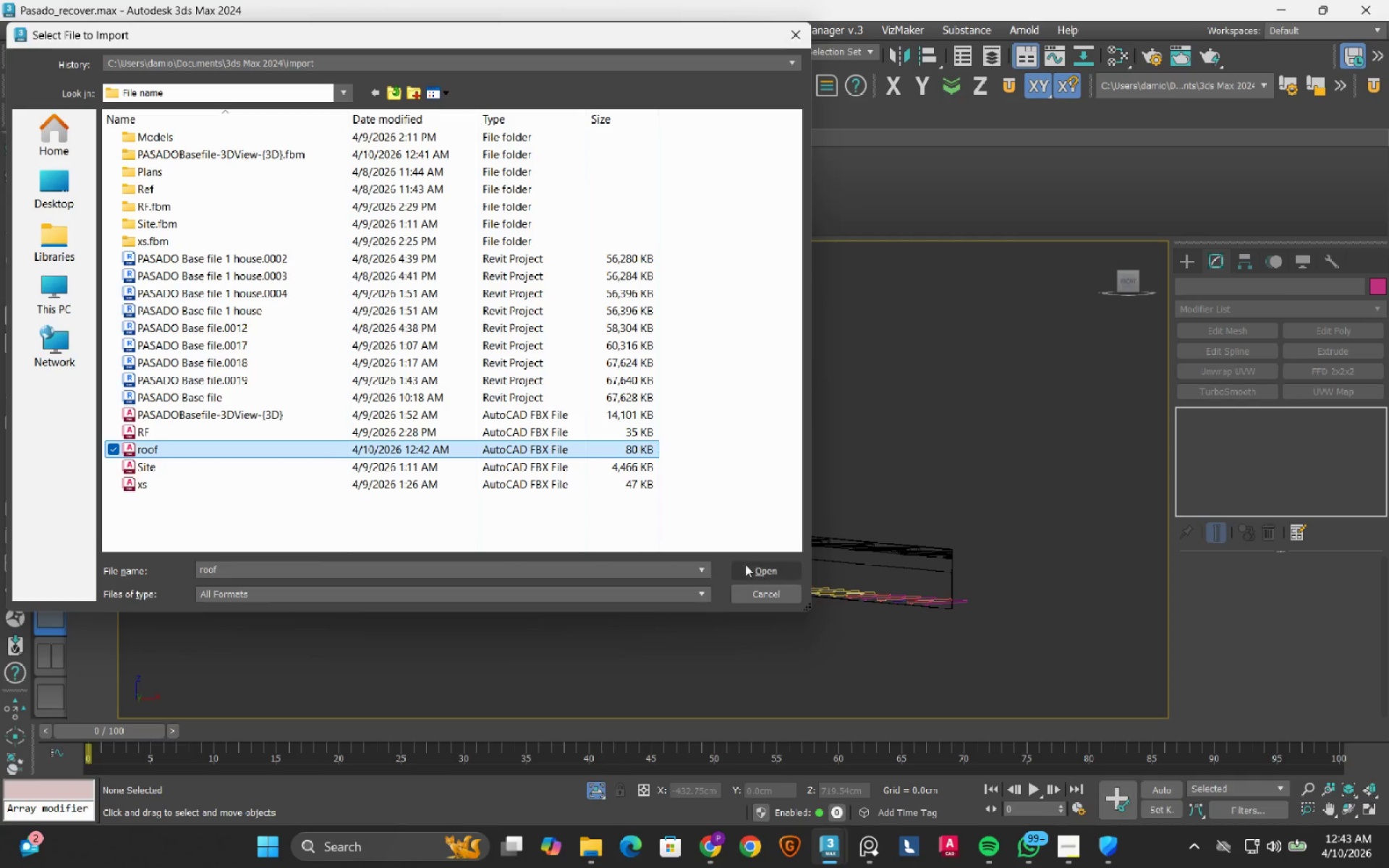 
left_click([760, 568])
 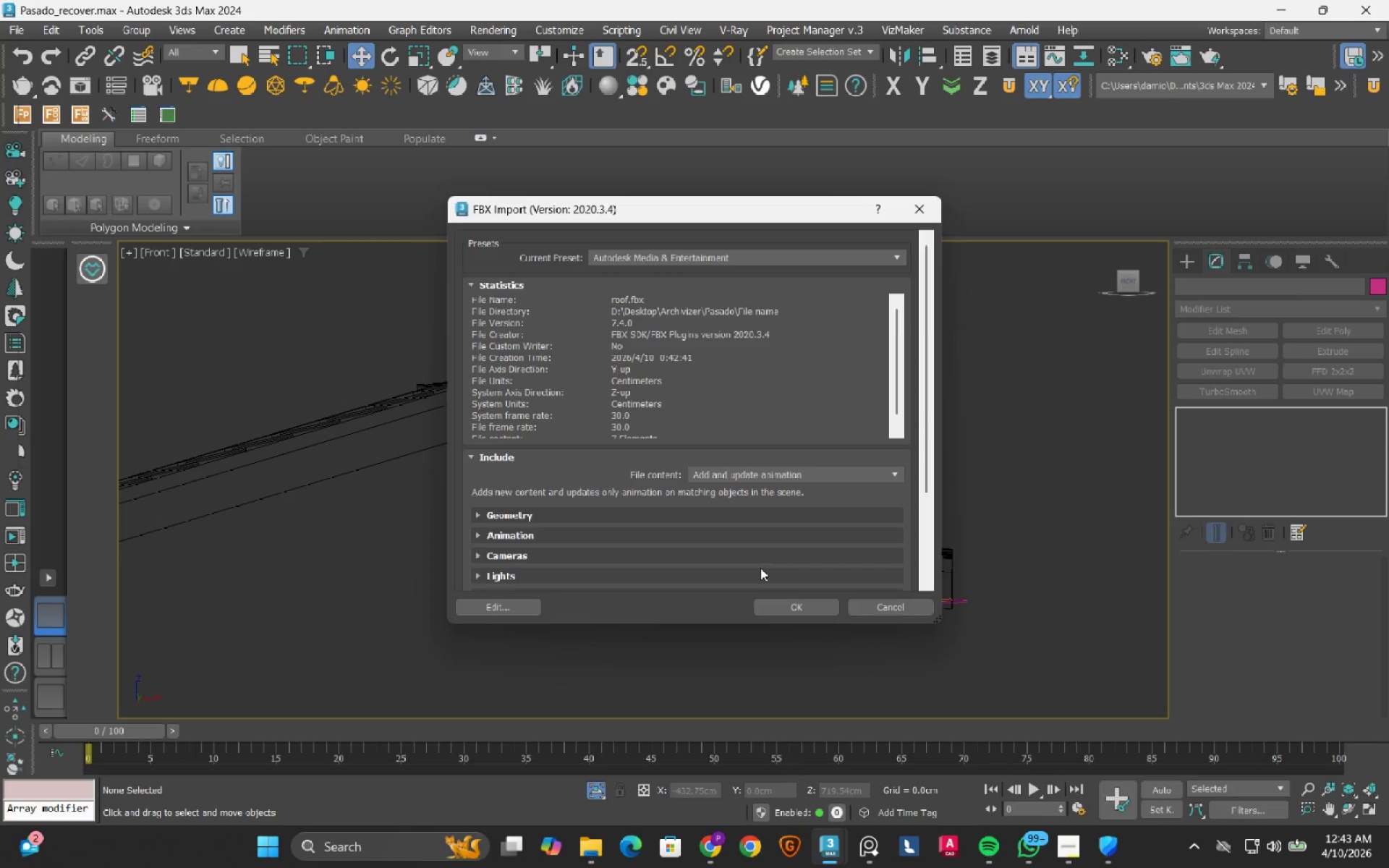 
left_click([782, 608])
 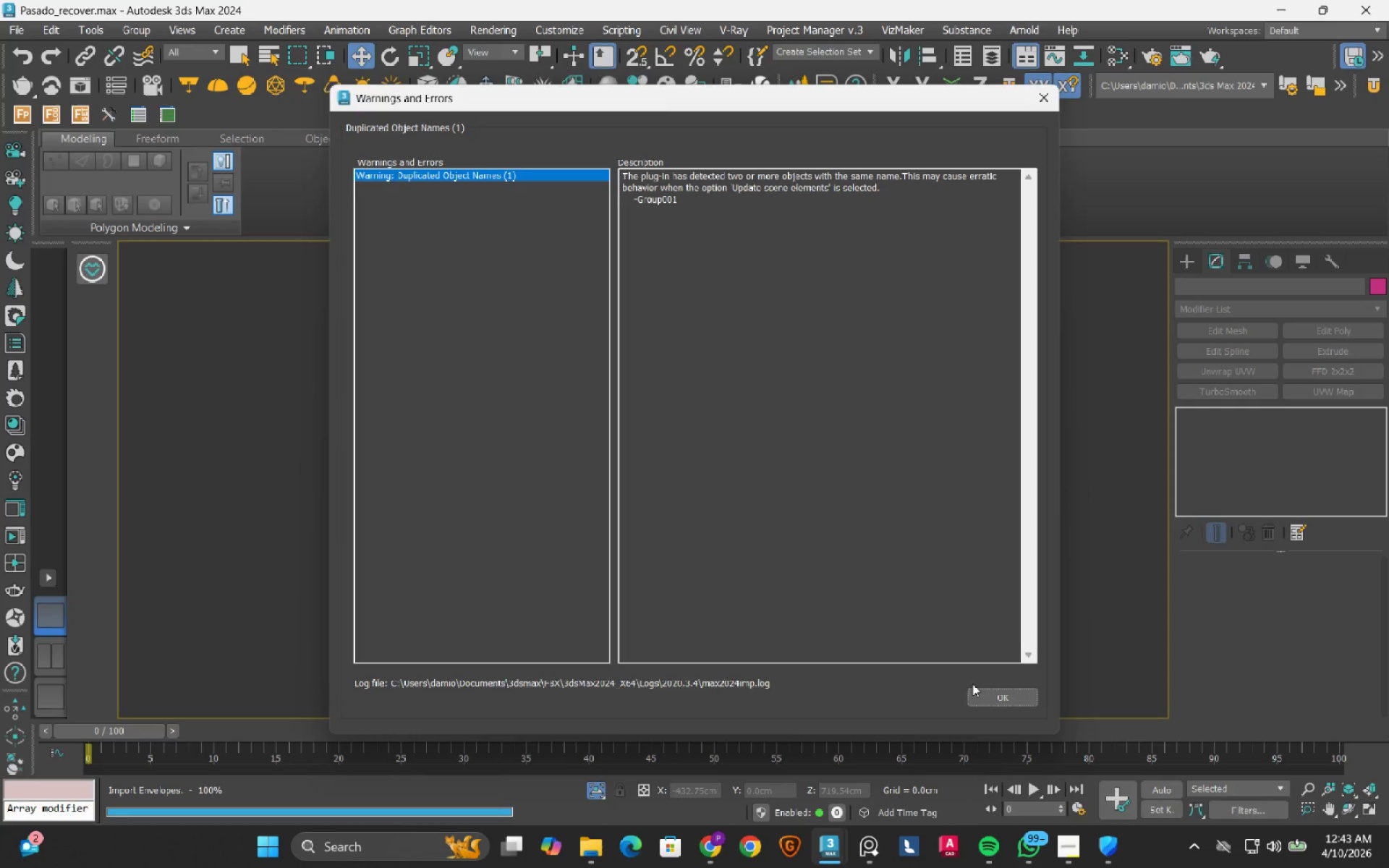 
double_click([982, 690])
 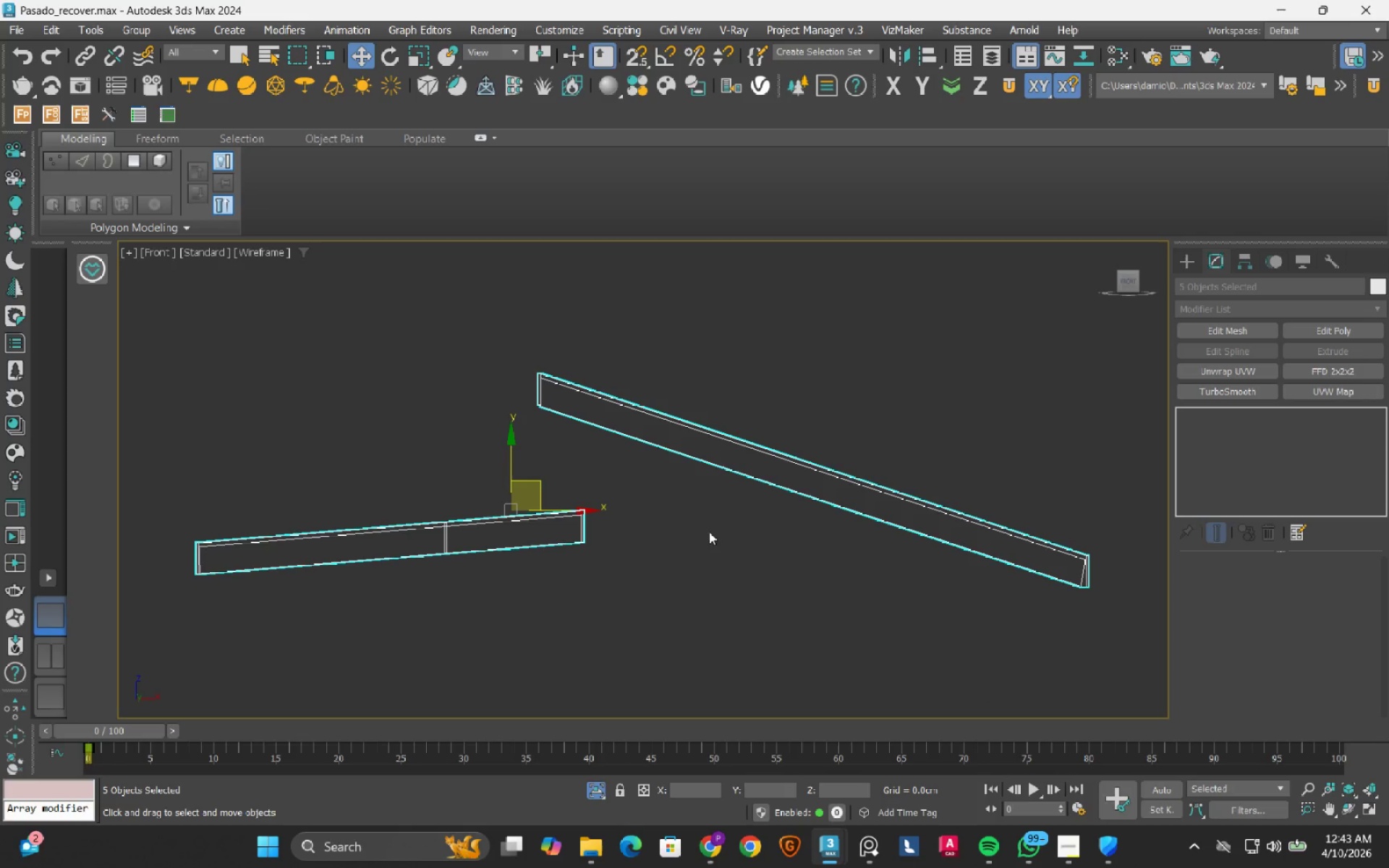 
scroll: coordinate [589, 485], scroll_direction: down, amount: 6.0
 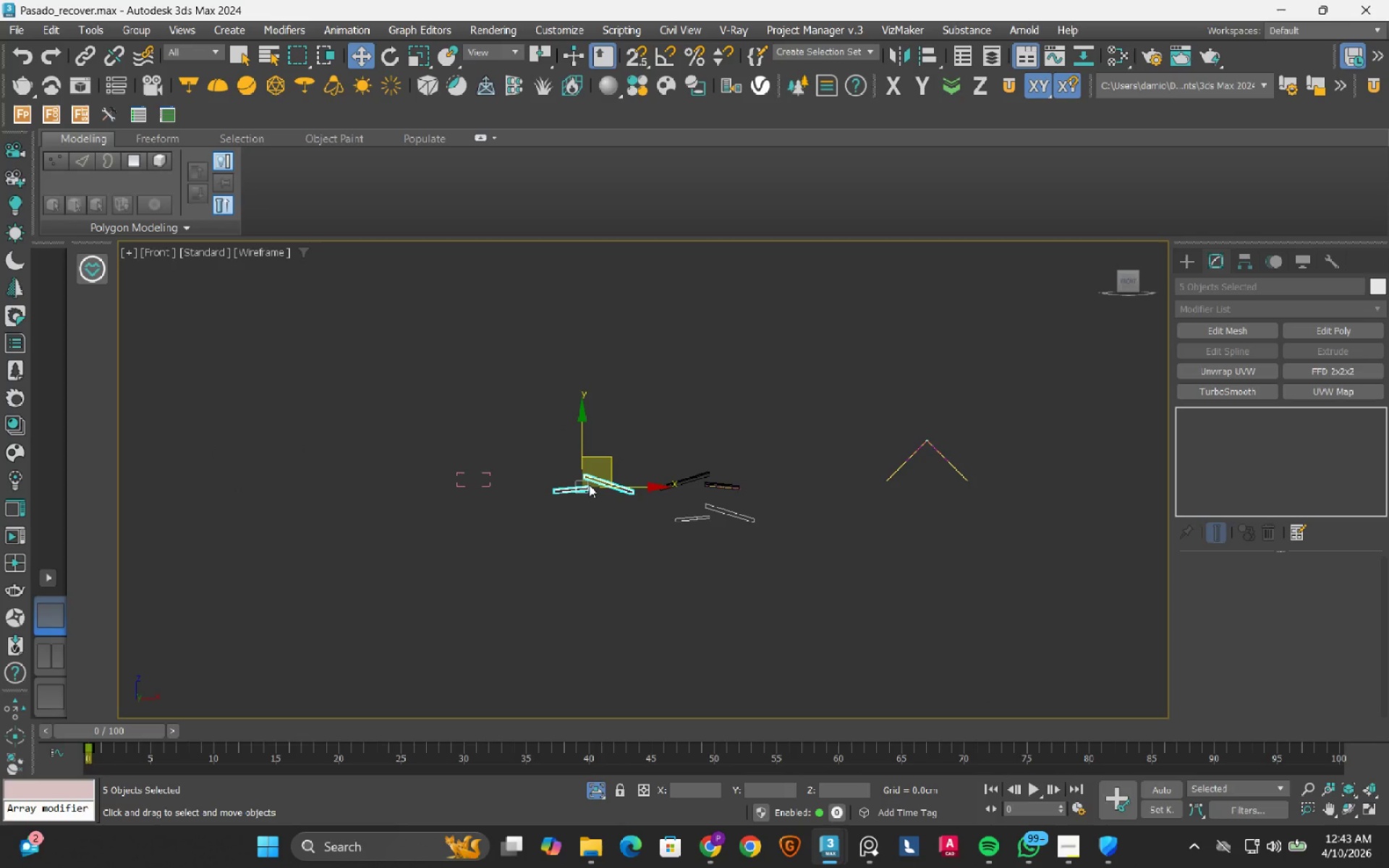 
key(X)
 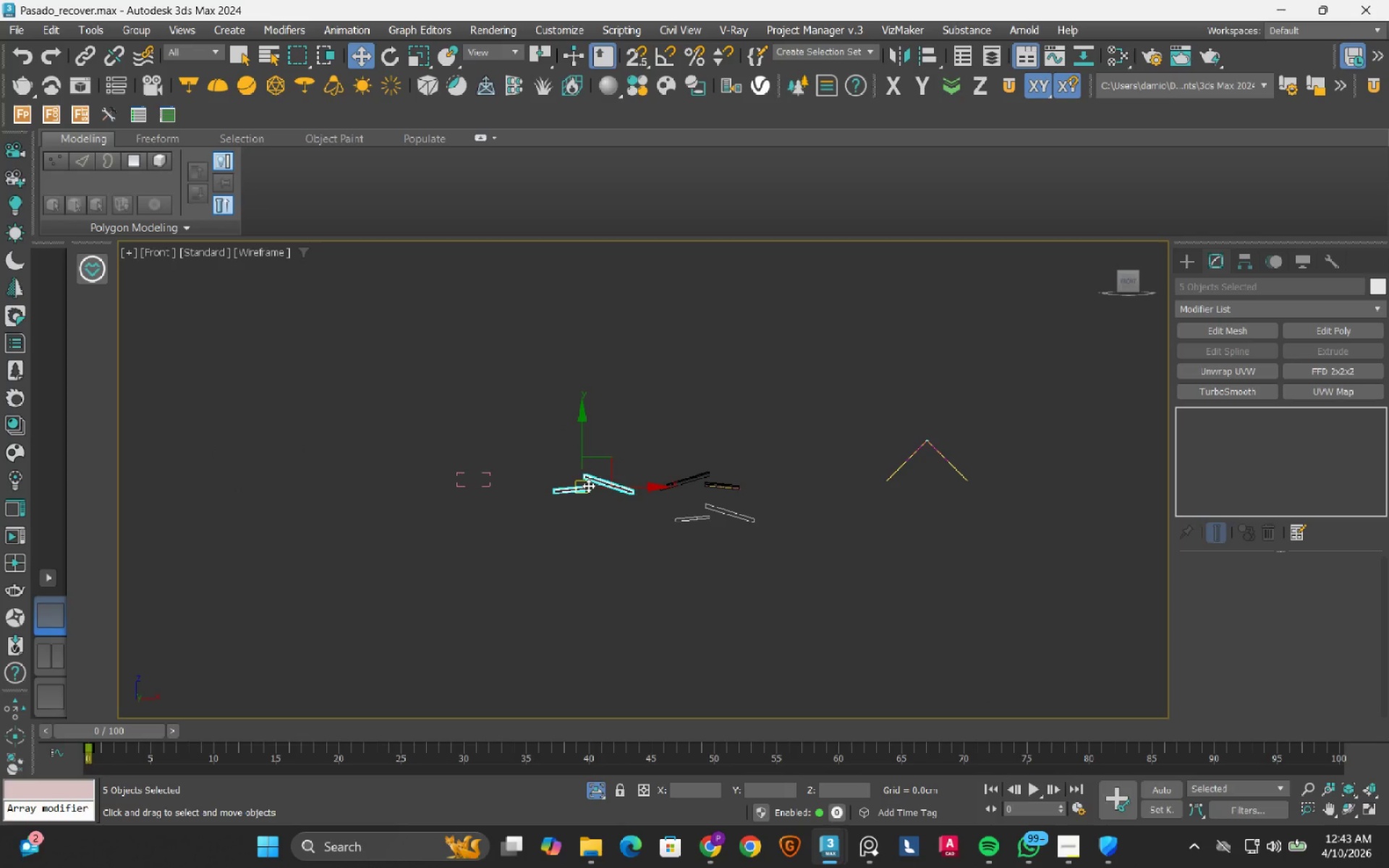 
hold_key(key=AltLeft, duration=1.5)
 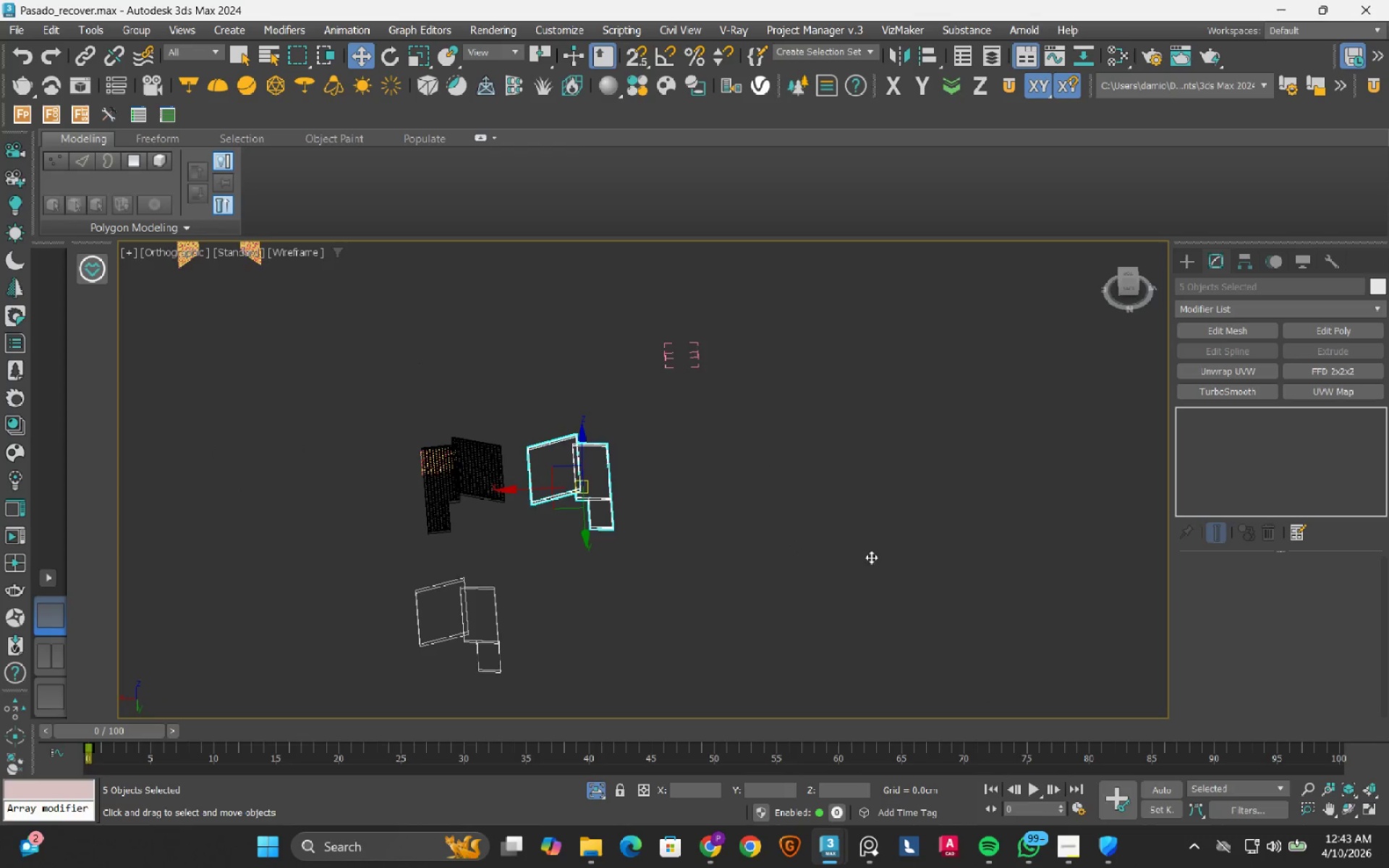 
hold_key(key=AltLeft, duration=1.5)
 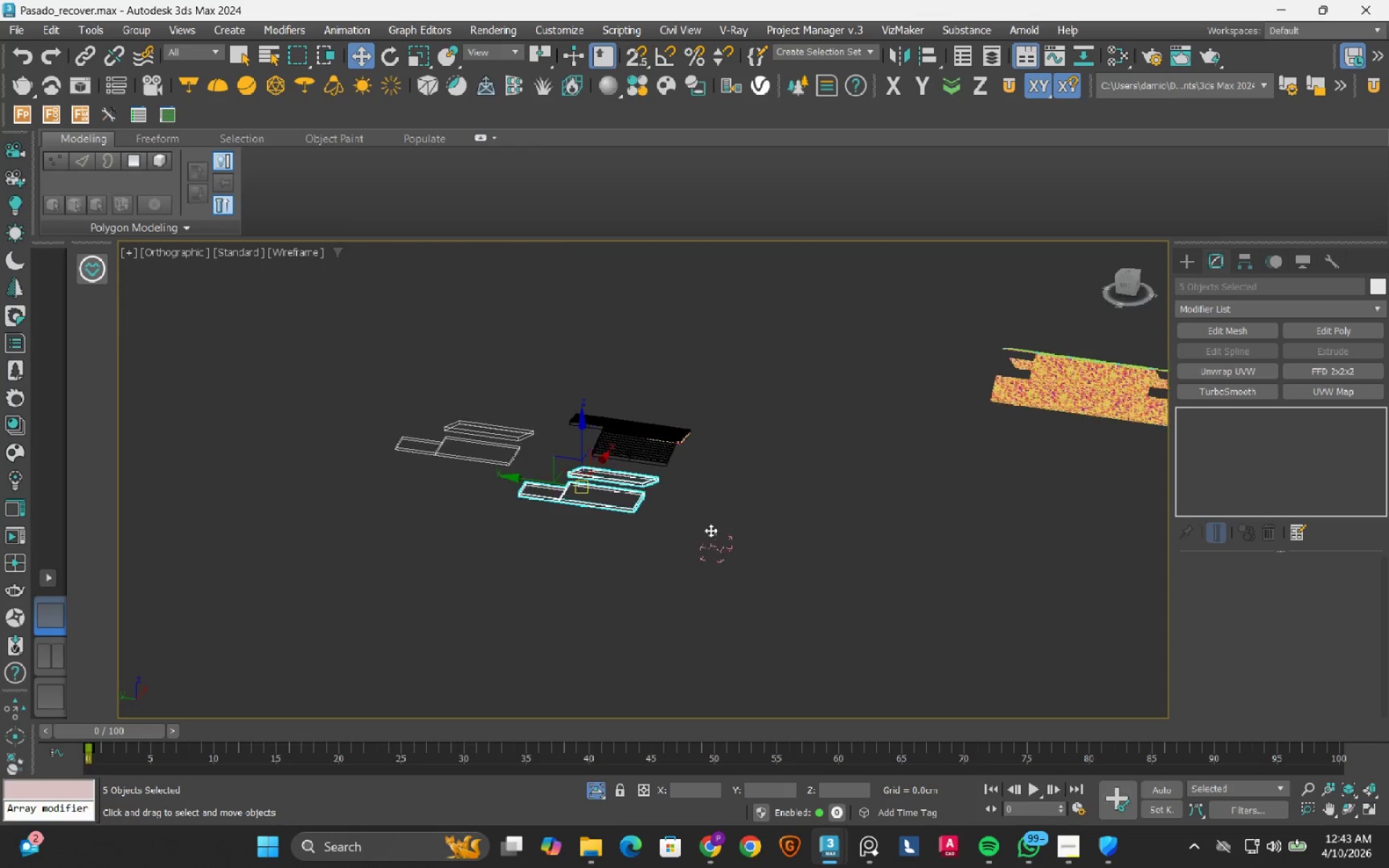 
hold_key(key=AltLeft, duration=1.5)
 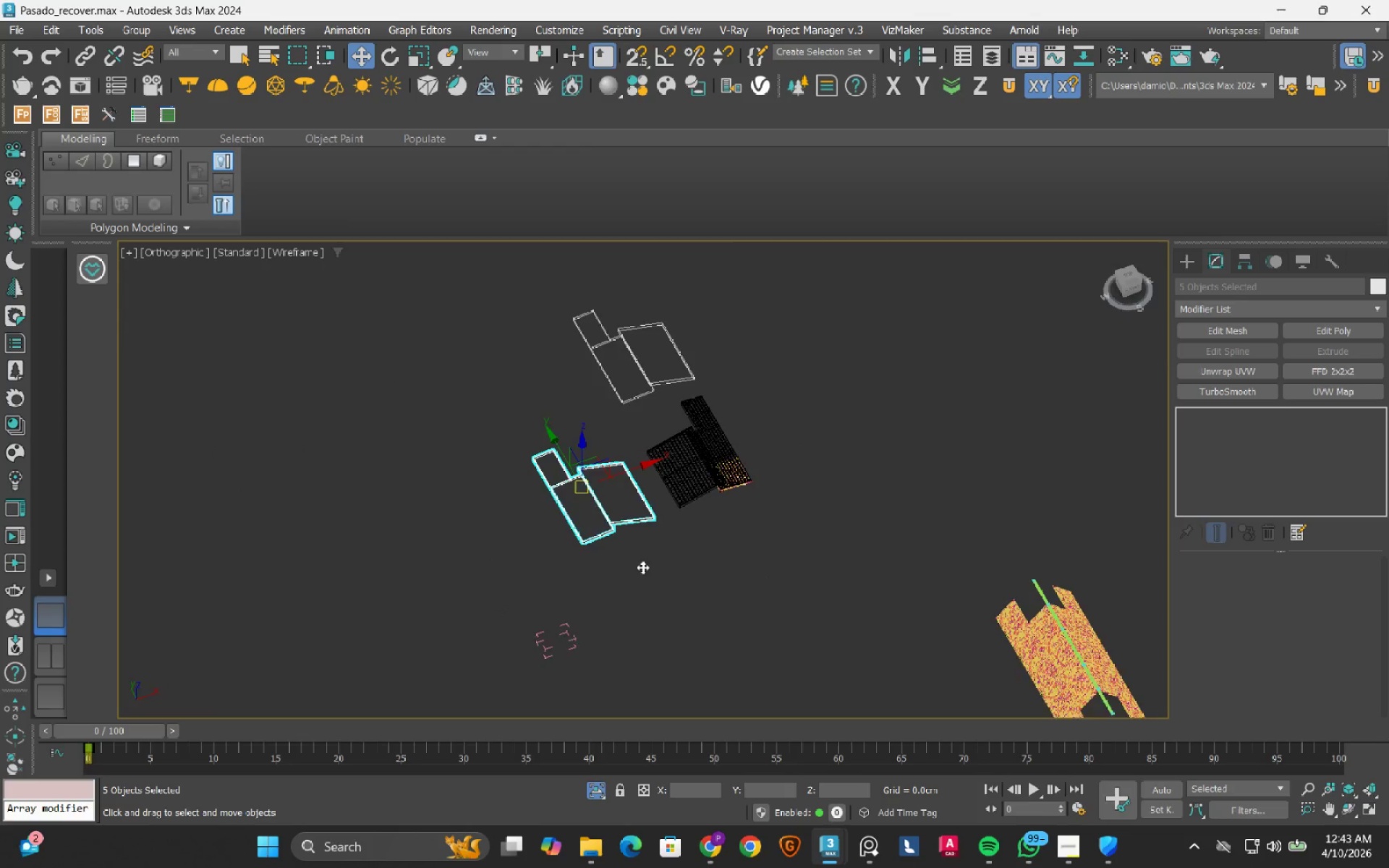 
hold_key(key=AltLeft, duration=1.52)
 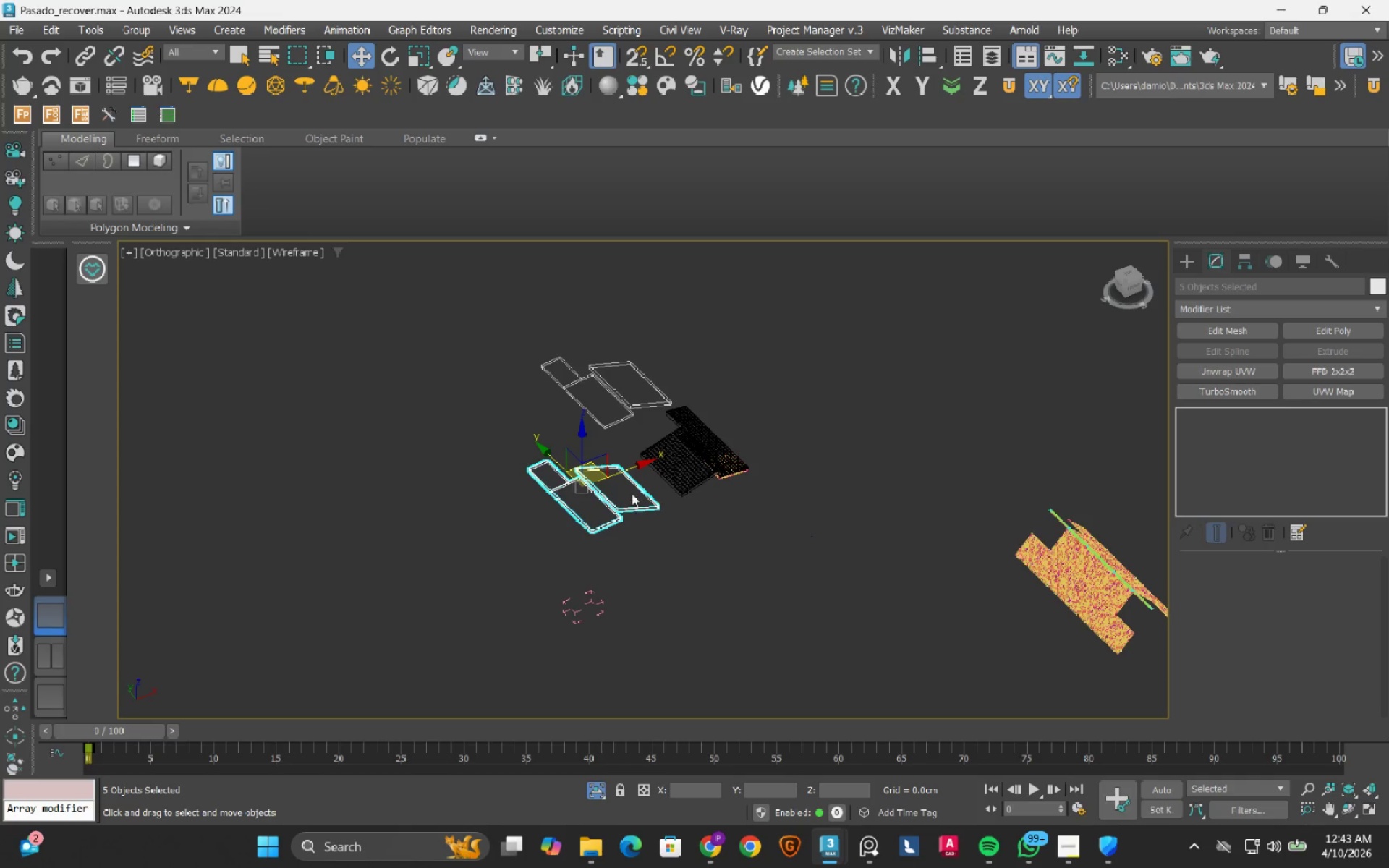 
hold_key(key=AltLeft, duration=0.52)
 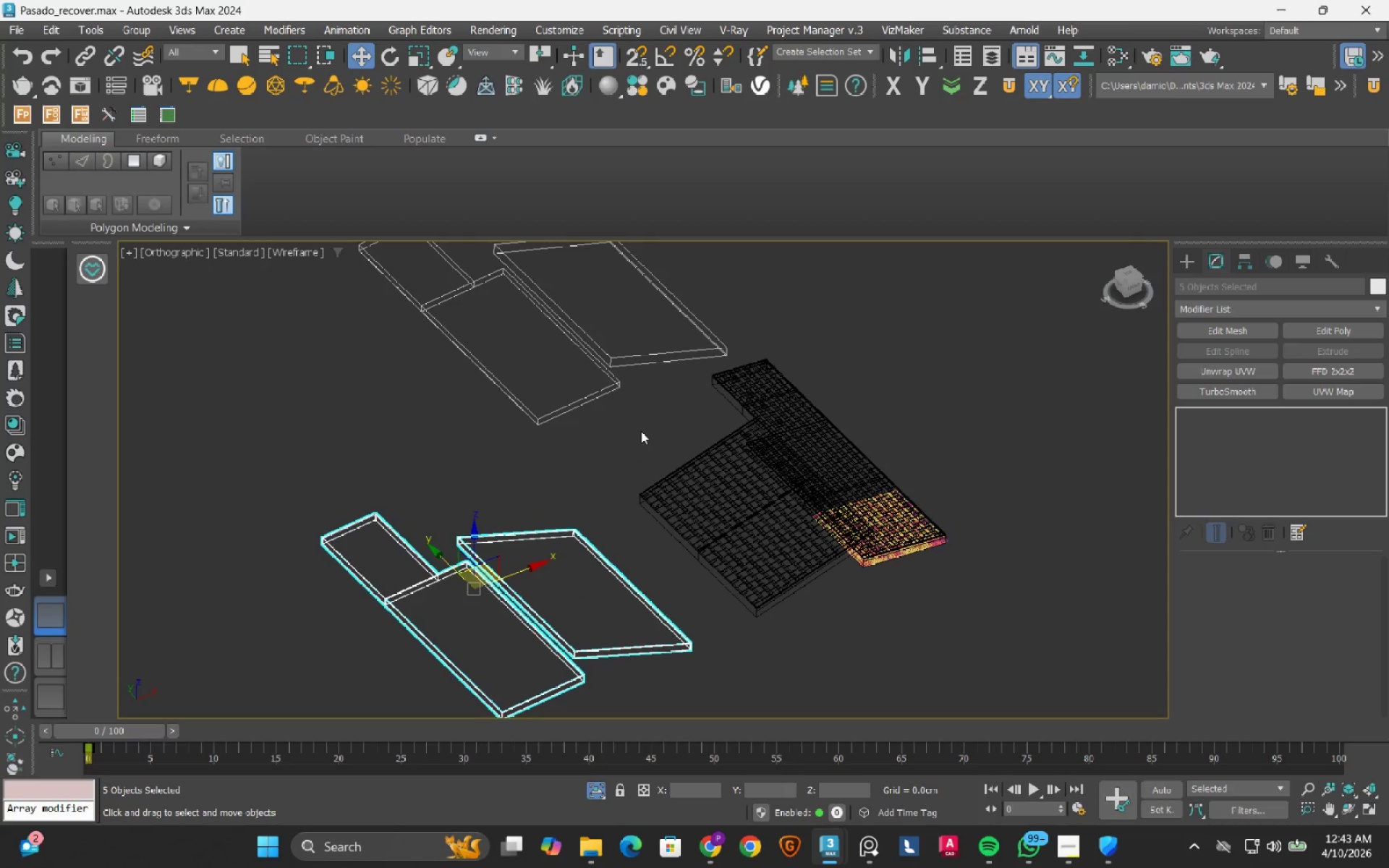 
hold_key(key=AltLeft, duration=6.05)
scroll: coordinate [641, 431], scroll_direction: up, amount: 3.0
 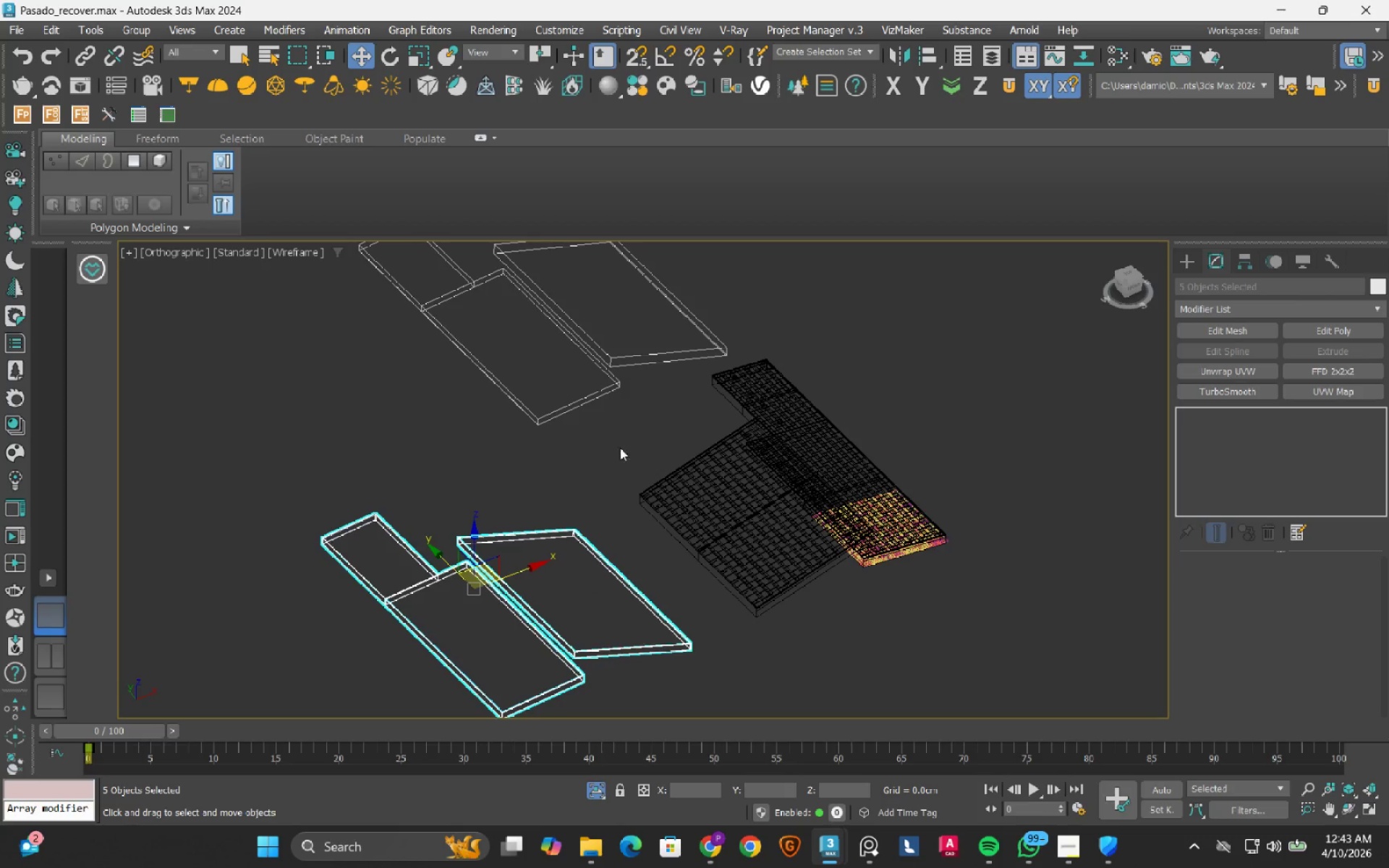 
scroll: coordinate [612, 459], scroll_direction: down, amount: 2.0
 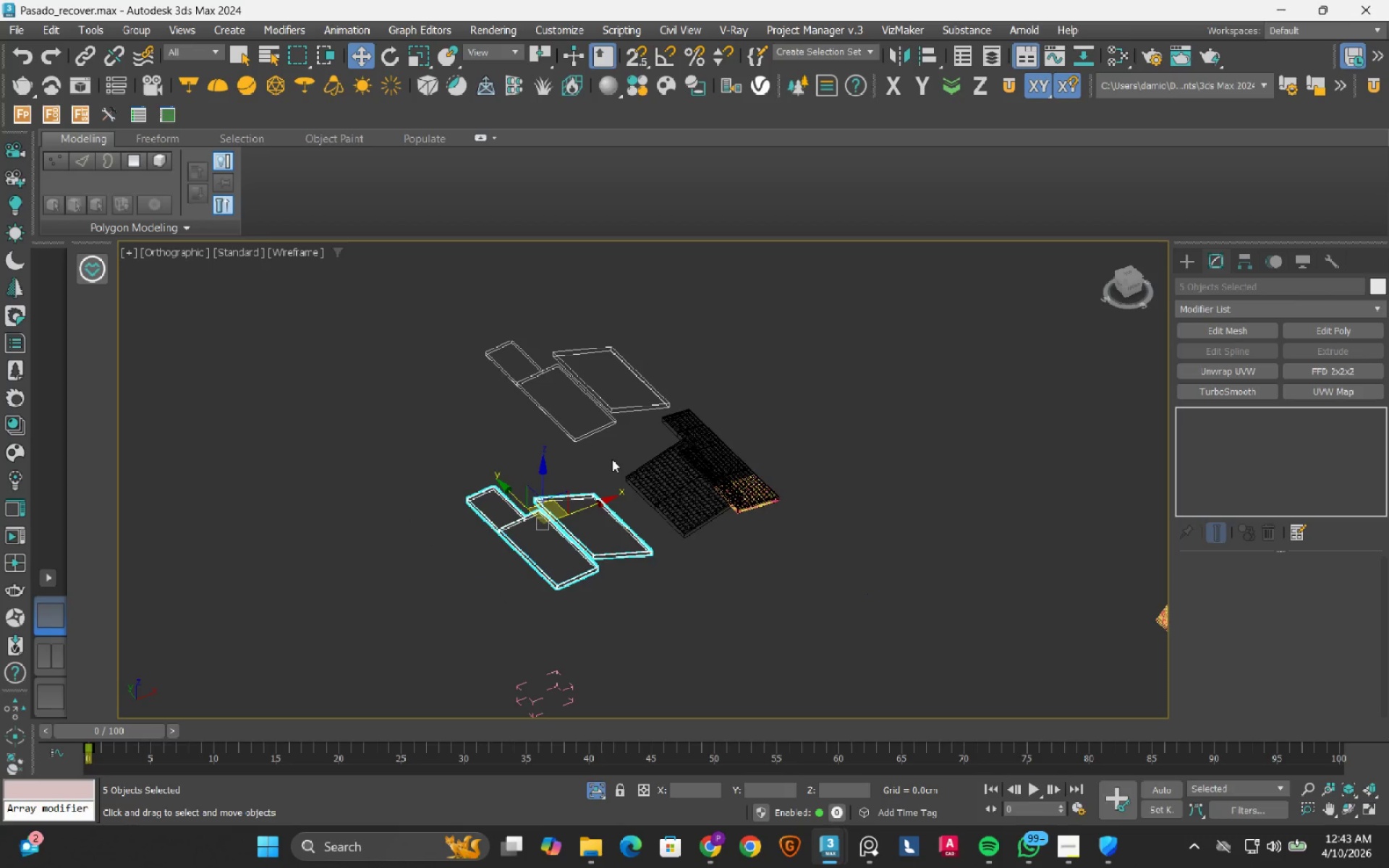 
key(F3)
 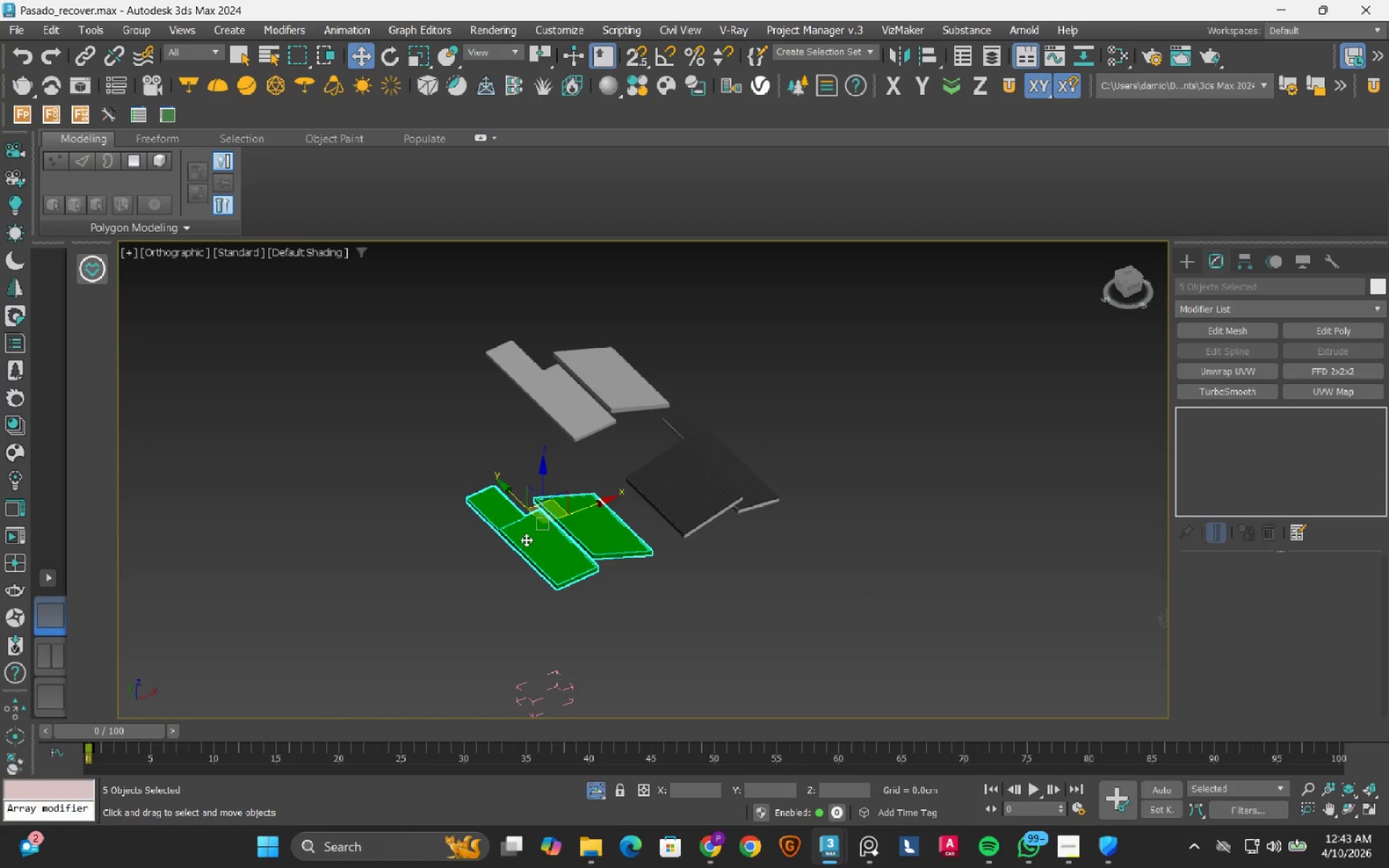 
hold_key(key=AltLeft, duration=1.5)
 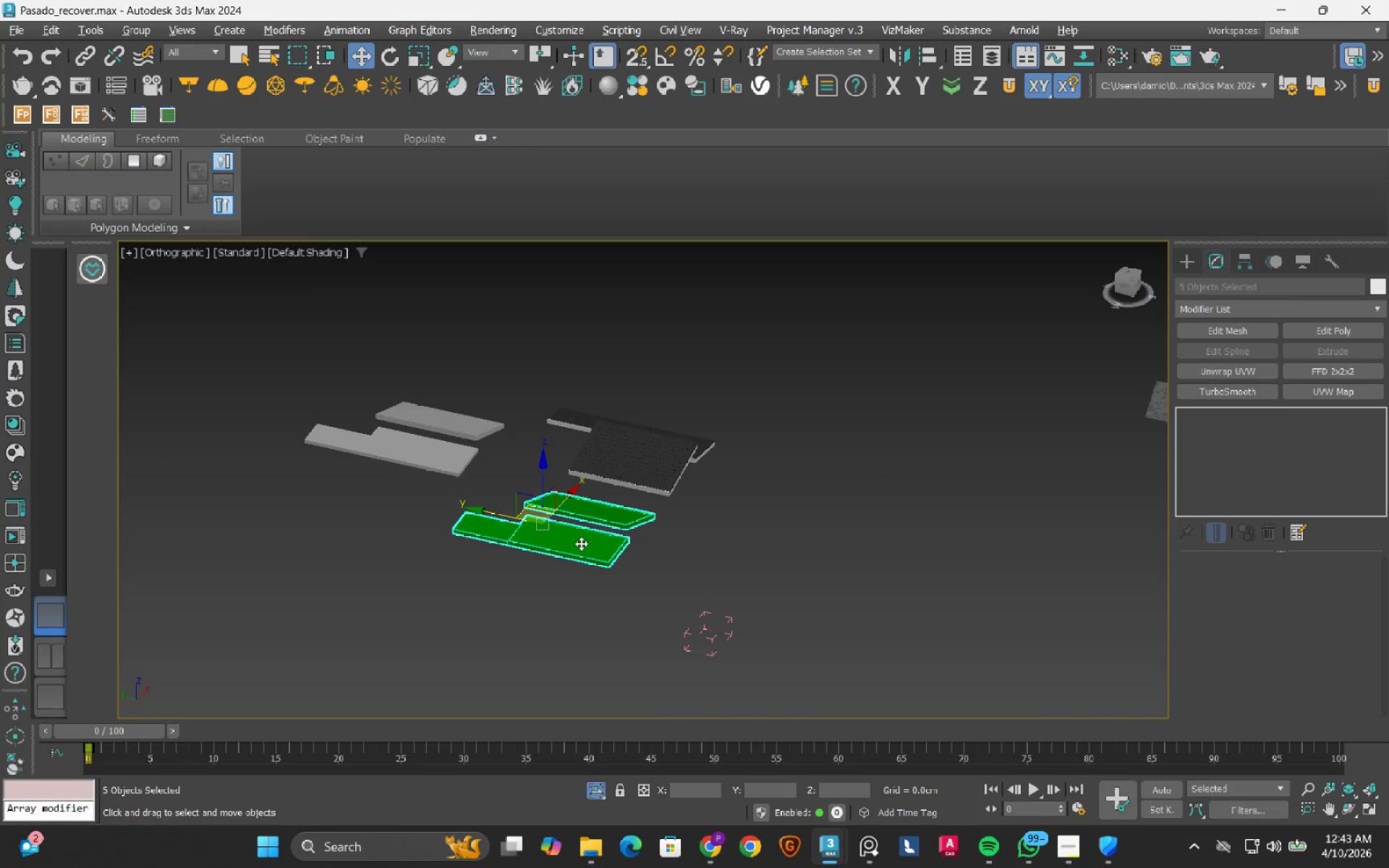 
hold_key(key=AltLeft, duration=1.5)
 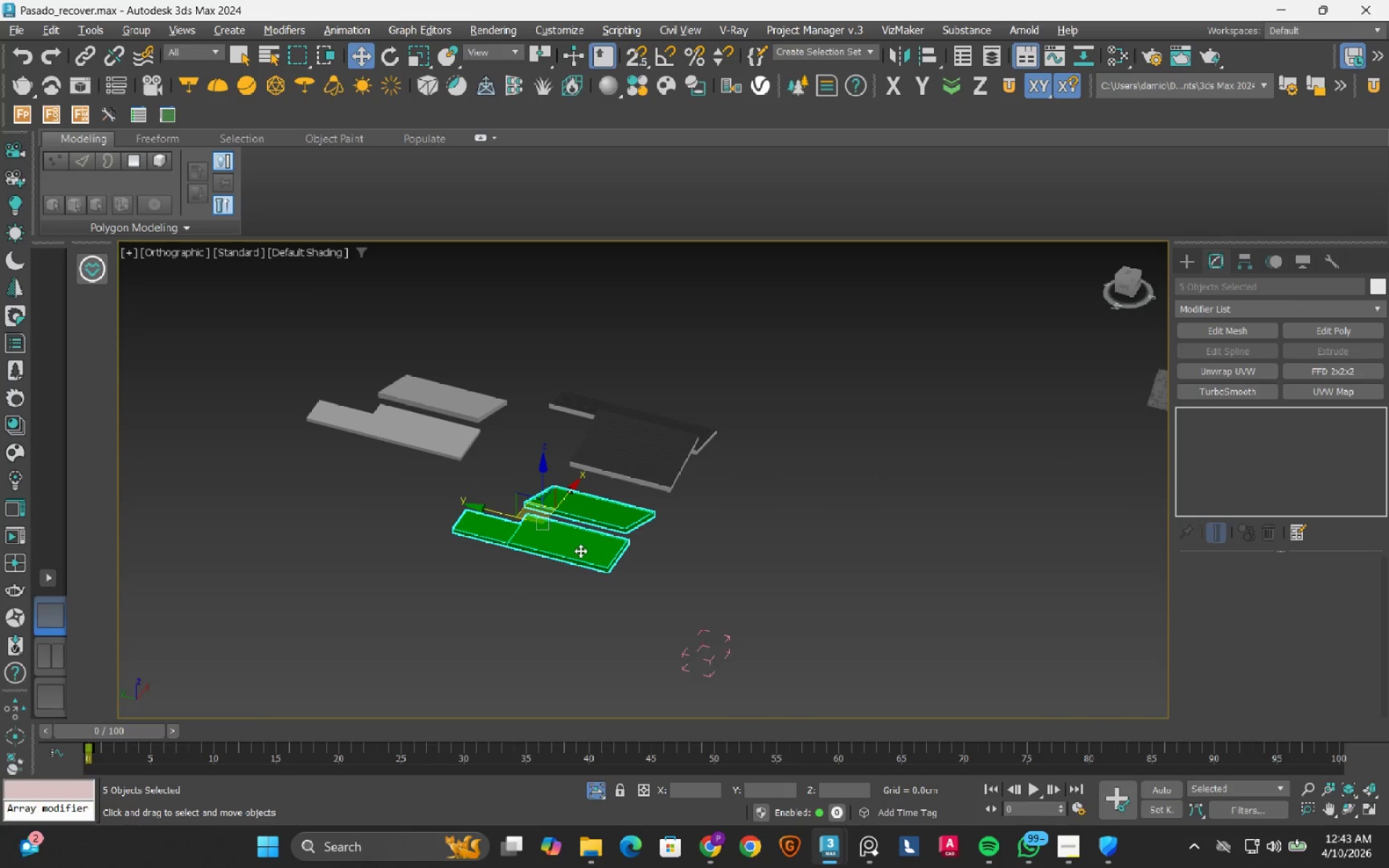 
hold_key(key=AltLeft, duration=0.73)
 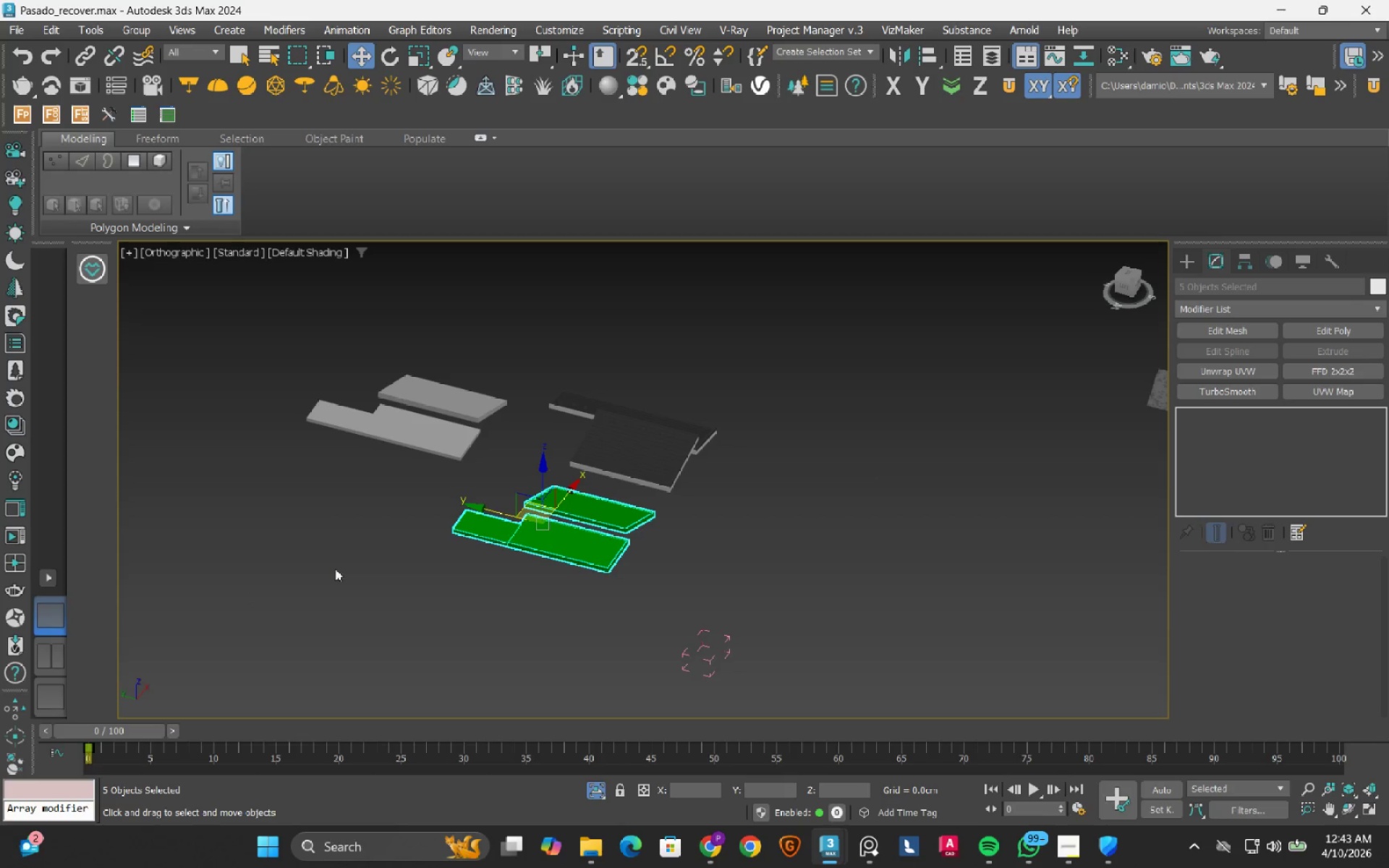 
hold_key(key=AltLeft, duration=1.02)
 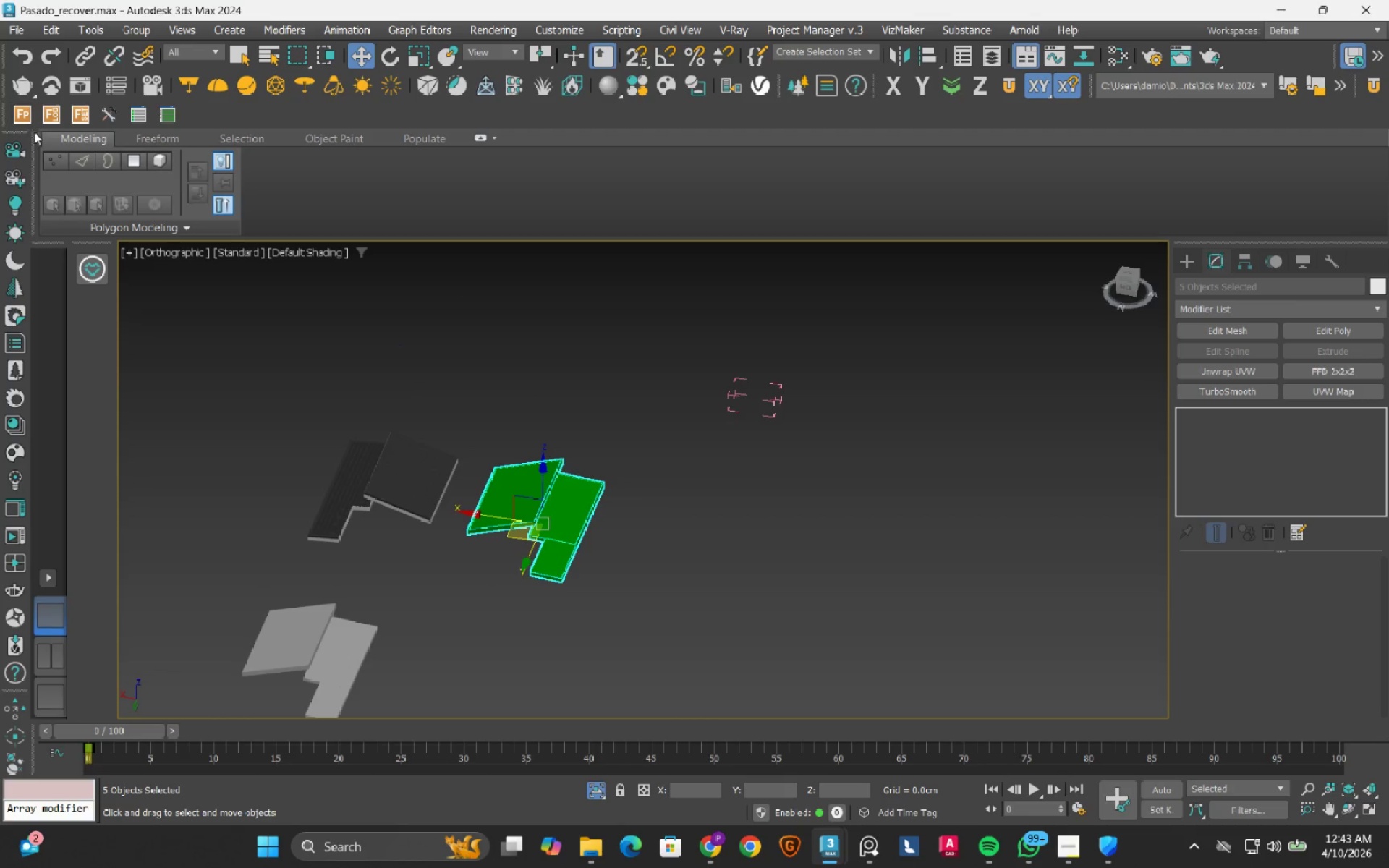 
left_click([31, 64])
 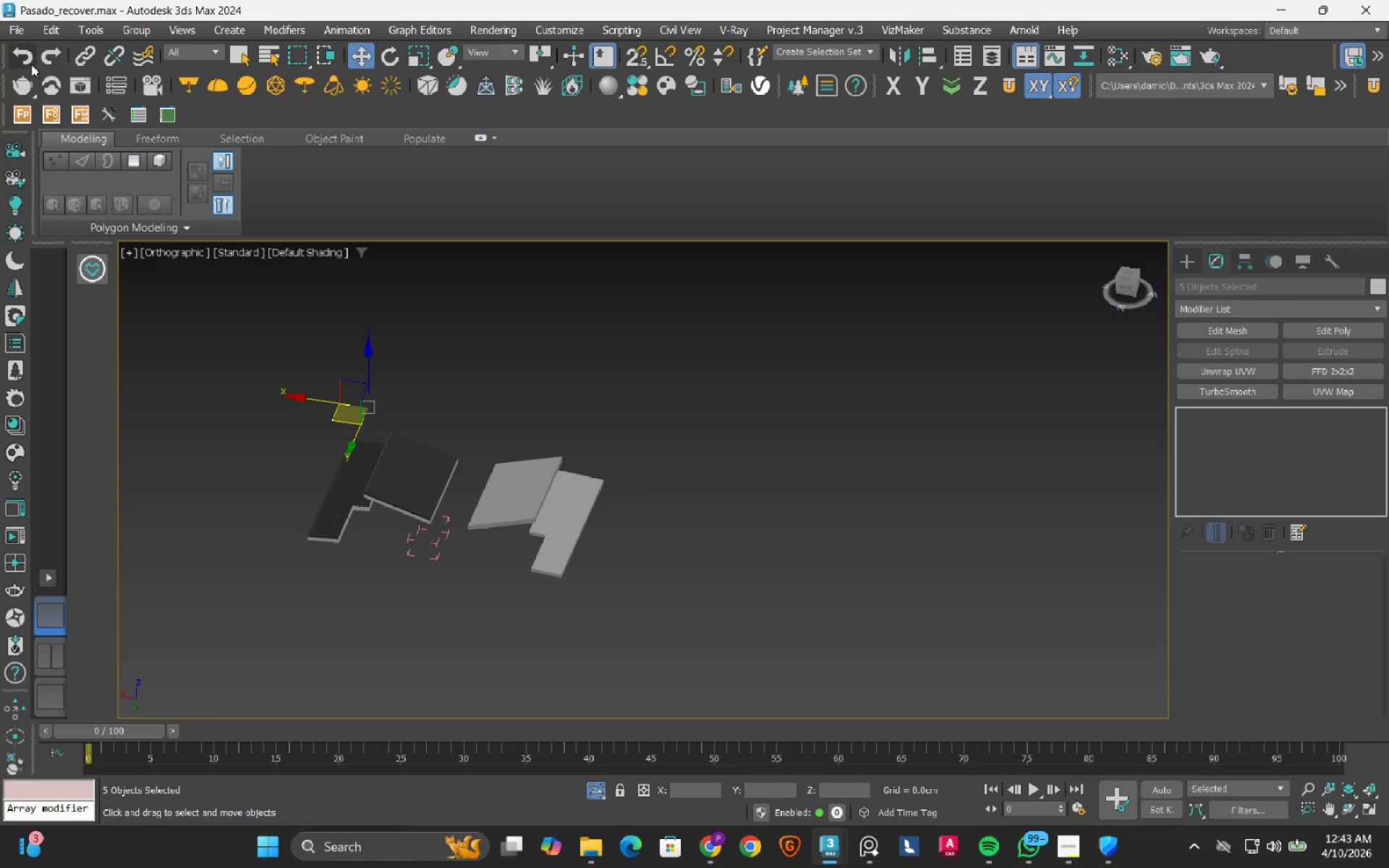 
left_click([31, 64])
 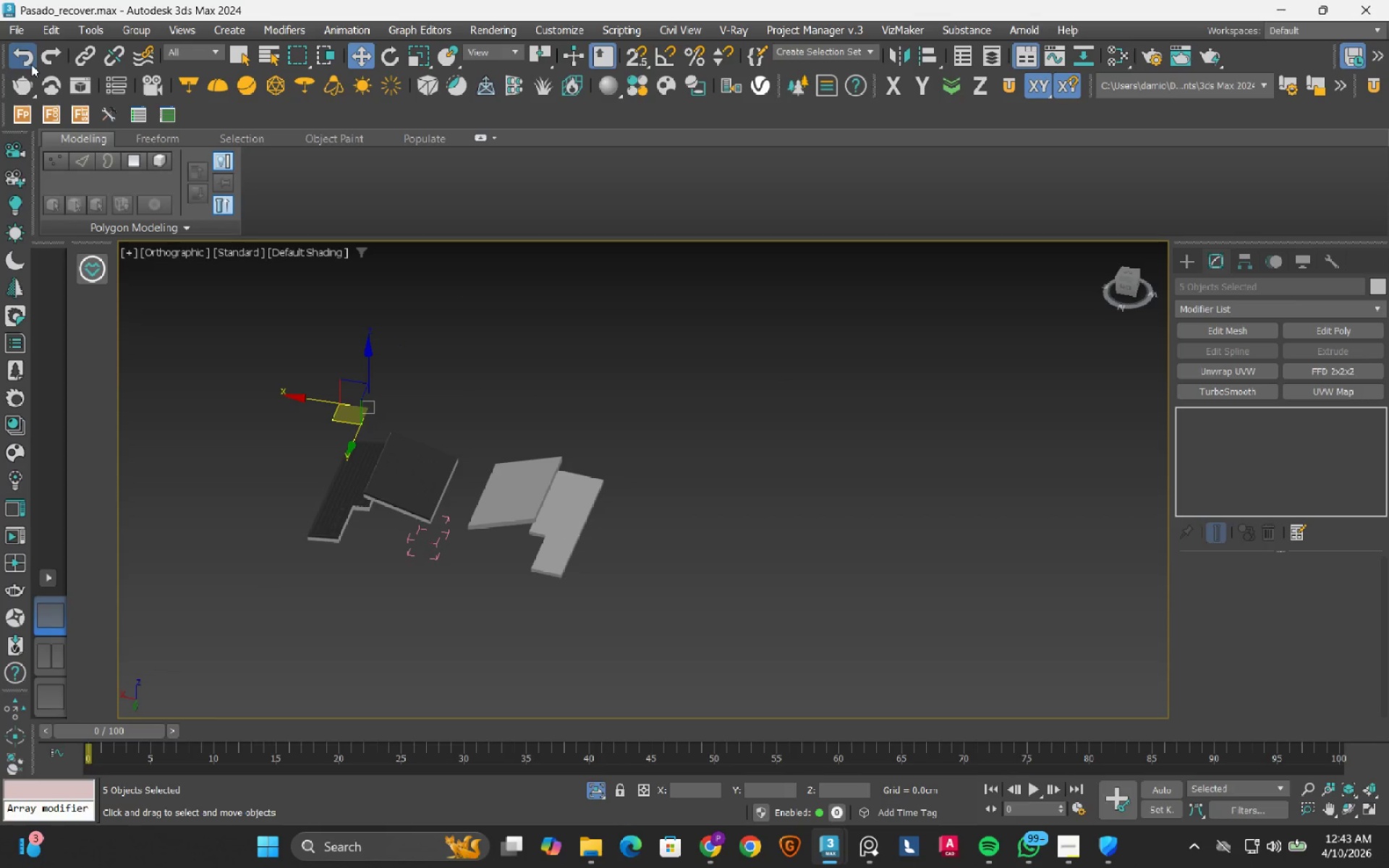 
left_click([31, 64])
 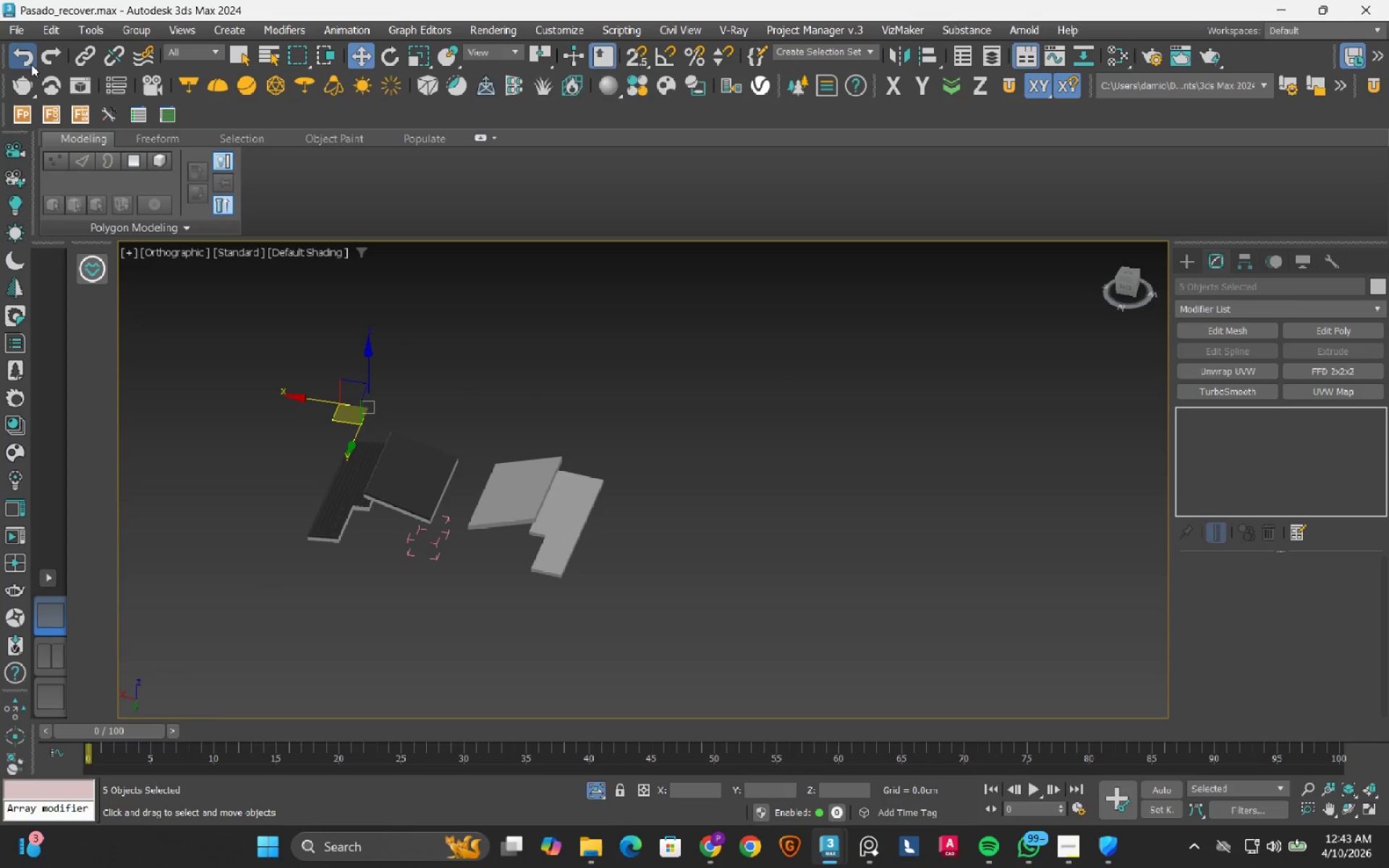 
right_click([31, 64])
 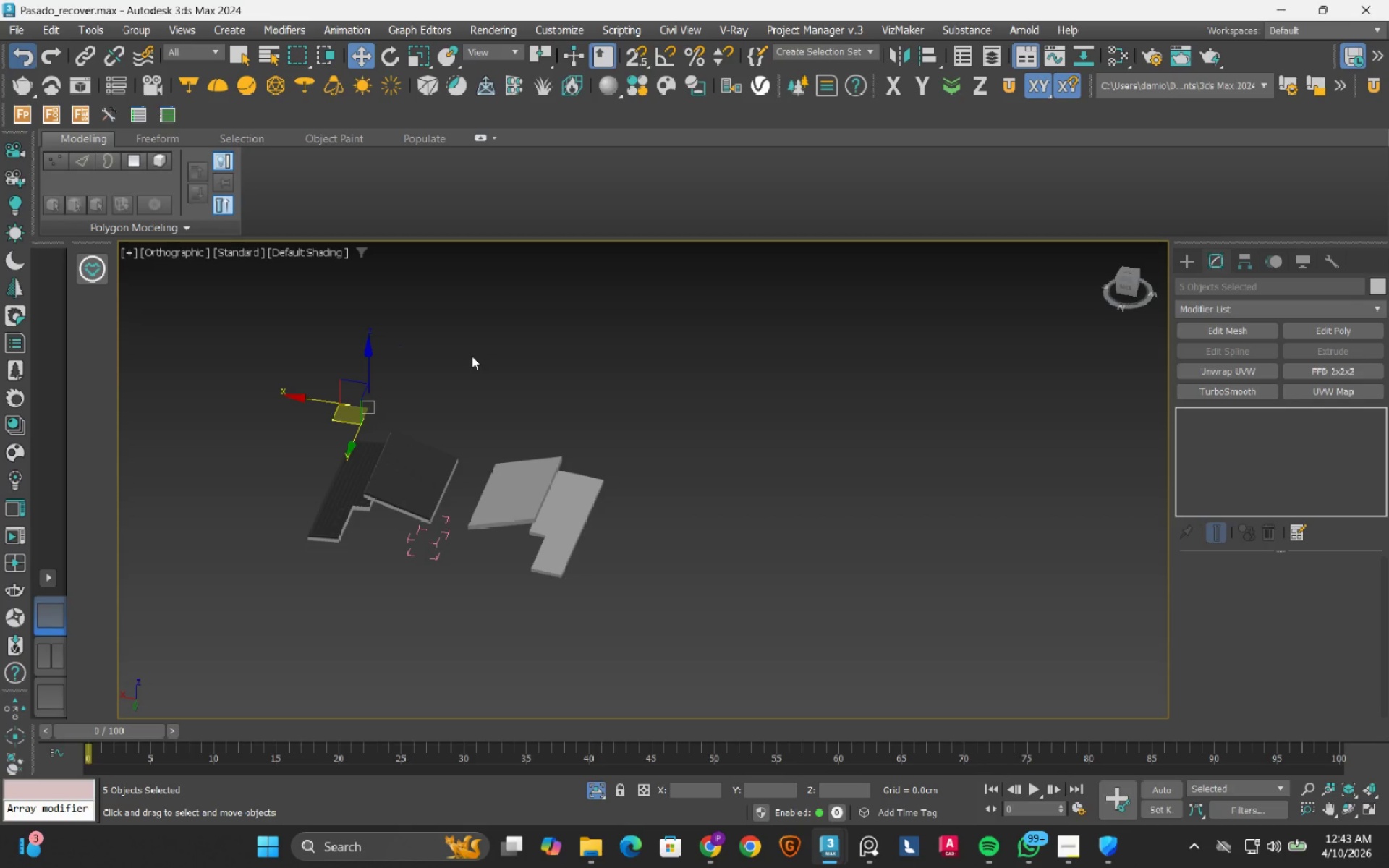 
scroll: coordinate [472, 356], scroll_direction: down, amount: 2.0
 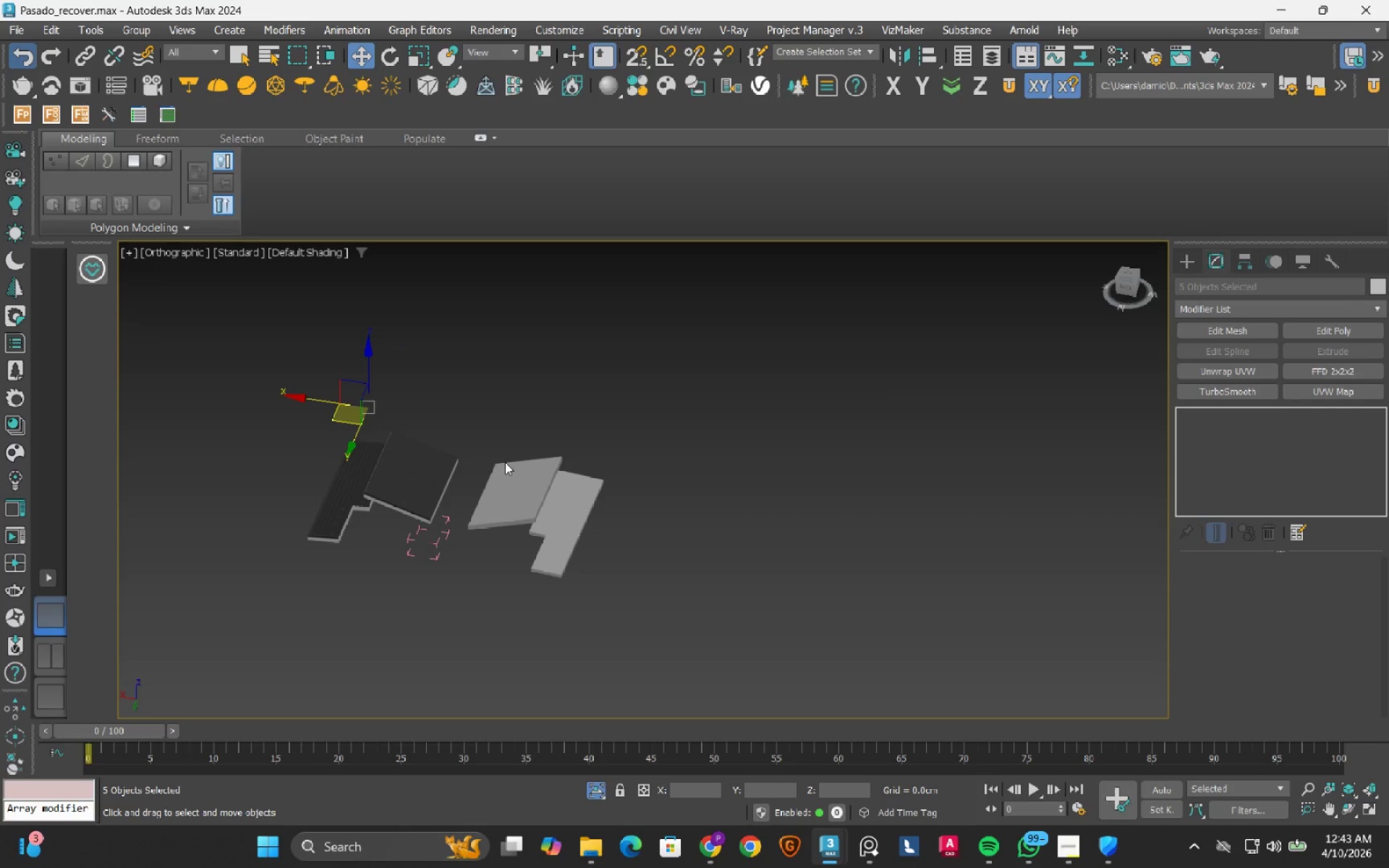 
mouse_move([998, 637])
 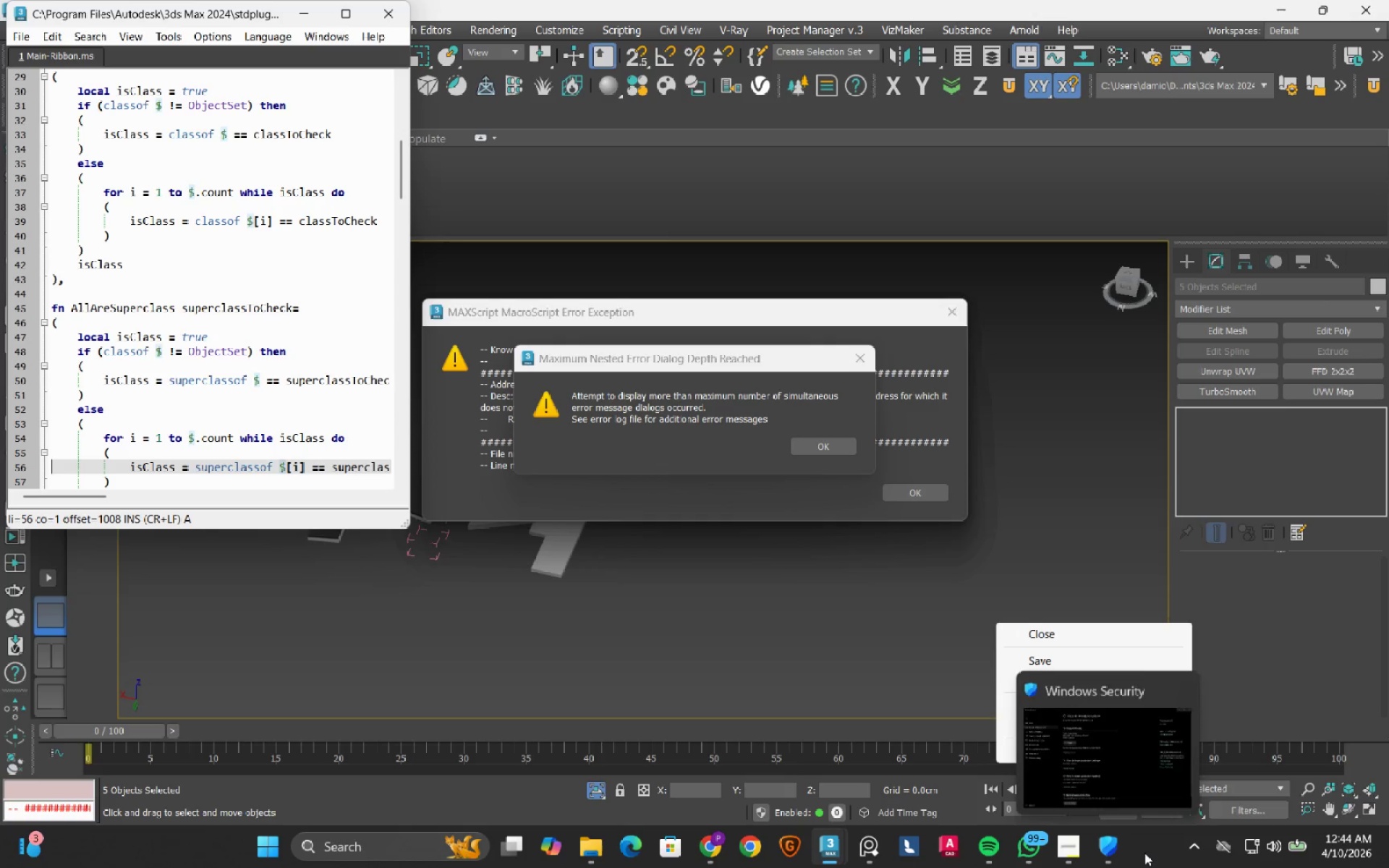 
left_click([1152, 849])
 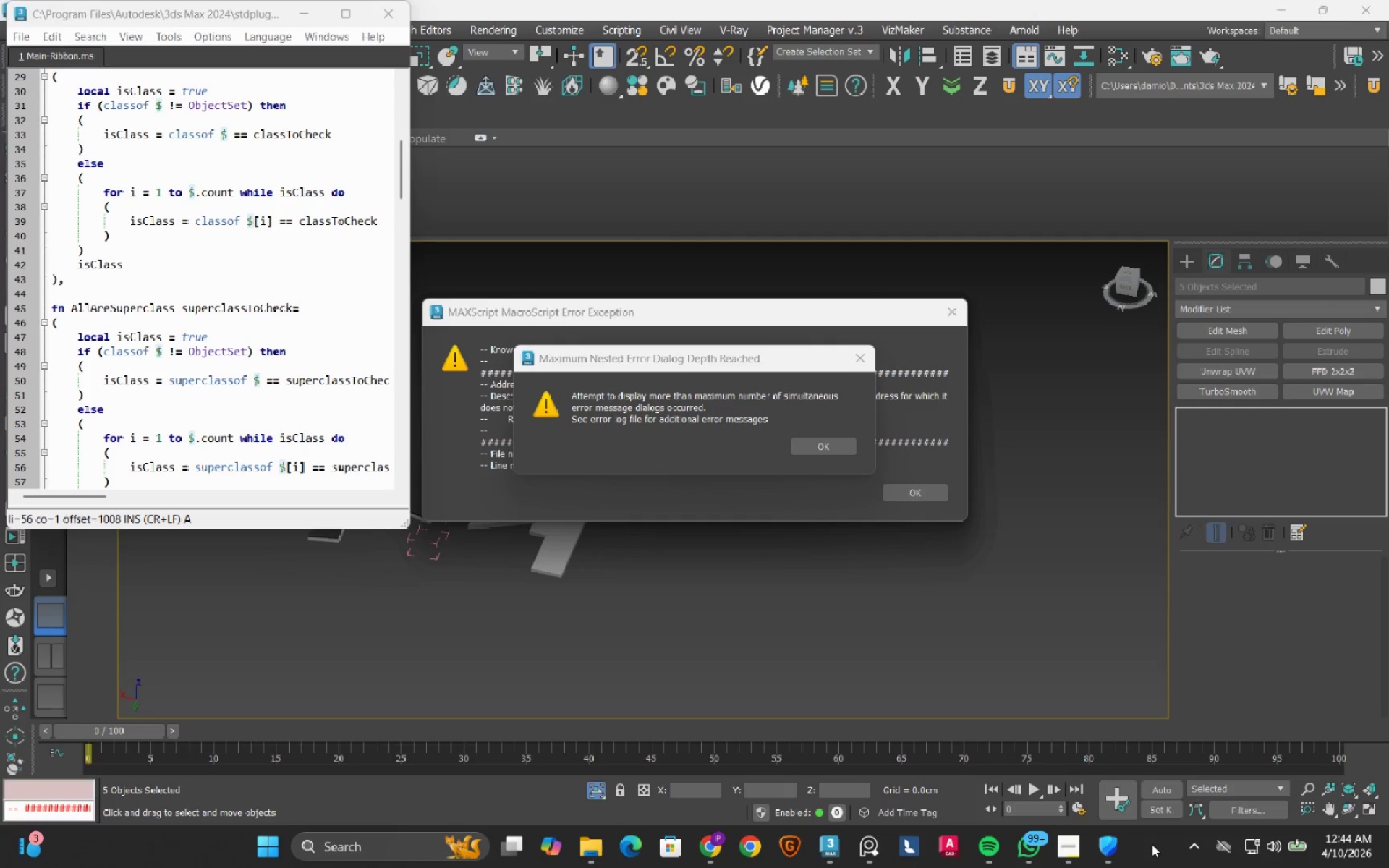 
right_click([1152, 844])
 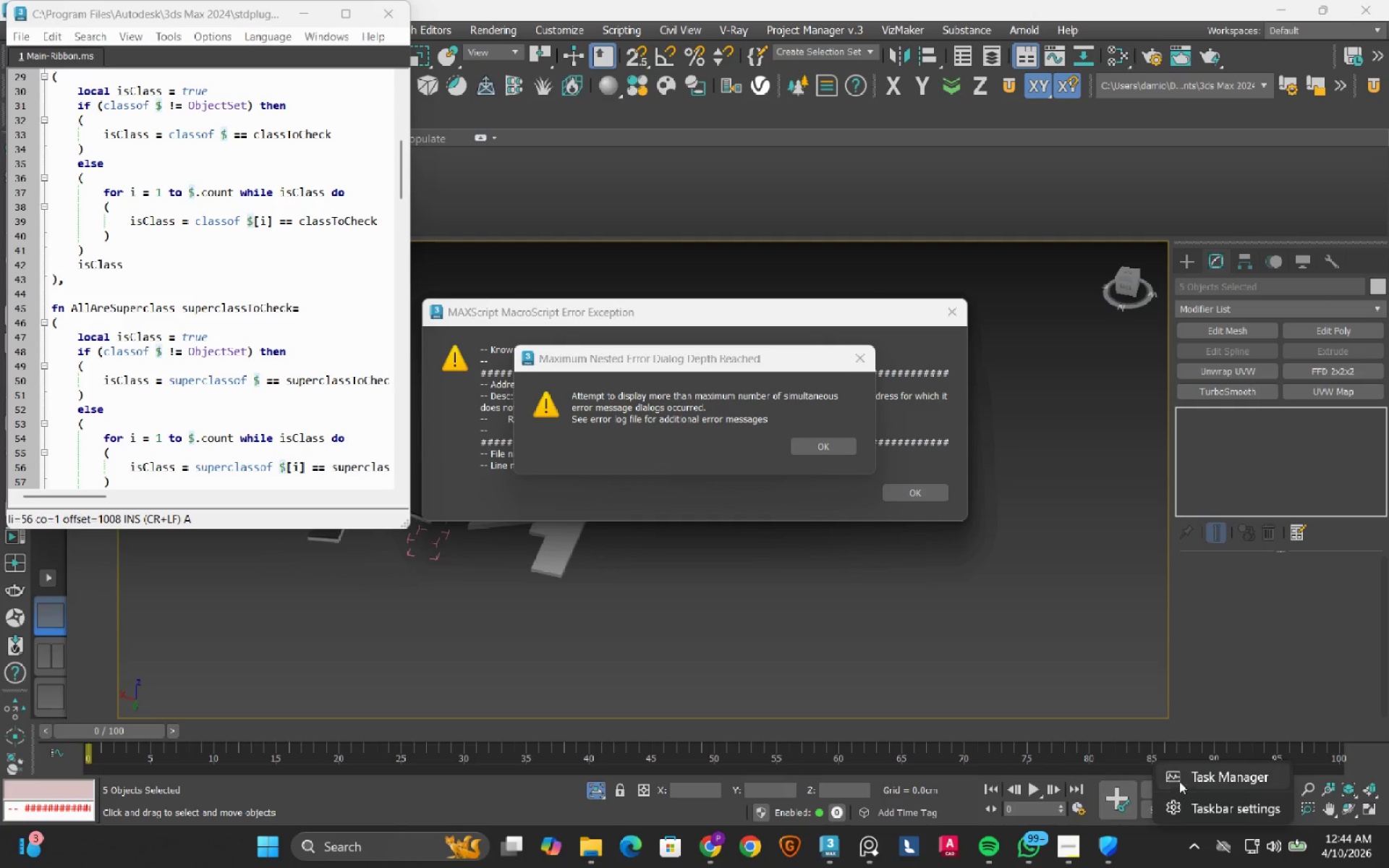 
left_click([1179, 781])
 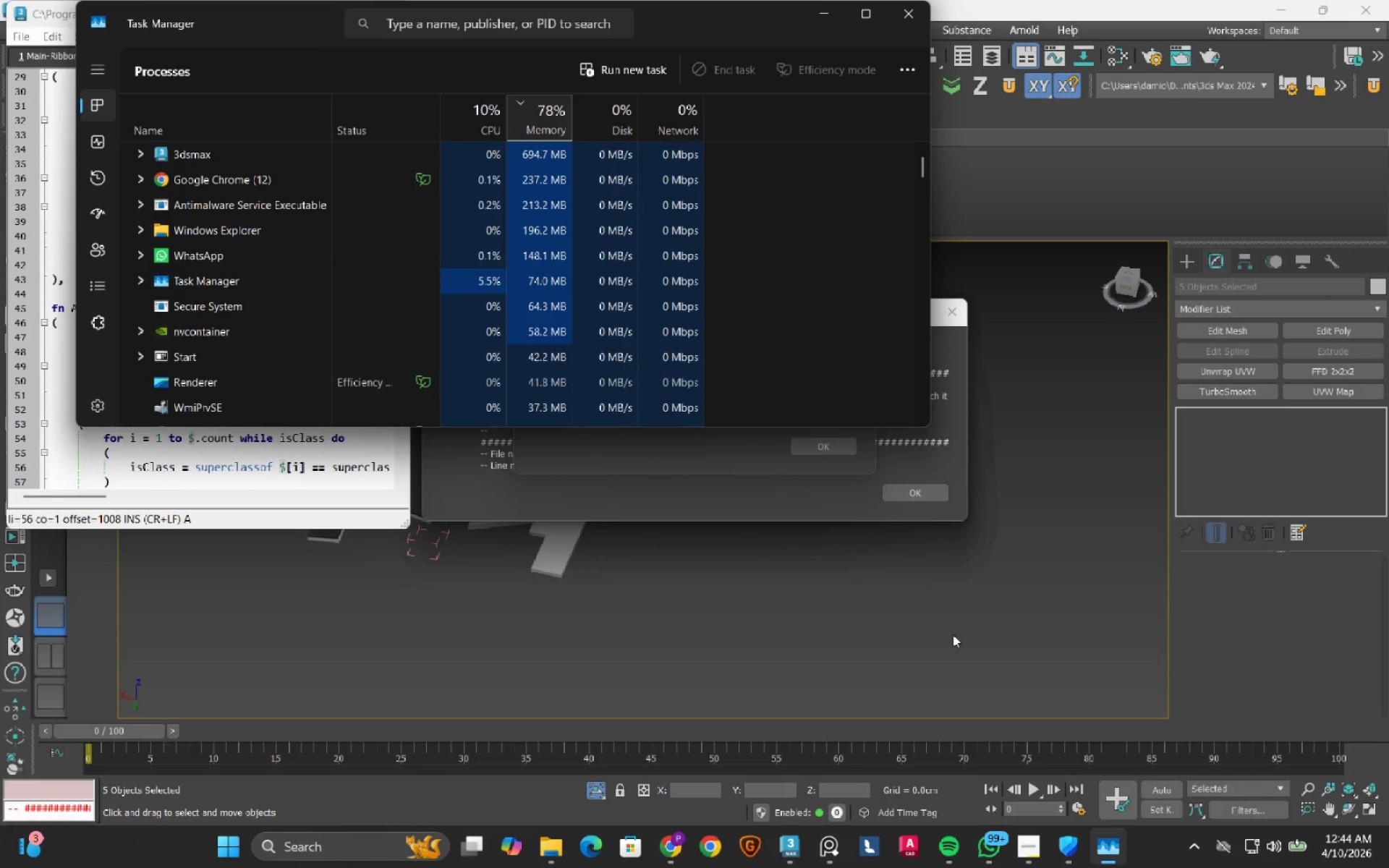 
wait(5.59)
 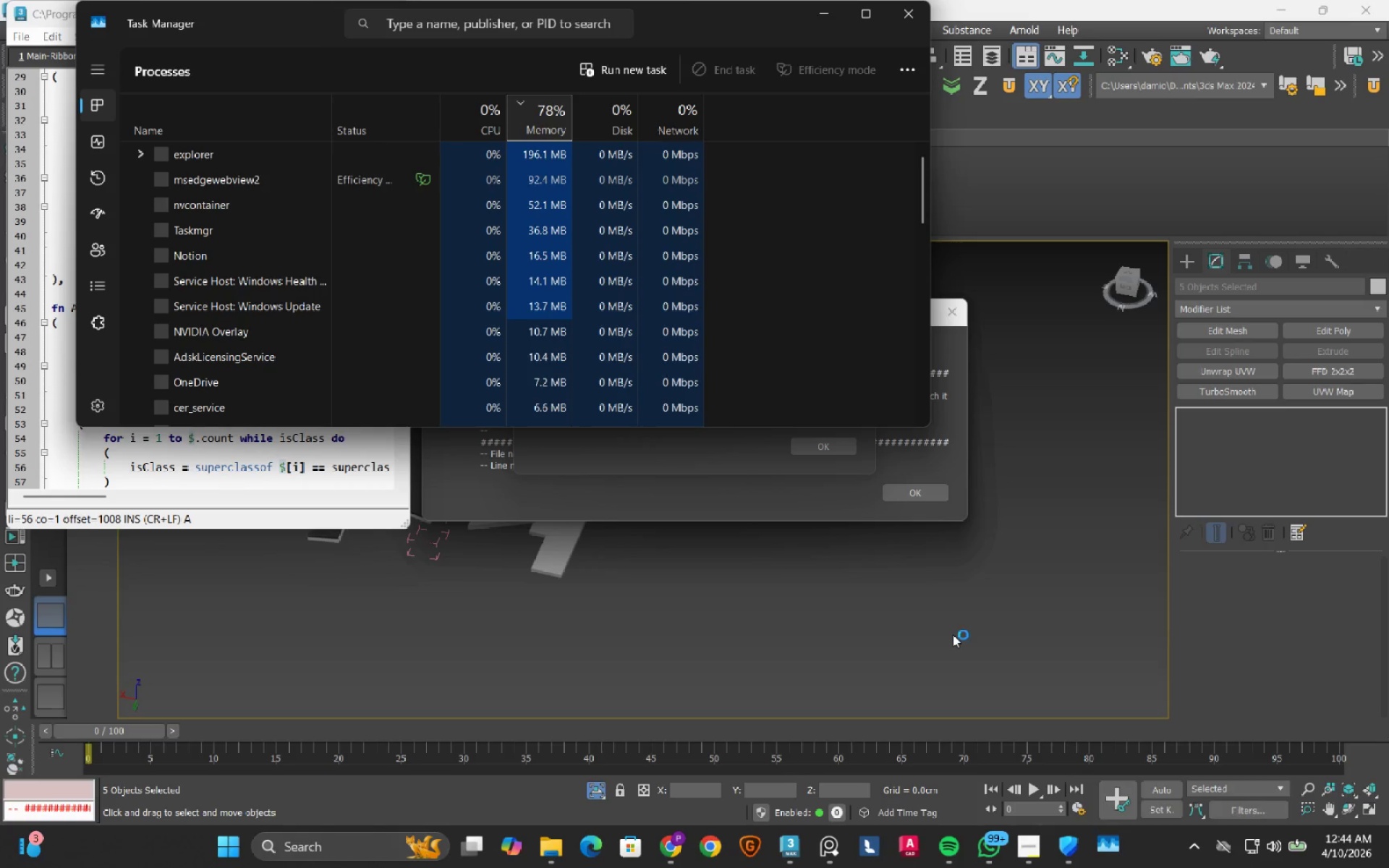 
left_click([1071, 852])
 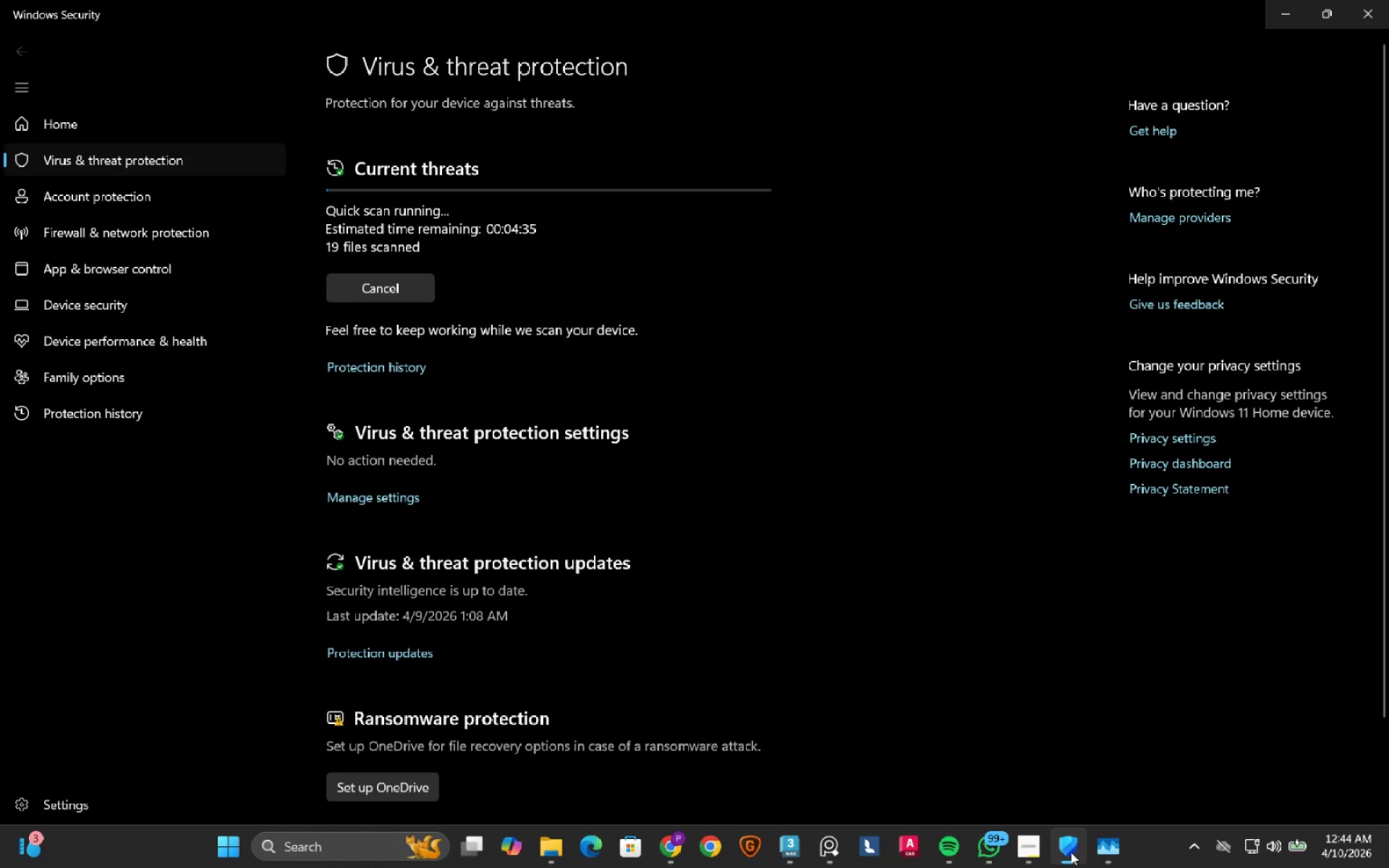 
left_click([1071, 852])
 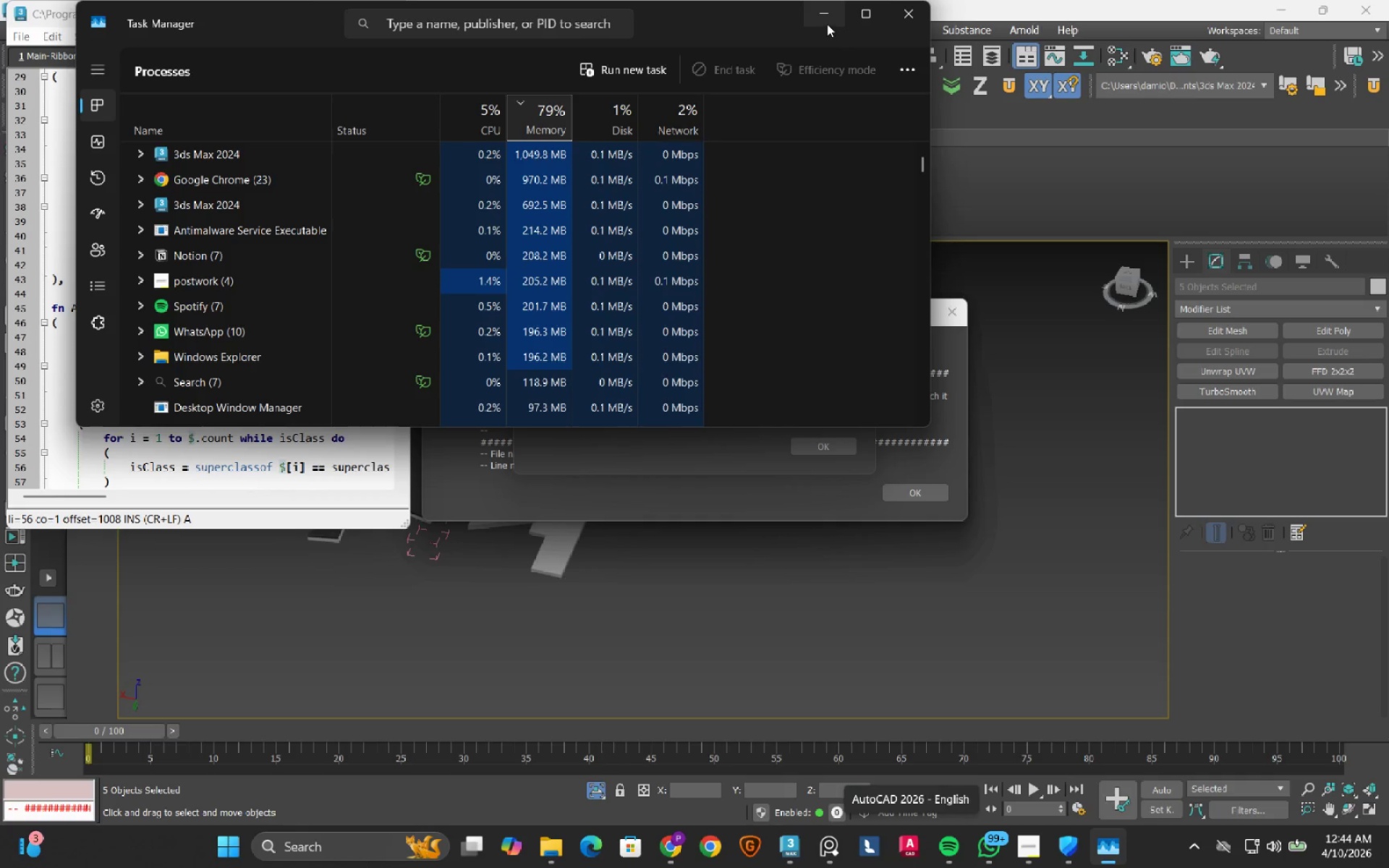 
left_click([826, 20])
 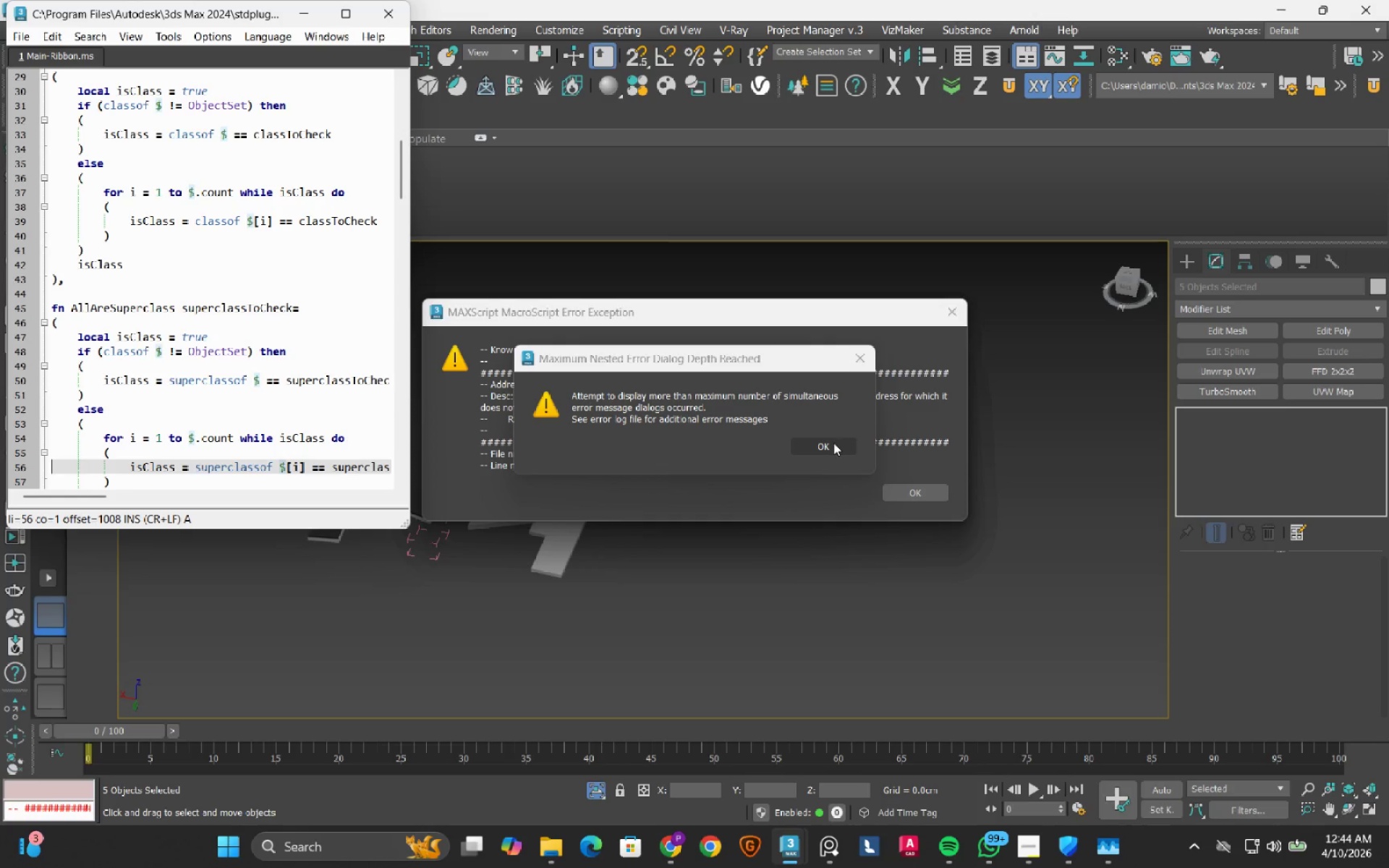 
left_click([833, 443])
 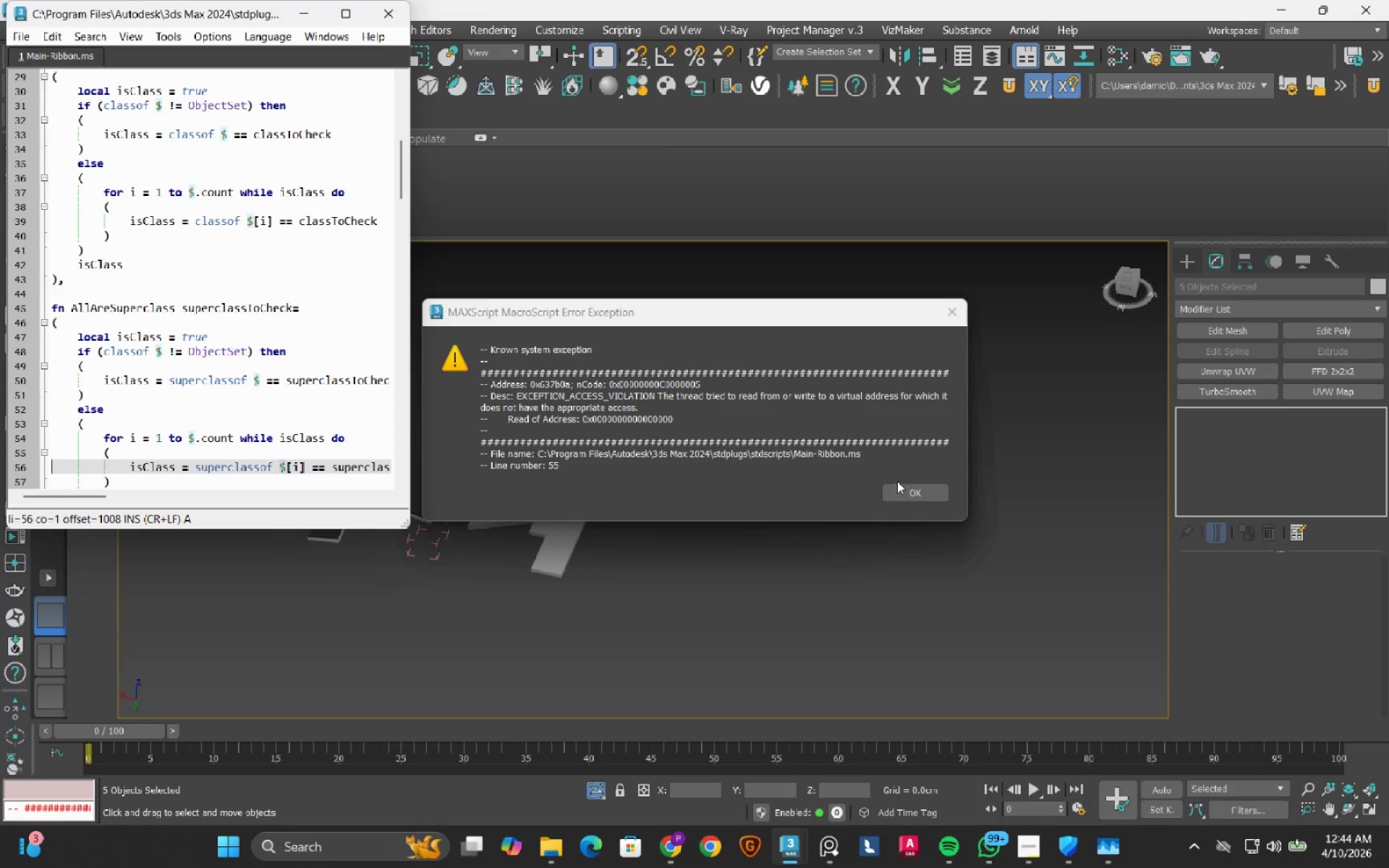 
left_click([909, 493])
 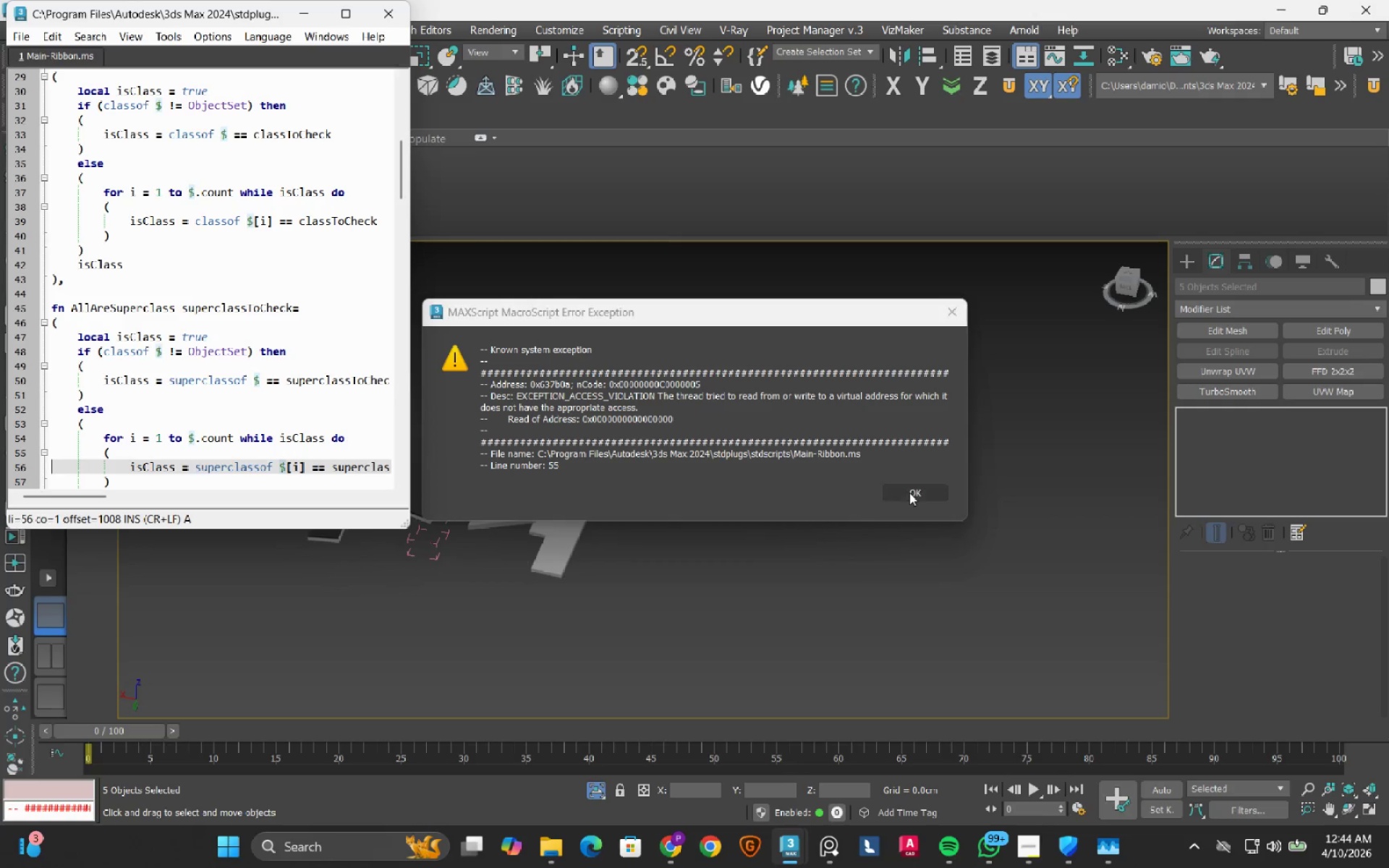 
double_click([909, 493])
 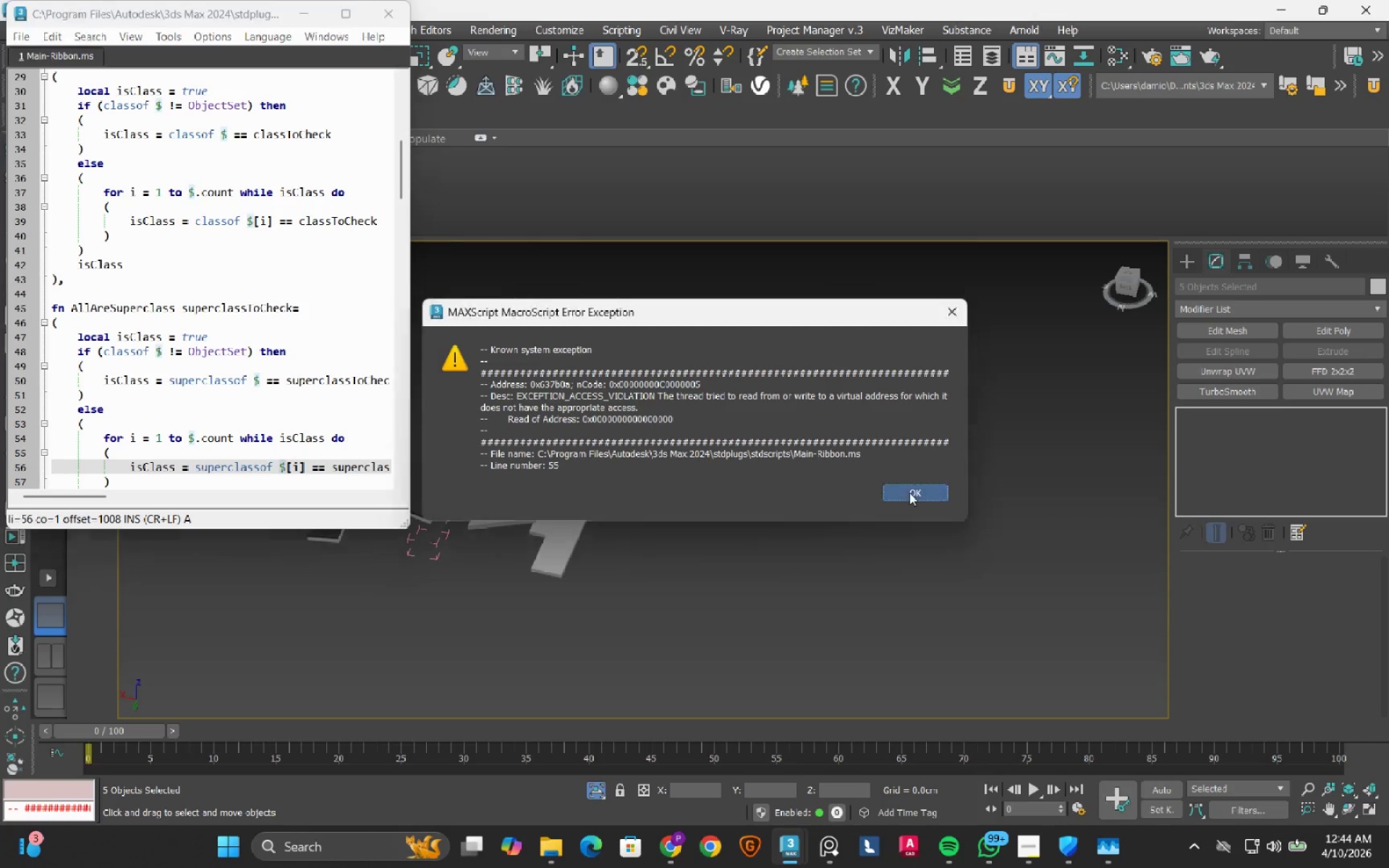 
triple_click([909, 493])
 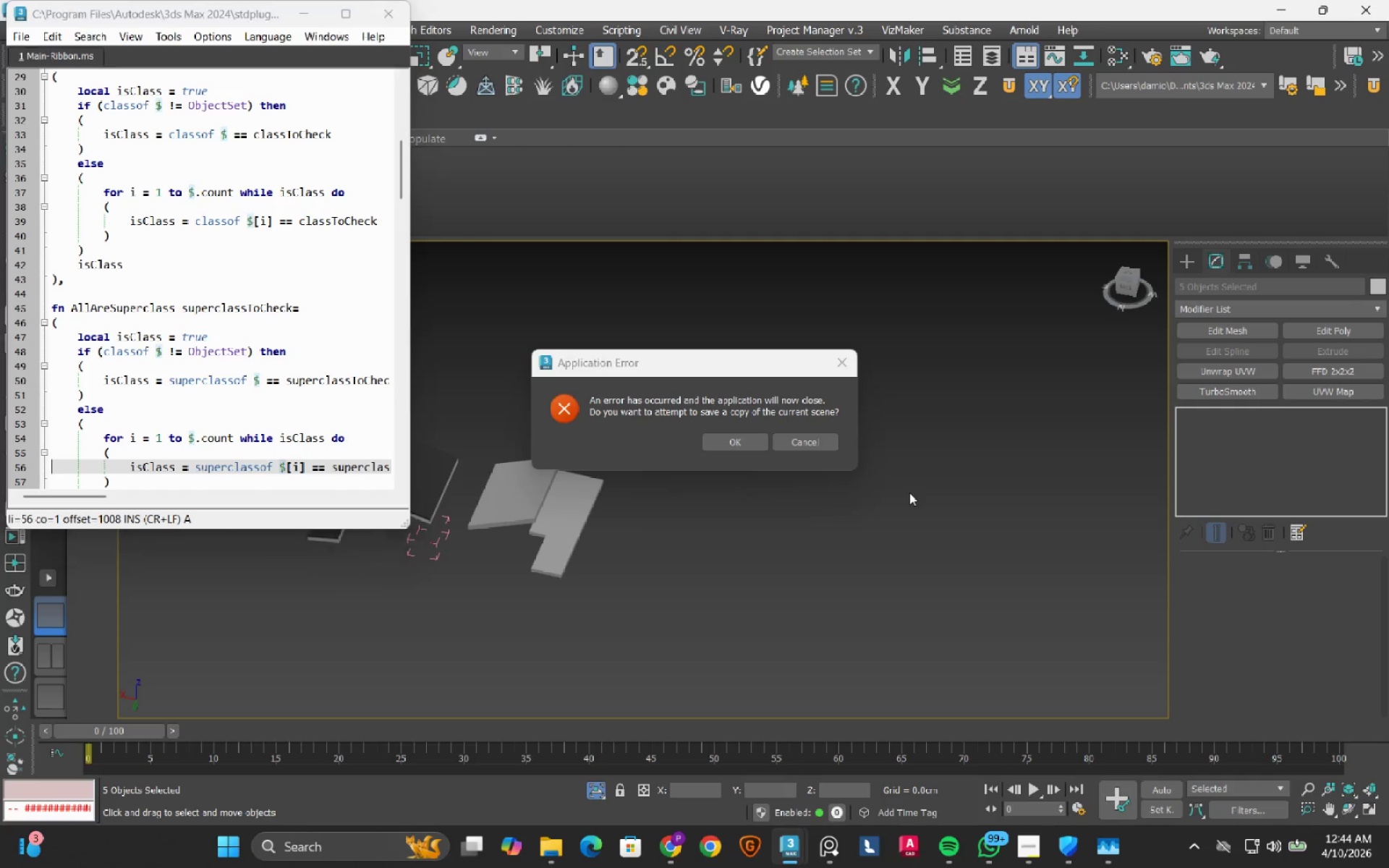 
triple_click([909, 493])
 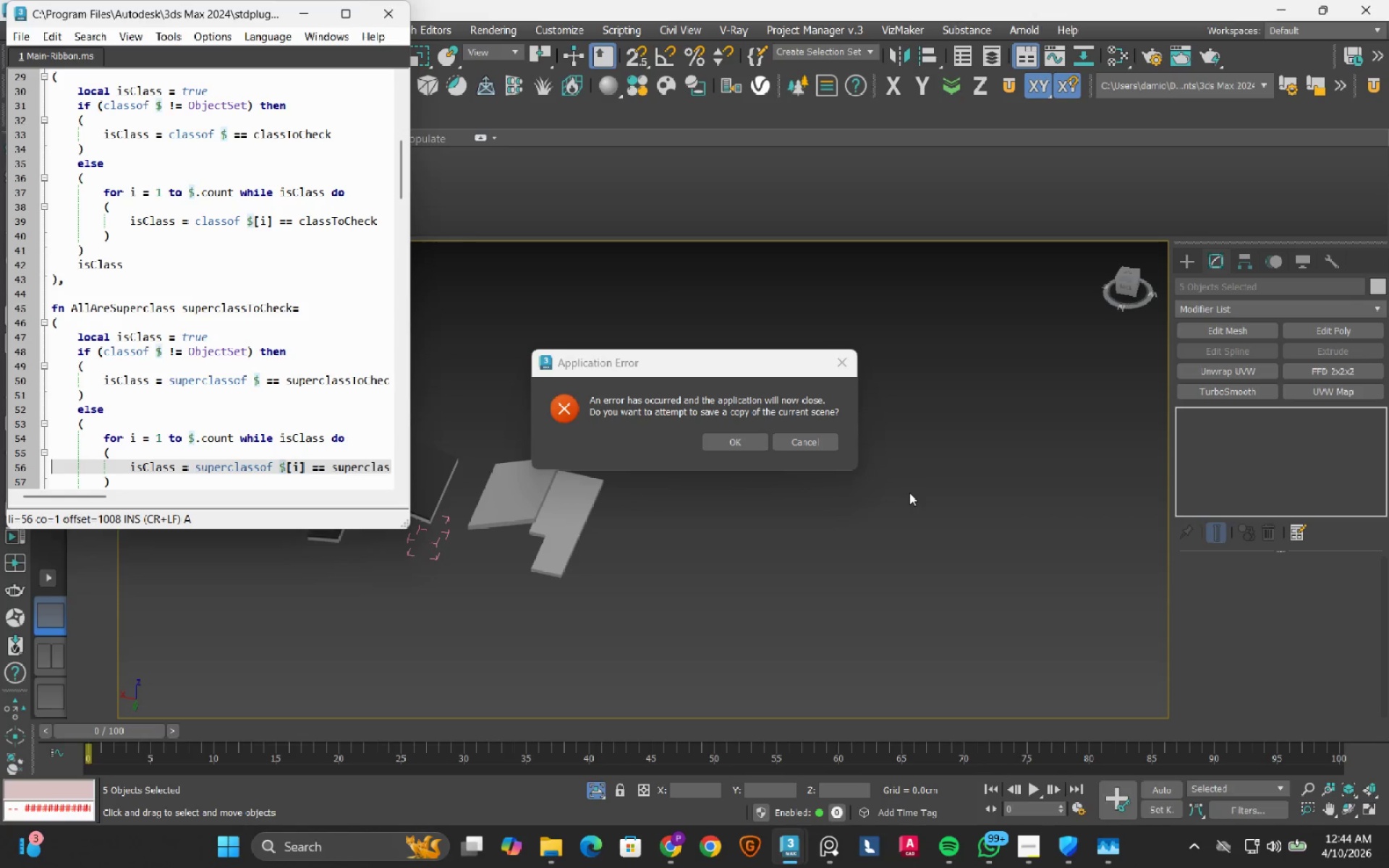 
triple_click([909, 493])
 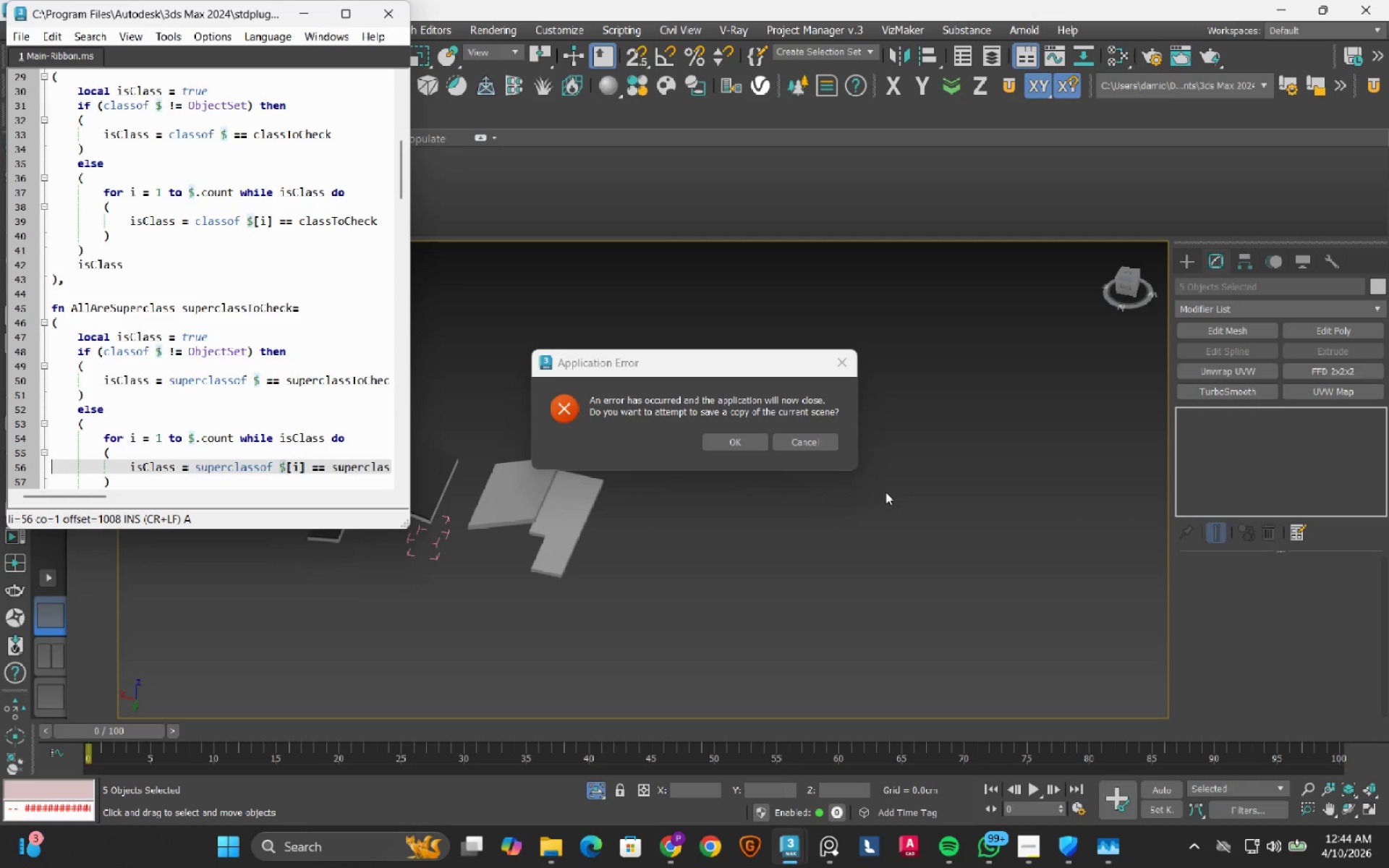 
wait(8.26)
 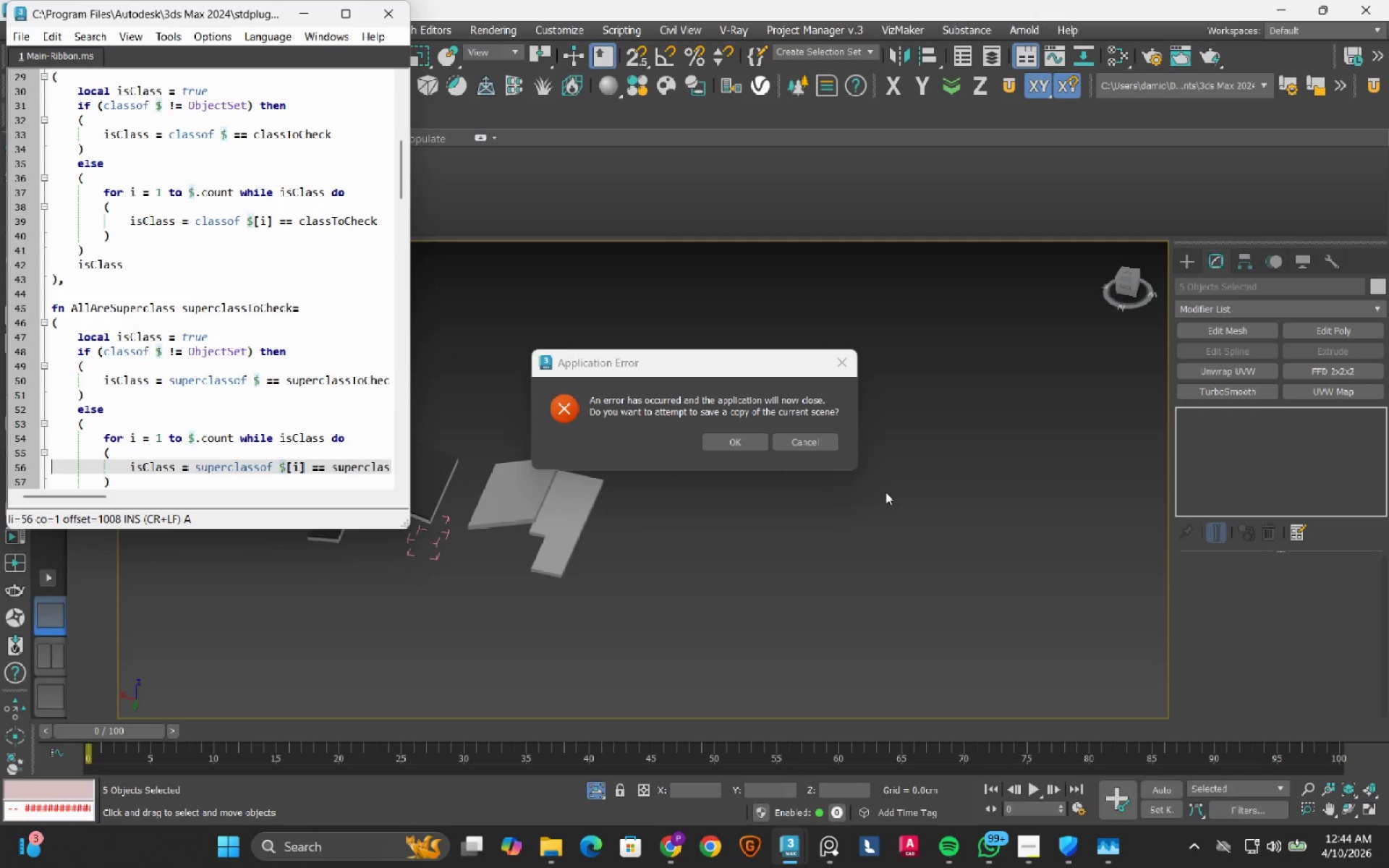 
scroll: coordinate [746, 503], scroll_direction: down, amount: 2.0
 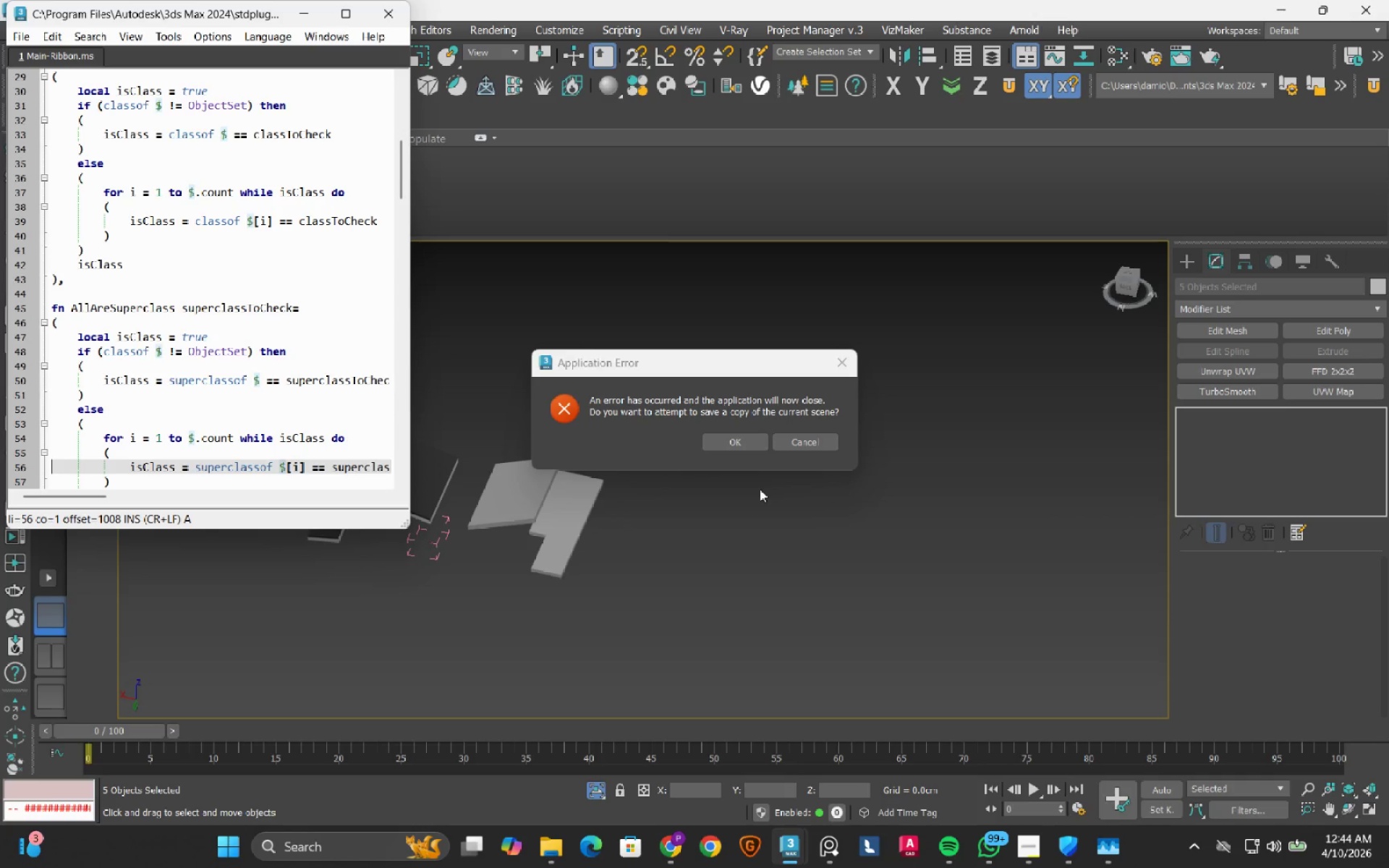 
left_click([794, 446])
 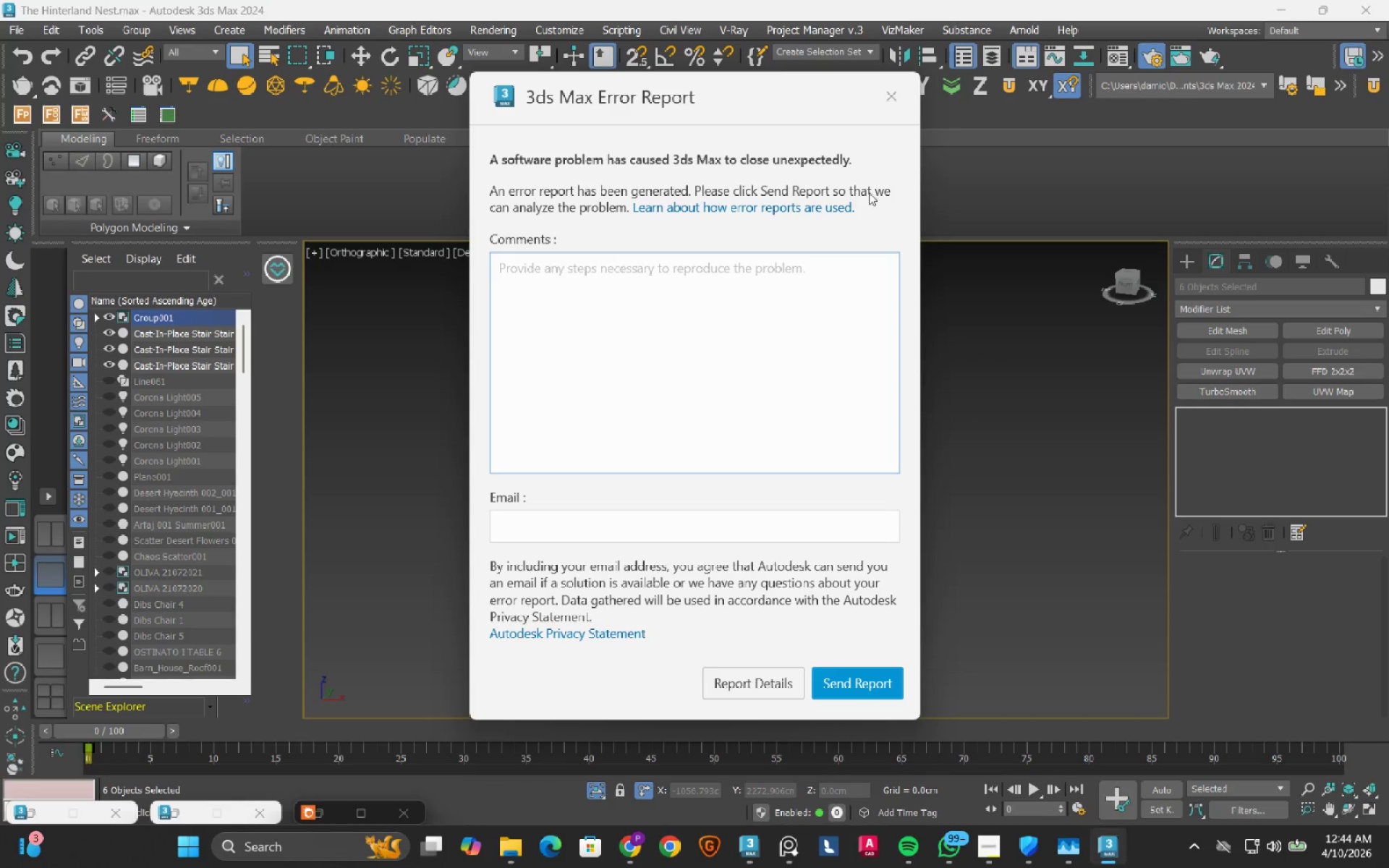 
left_click([886, 97])
 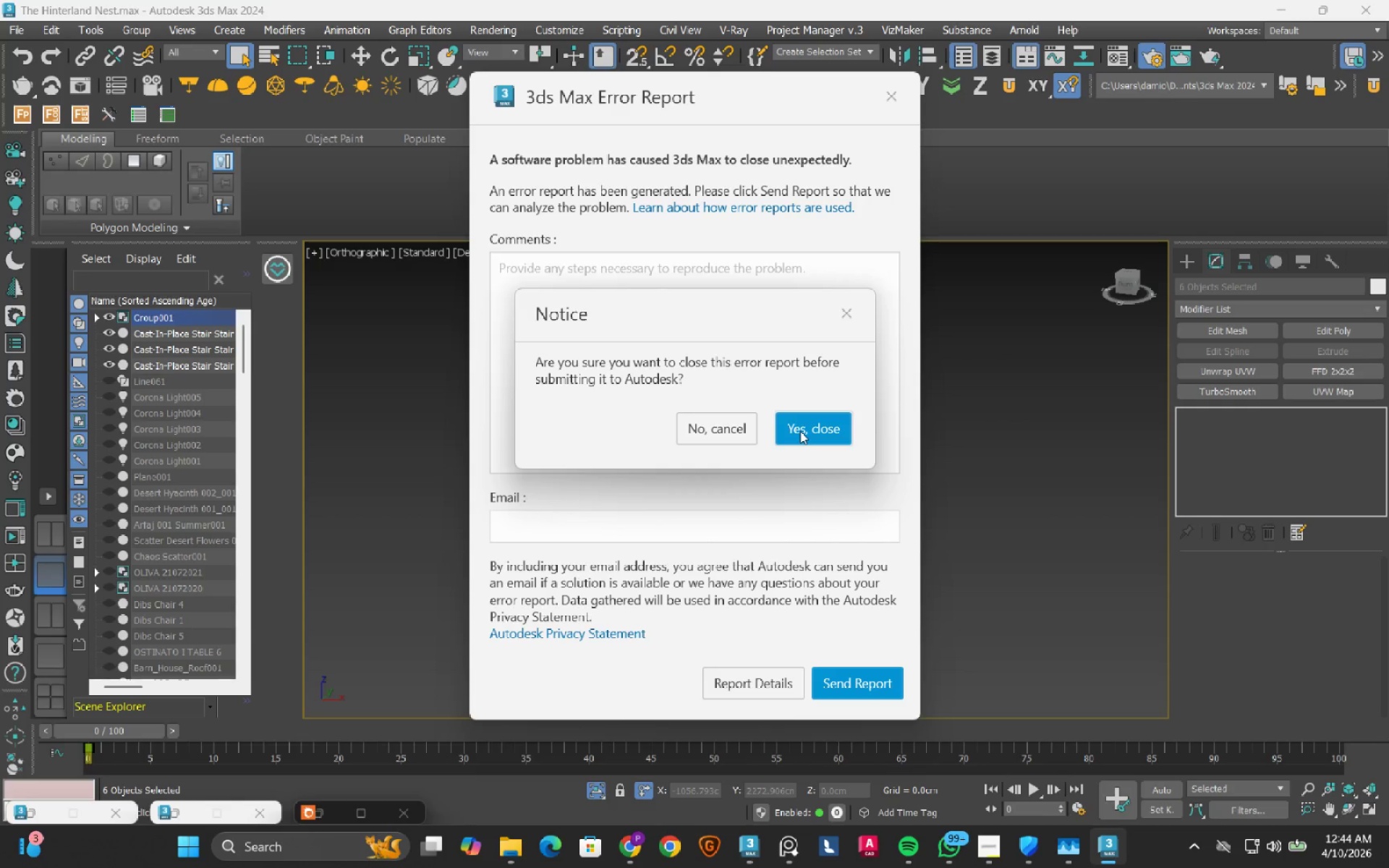 
left_click([800, 428])
 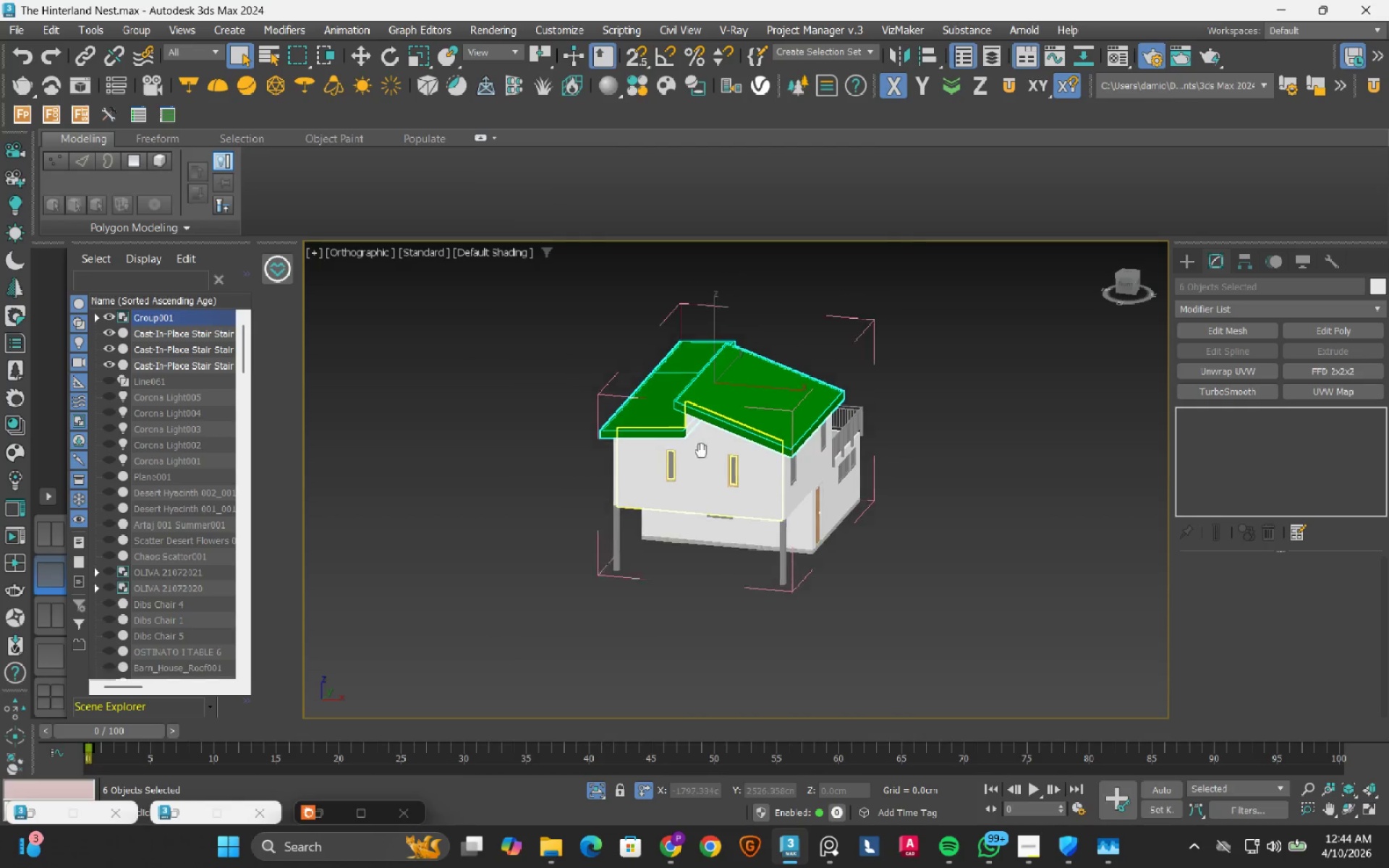 
scroll: coordinate [710, 422], scroll_direction: up, amount: 2.0
 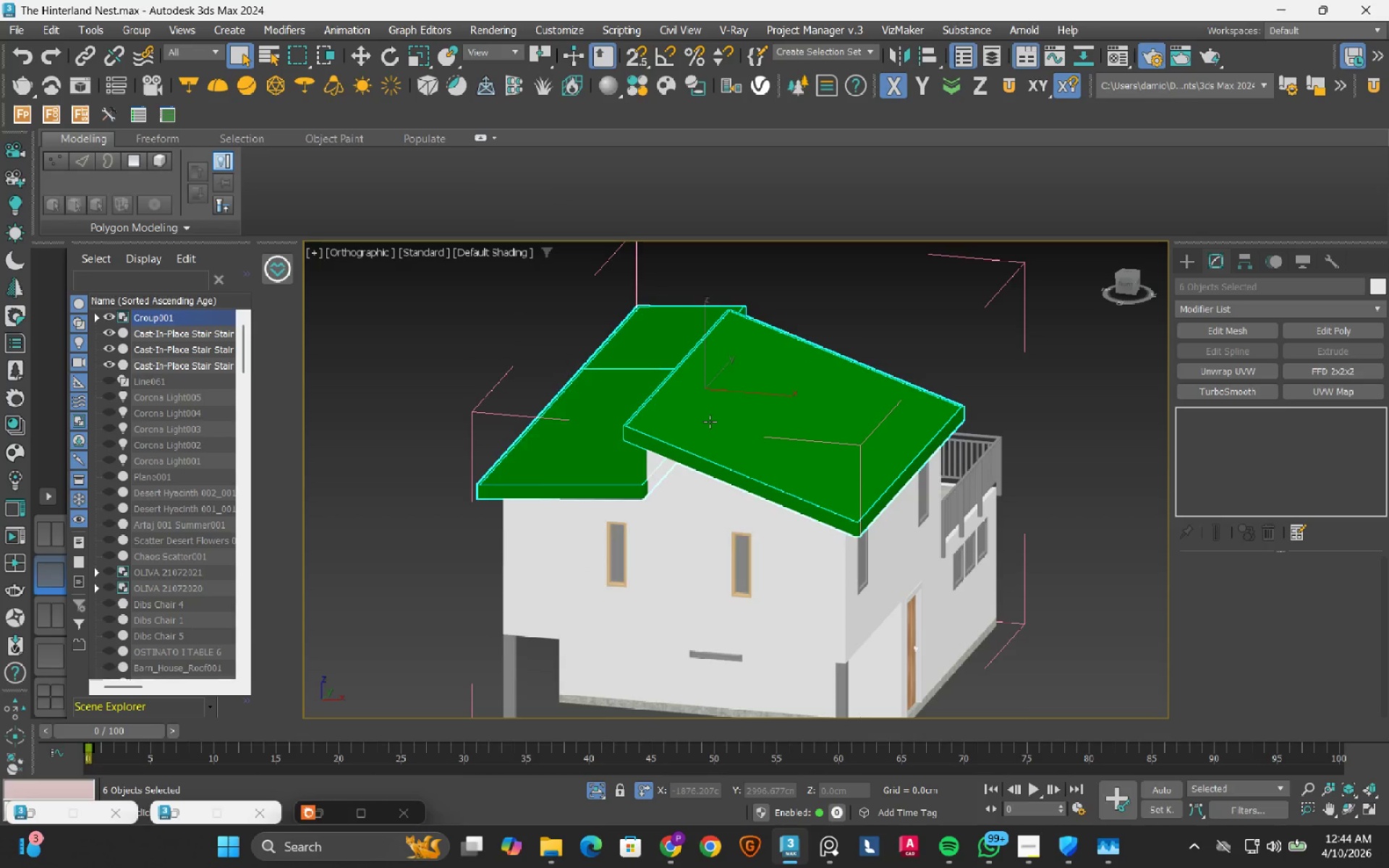 
scroll: coordinate [710, 422], scroll_direction: down, amount: 1.0
 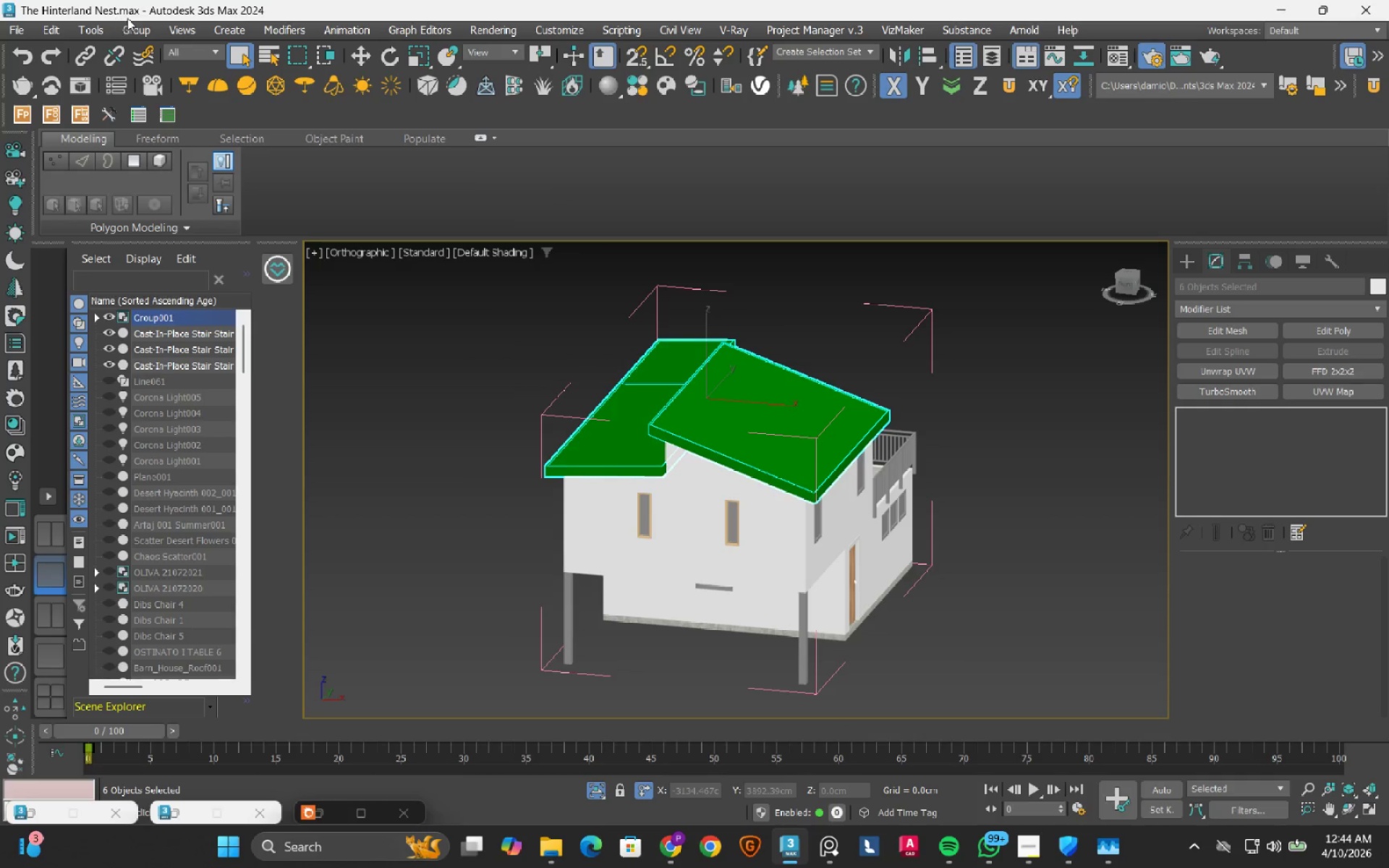 
left_click([132, 33])
 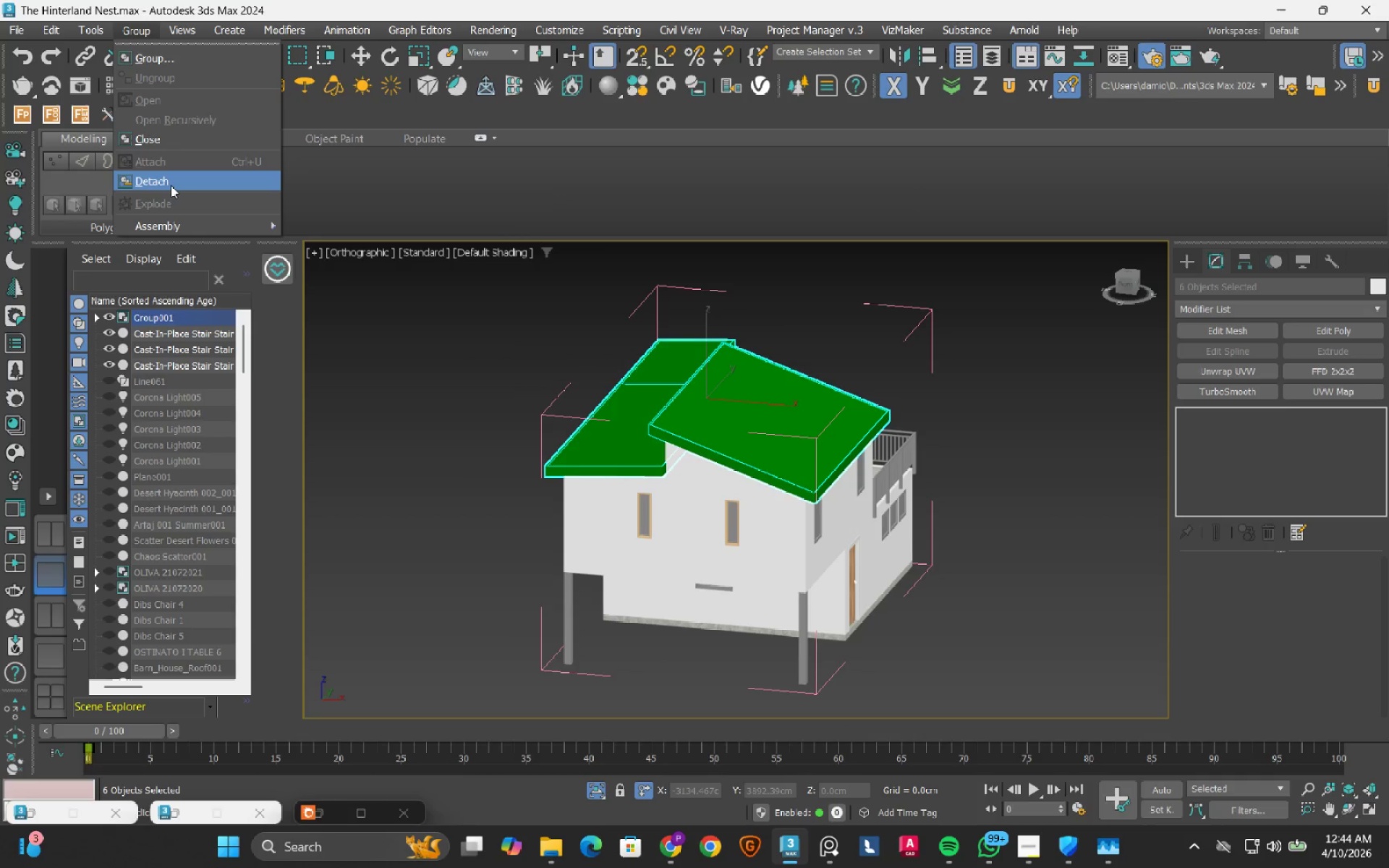 
left_click([171, 185])
 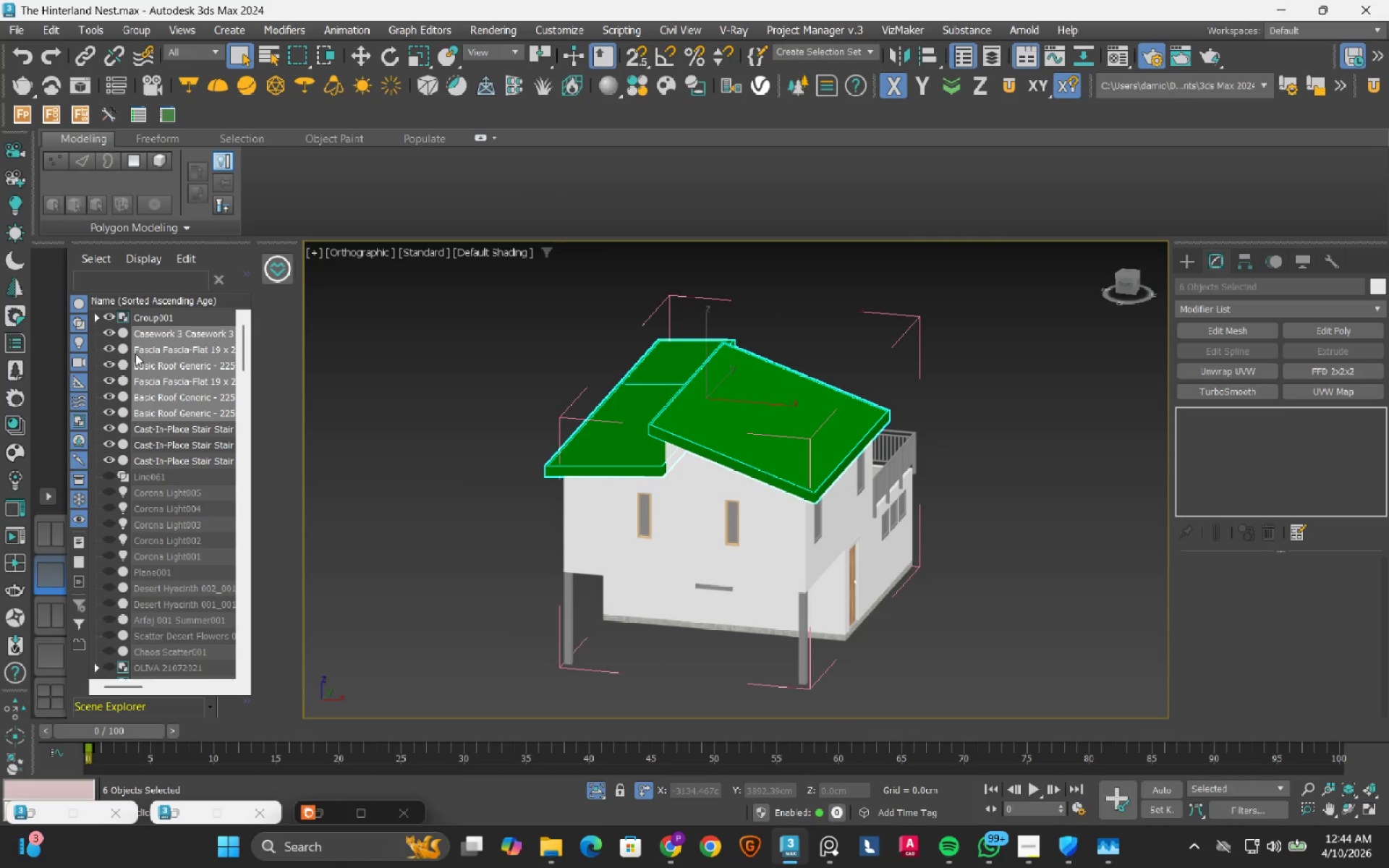 
wait(5.23)
 